 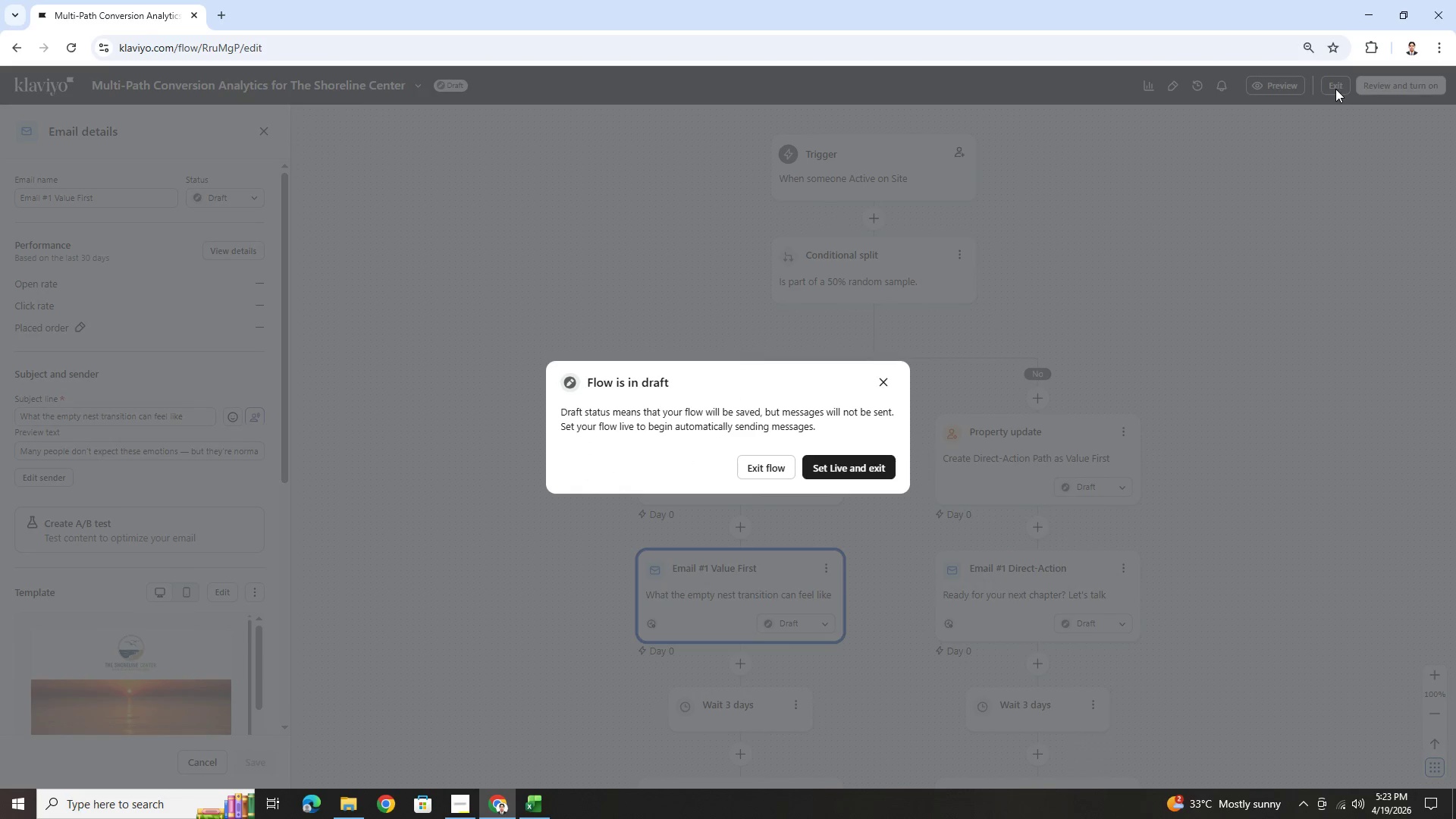 
left_click([754, 466])
 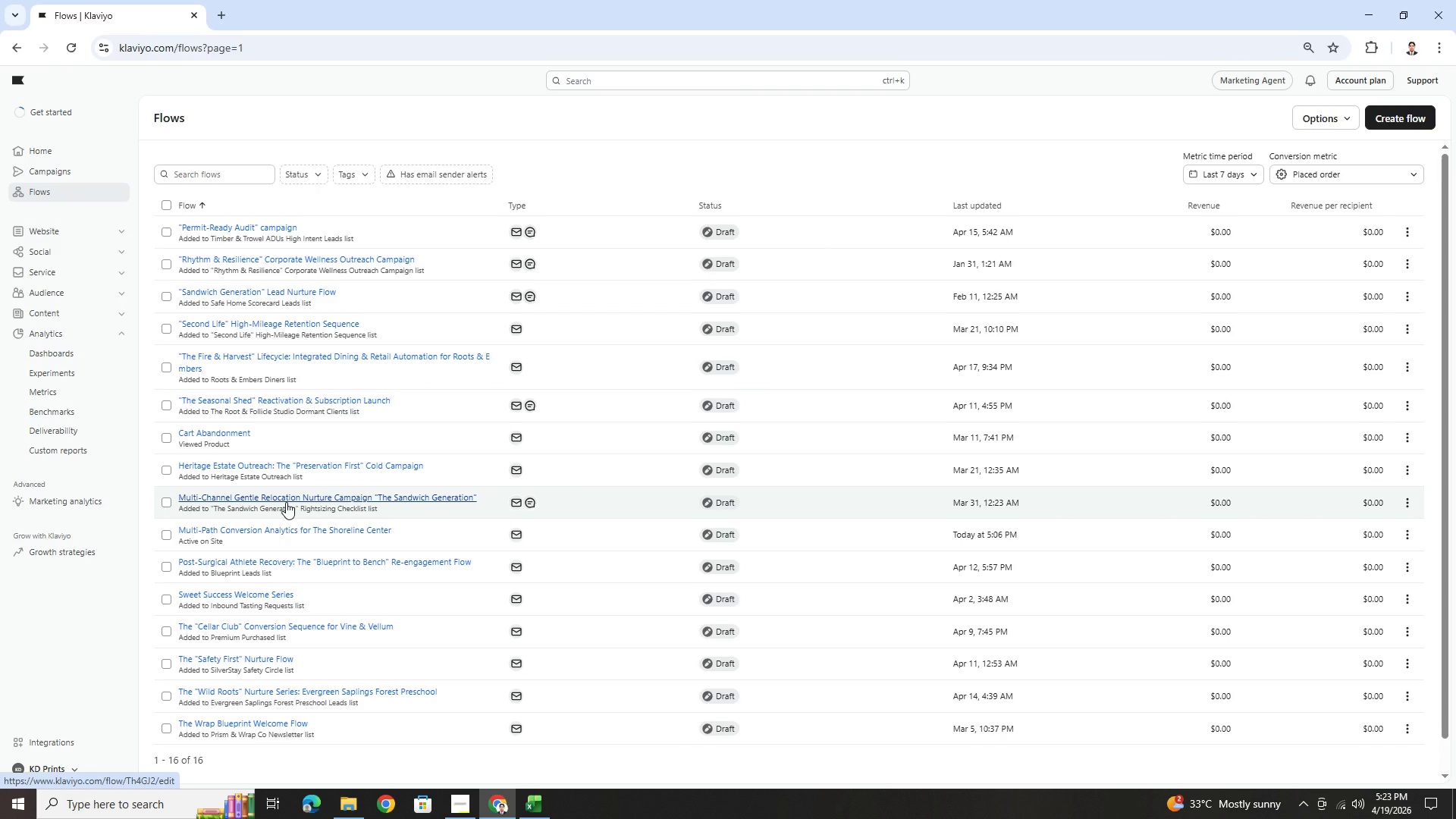 
wait(14.69)
 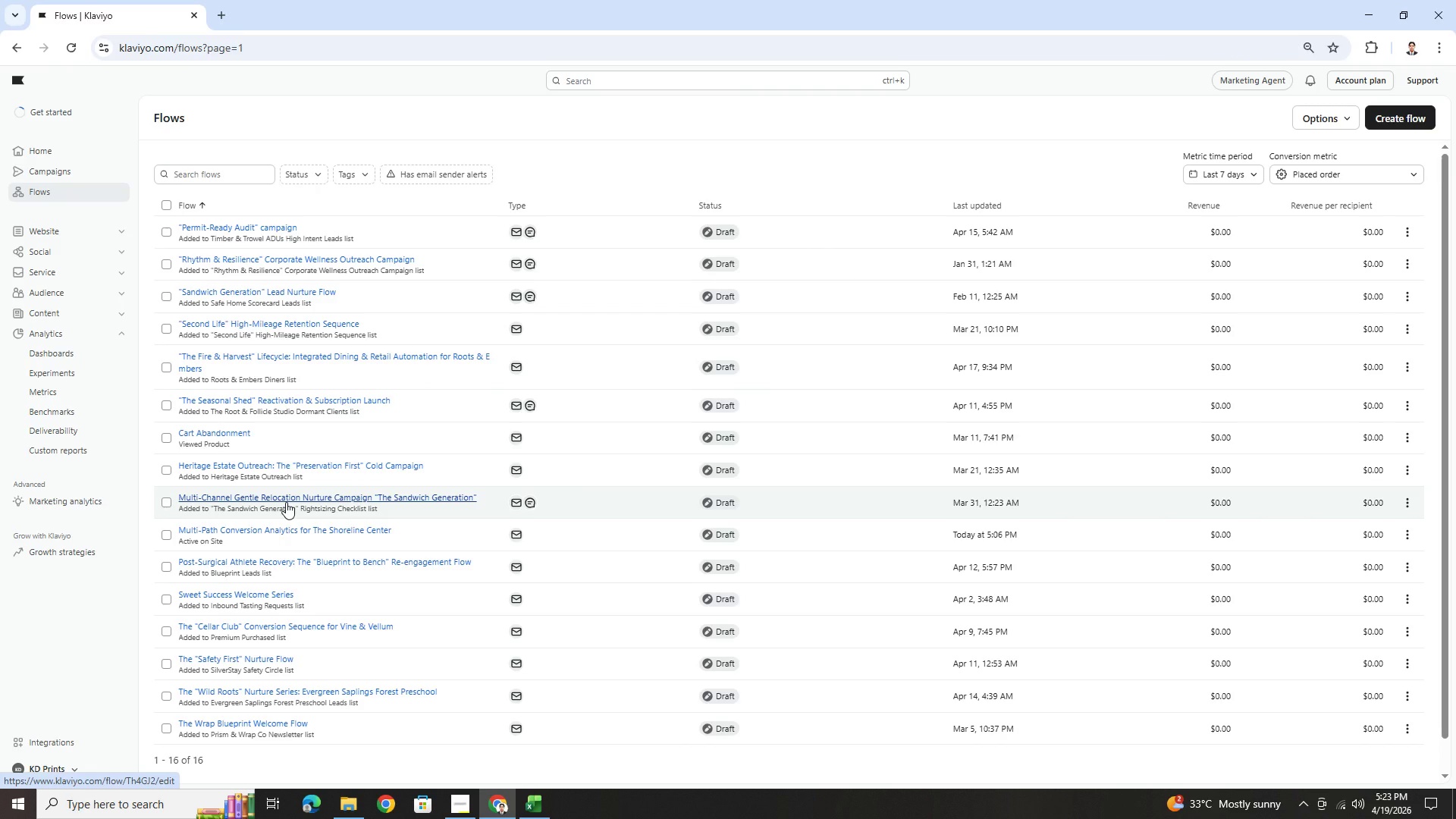 
scroll: coordinate [314, 419], scroll_direction: down, amount: 3.0
 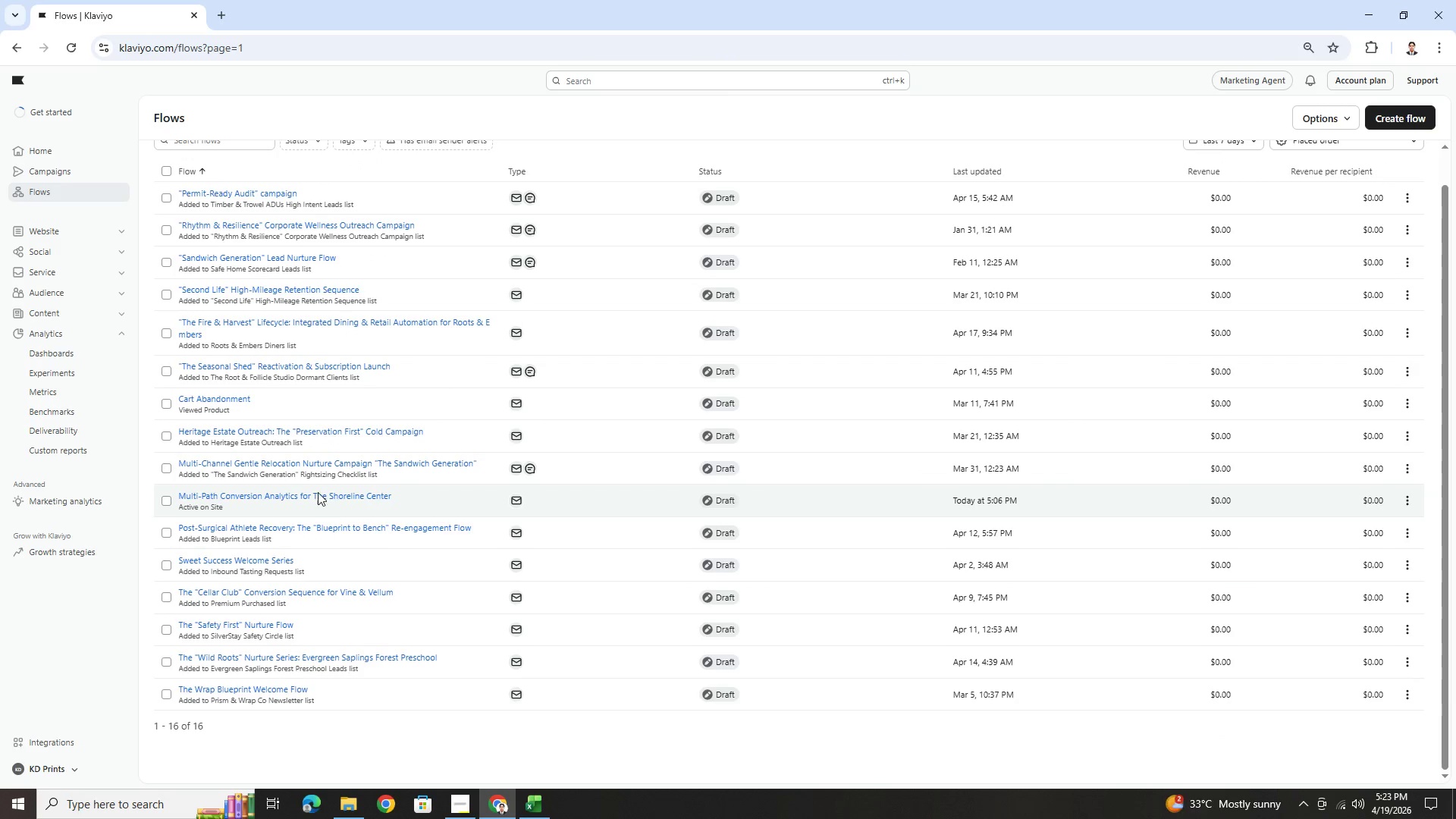 
left_click([317, 493])
 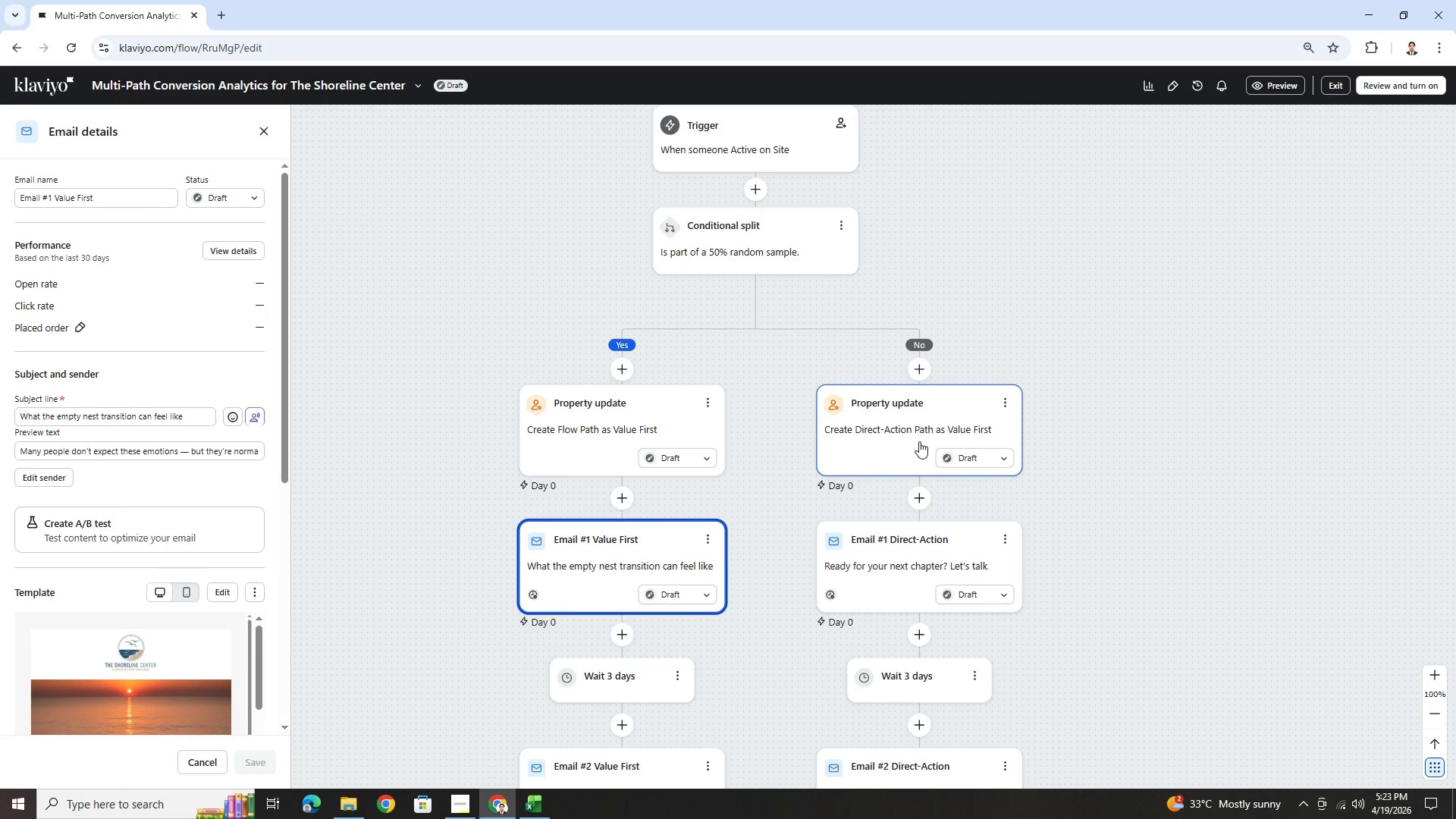 
wait(5.66)
 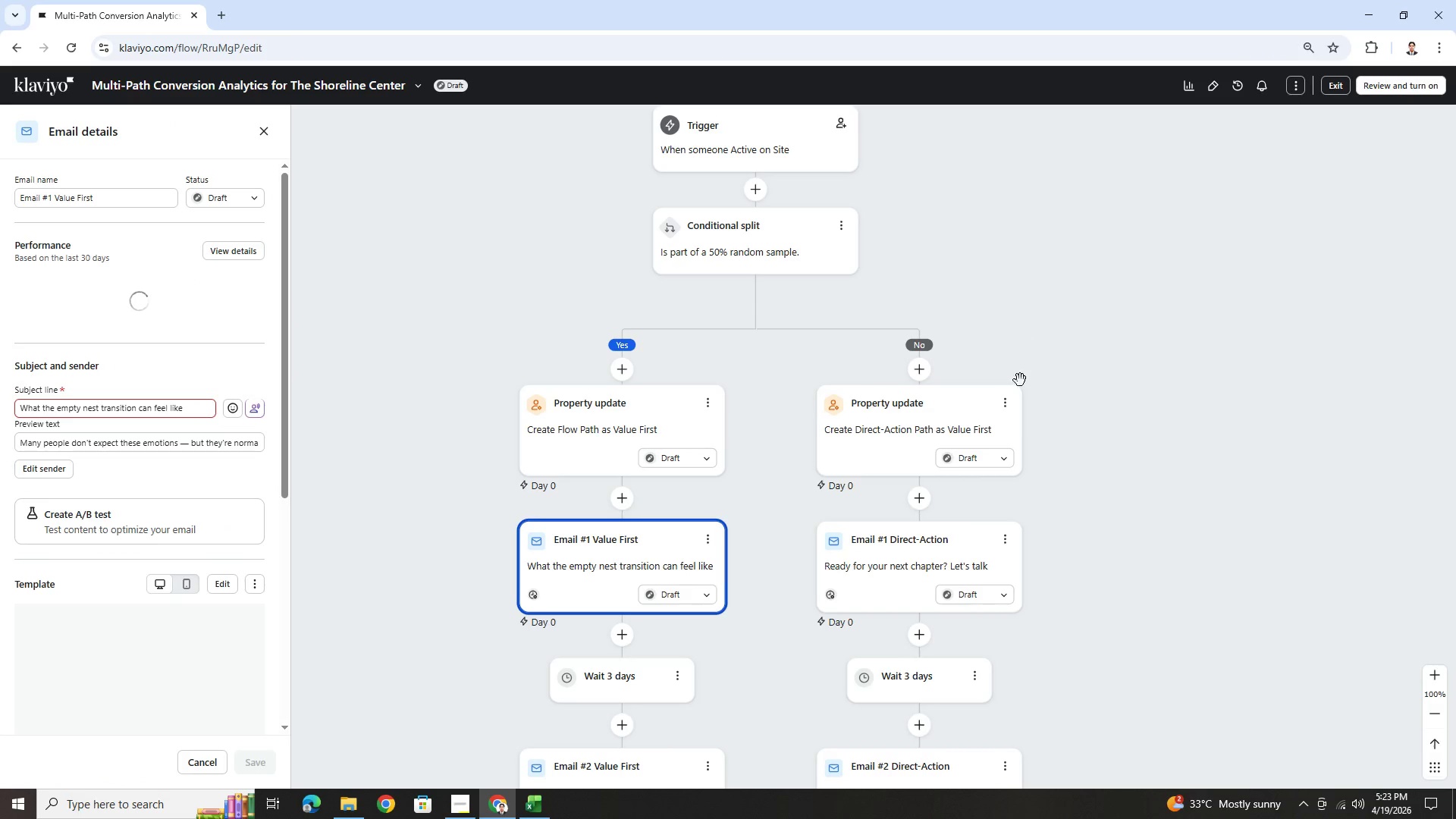 
left_click([1001, 401])
 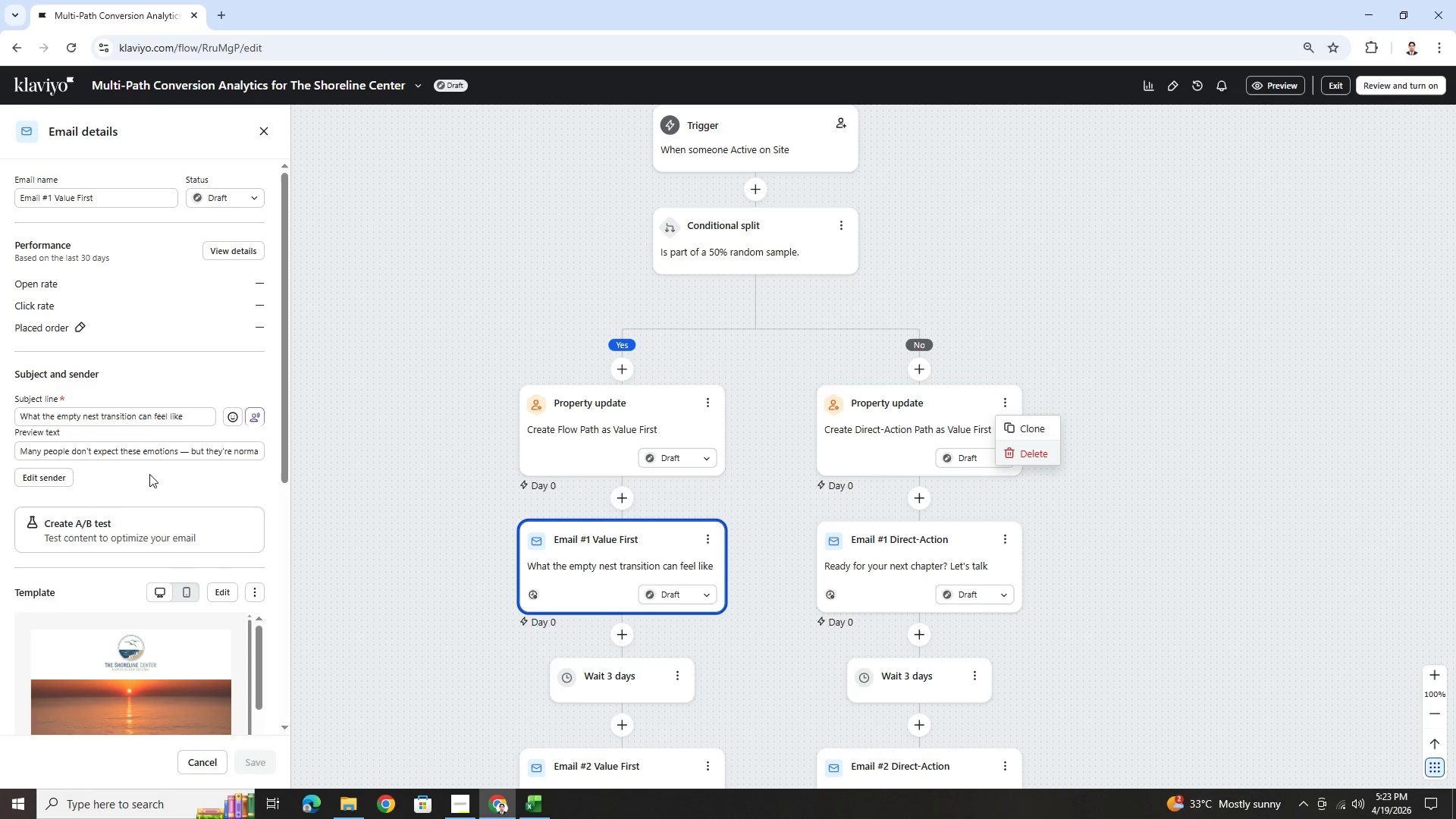 
left_click([830, 428])
 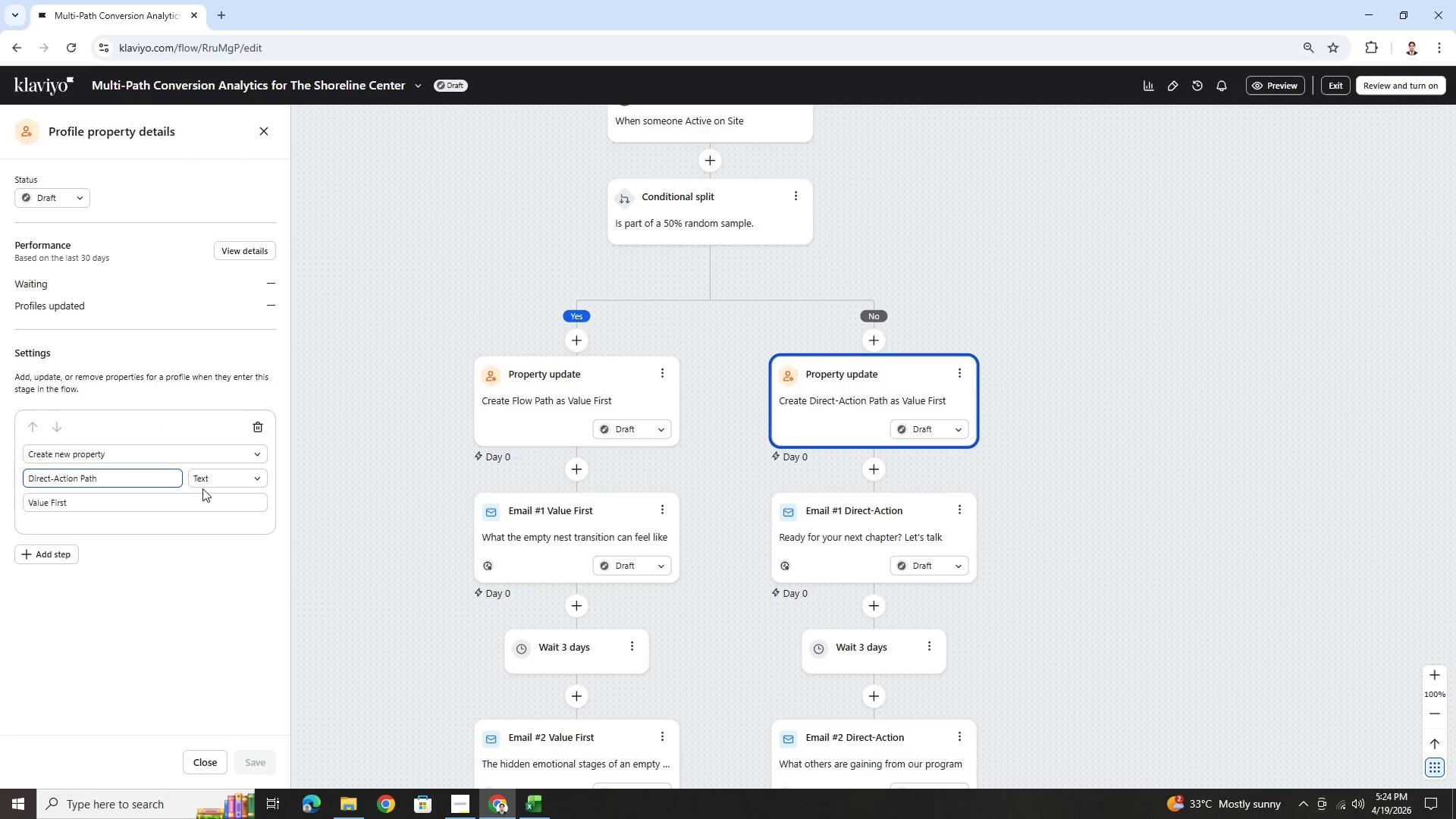 
left_click([139, 504])
 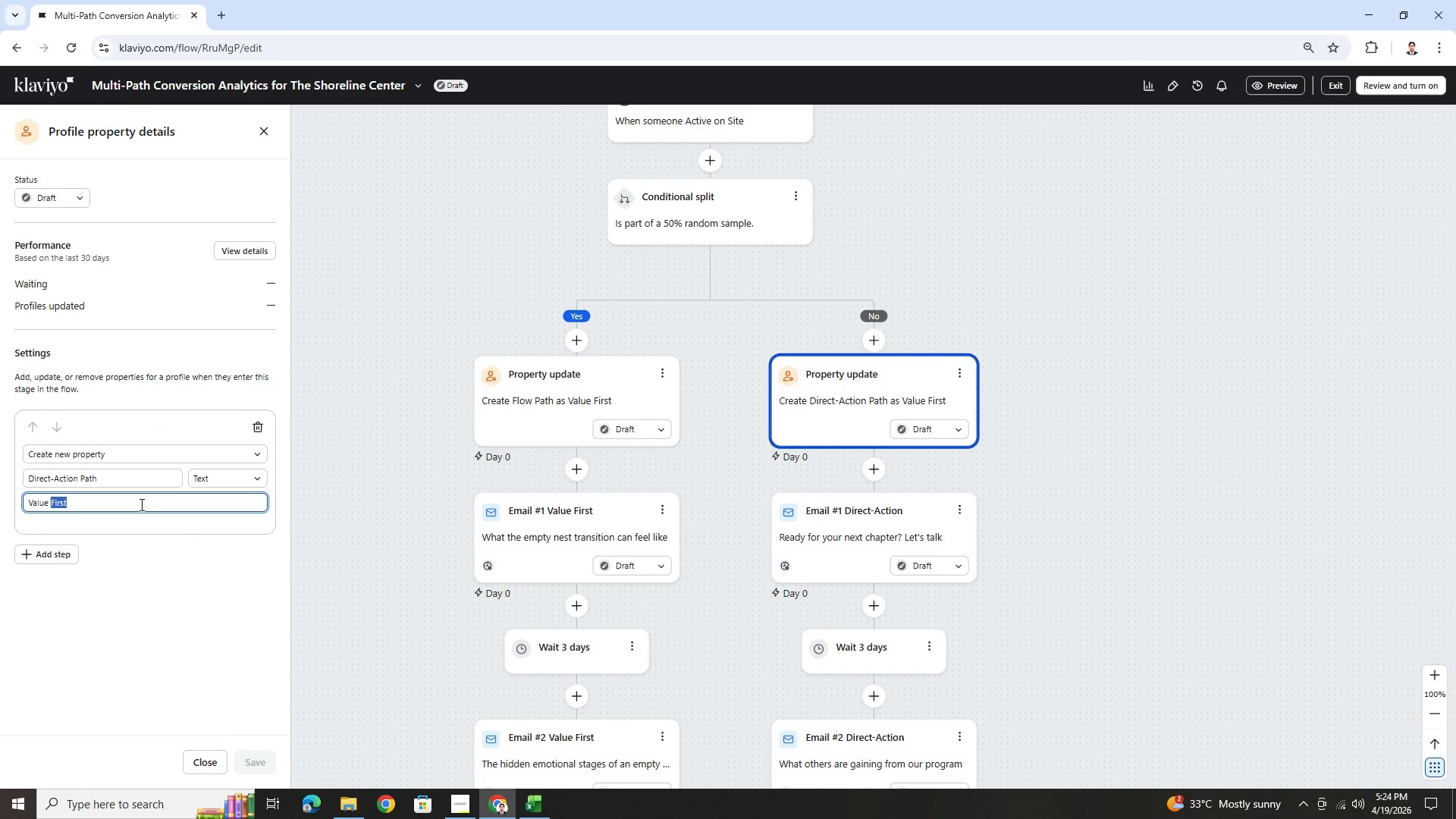 
triple_click([140, 504])
 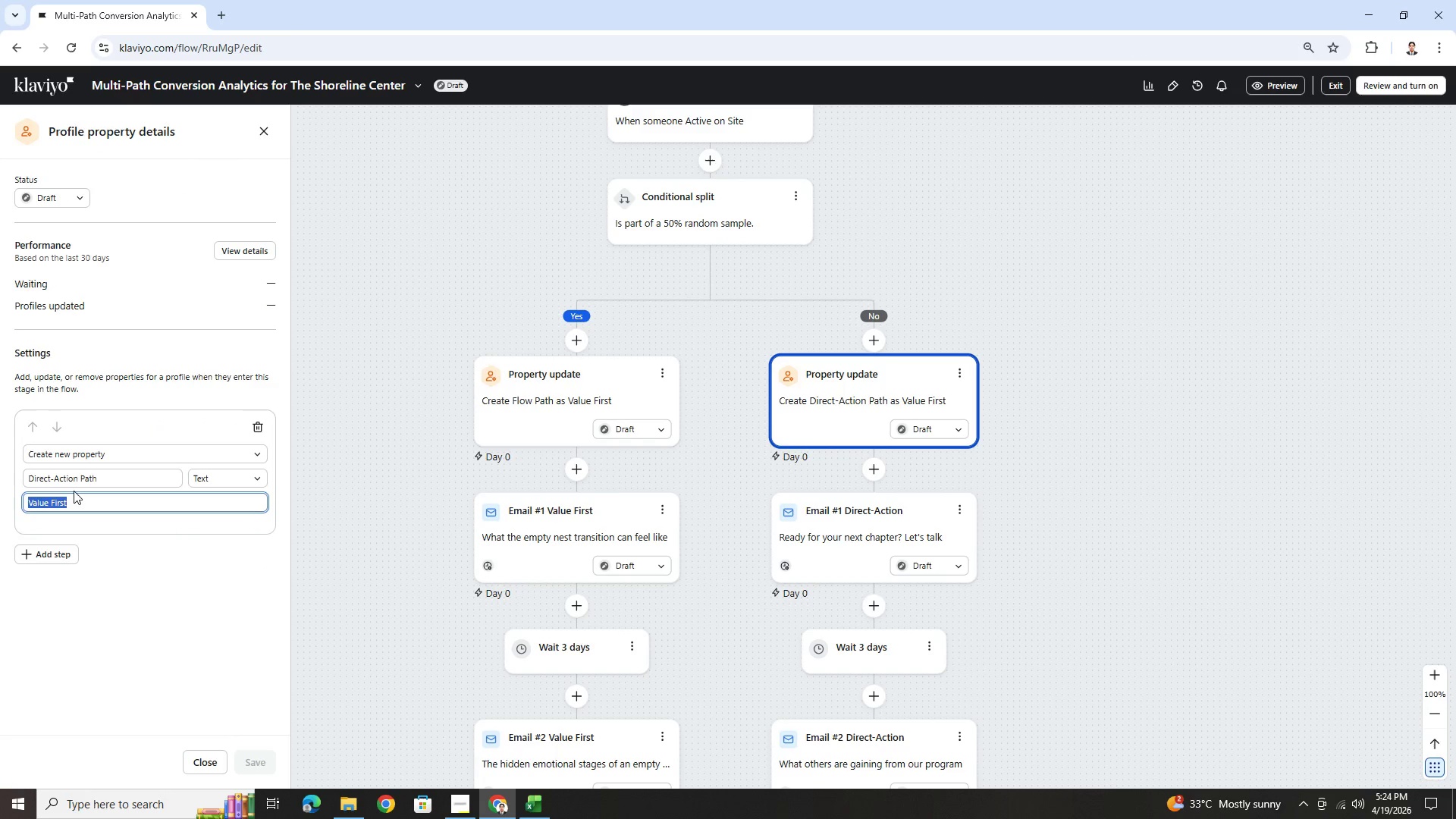 
left_click_drag(start_coordinate=[78, 477], to_coordinate=[0, 482])
 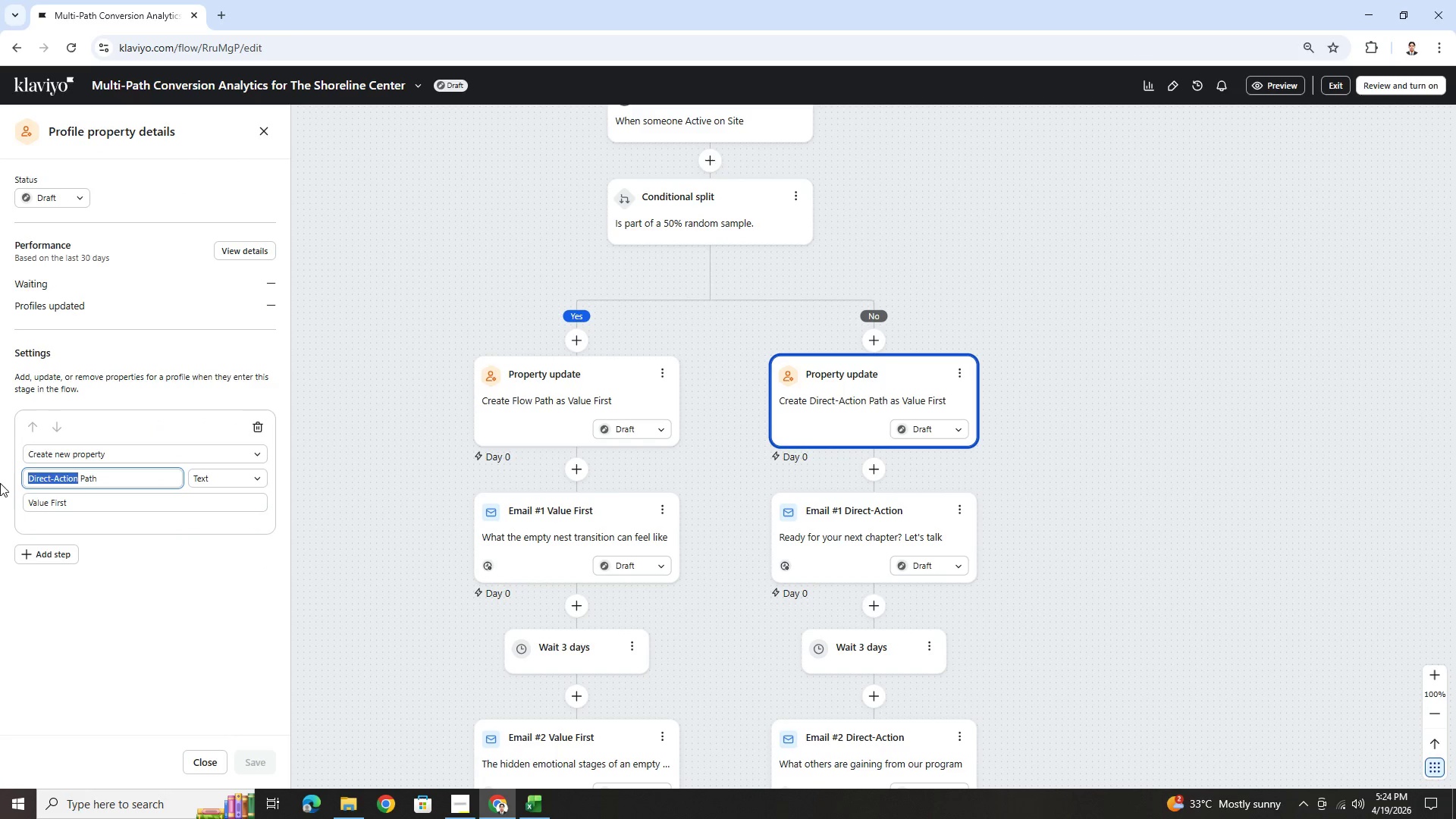 
key(Control+X)
 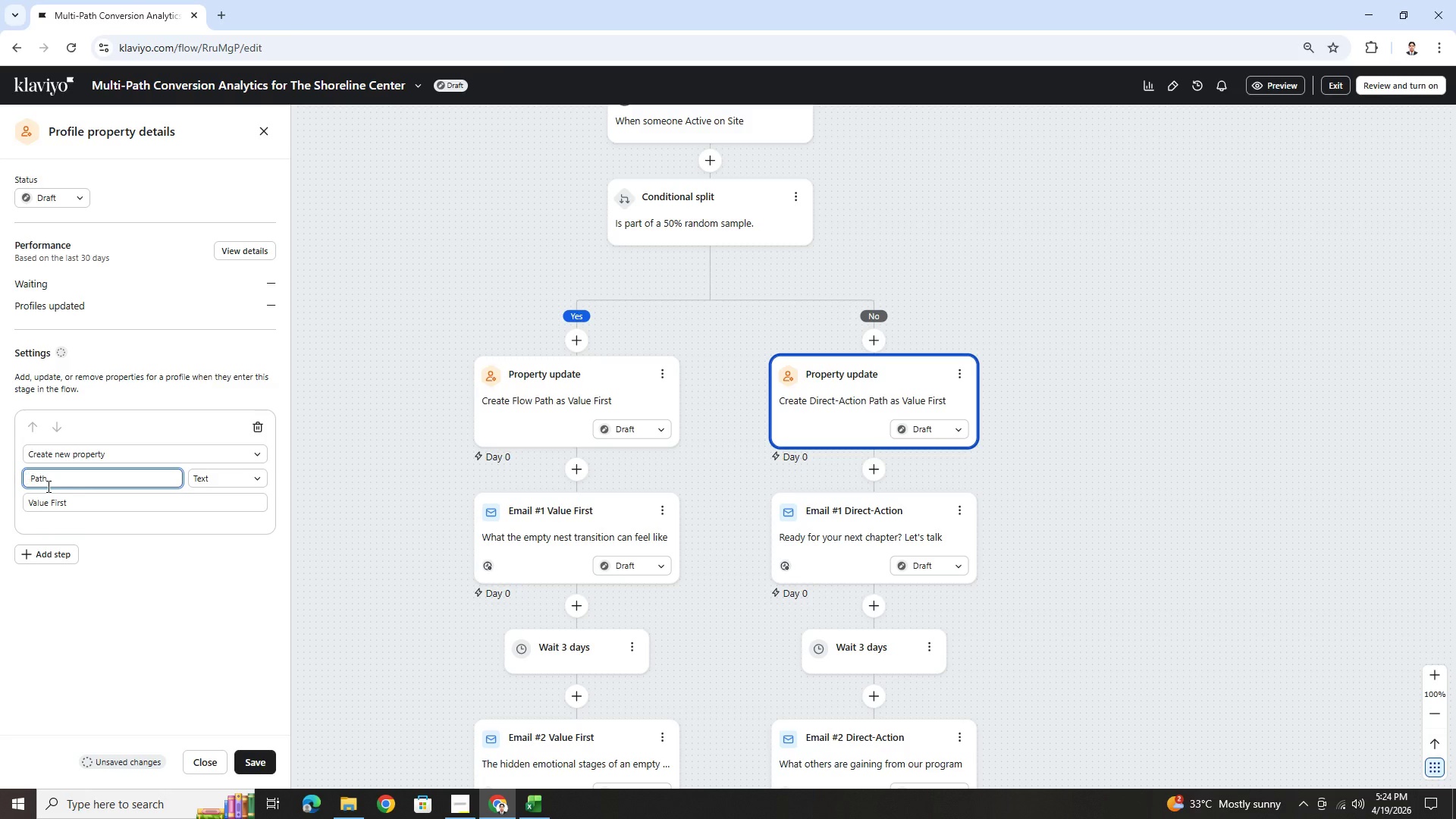 
type(Flow)
 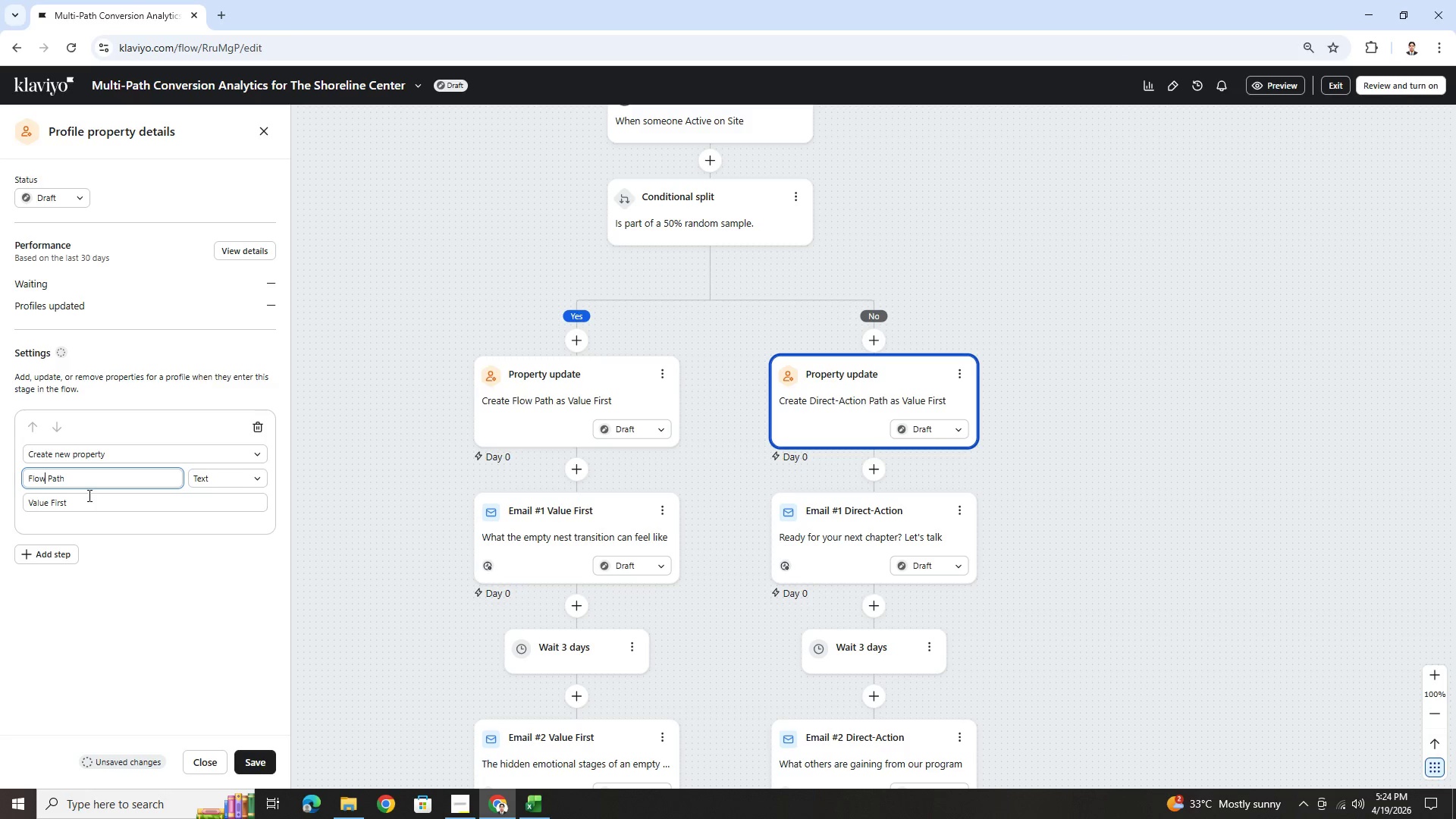 
double_click([89, 497])
 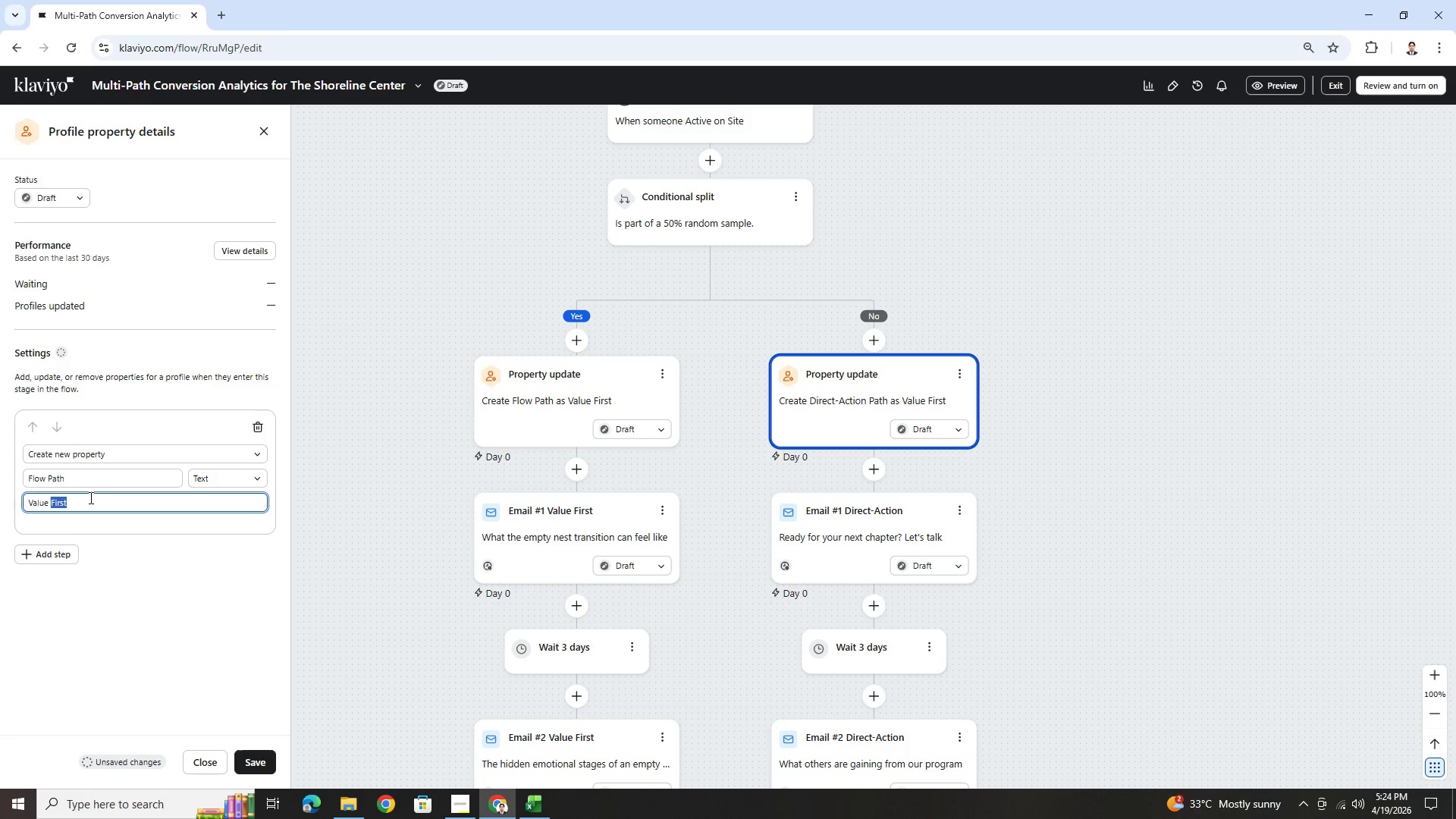 
triple_click([89, 497])
 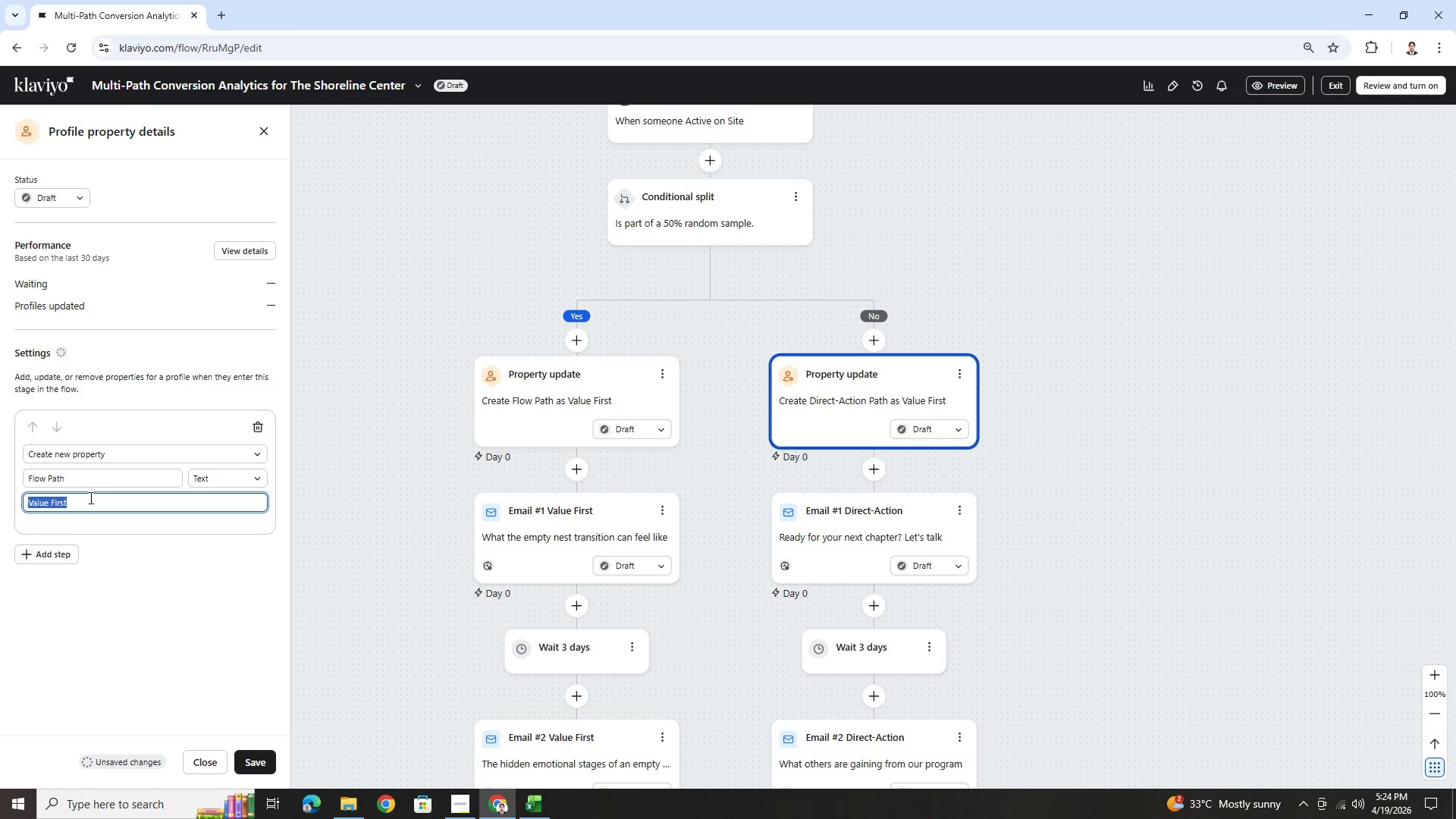 
key(Control+ControlLeft)
 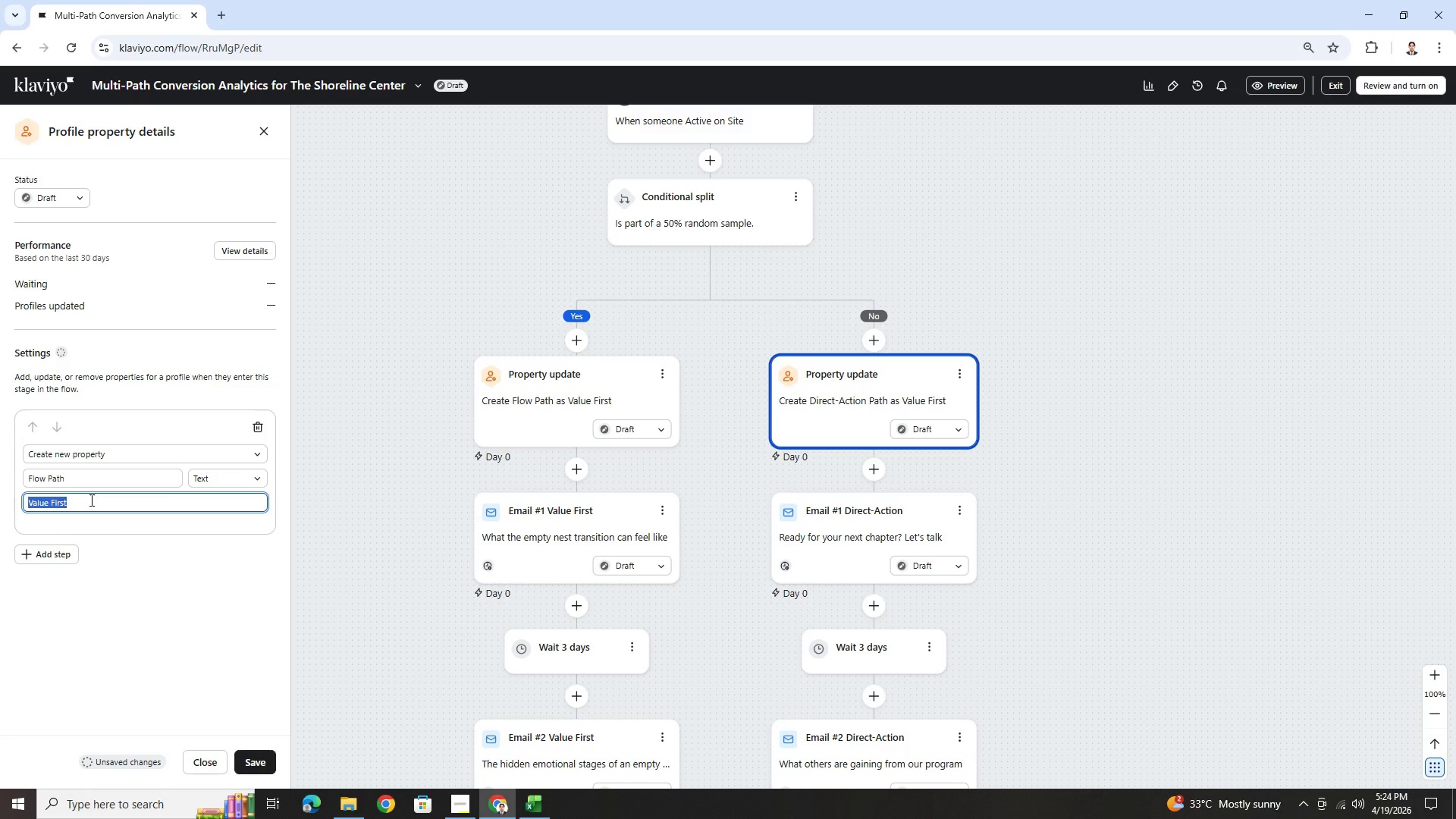 
key(Control+V)
 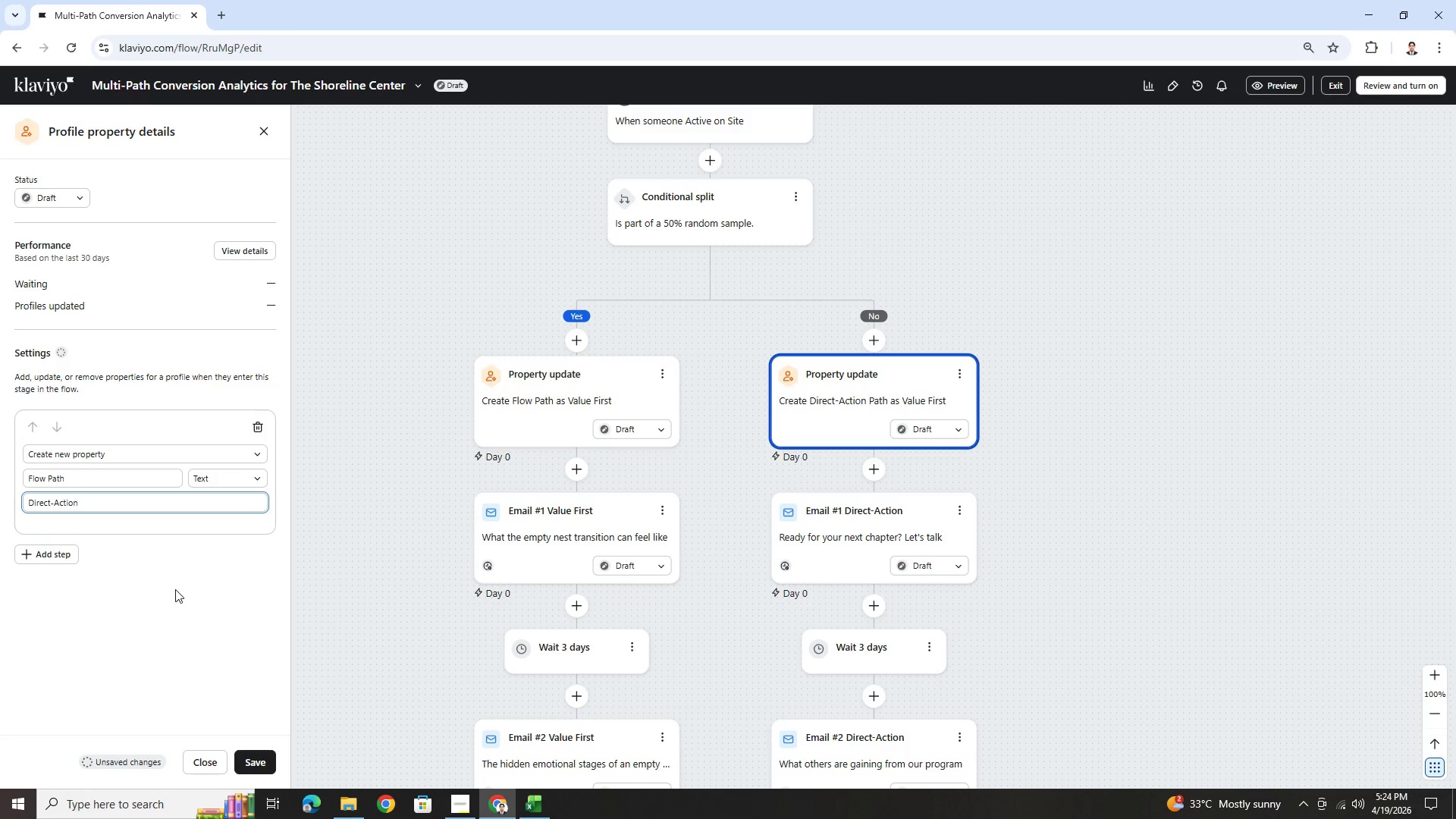 
left_click([179, 599])
 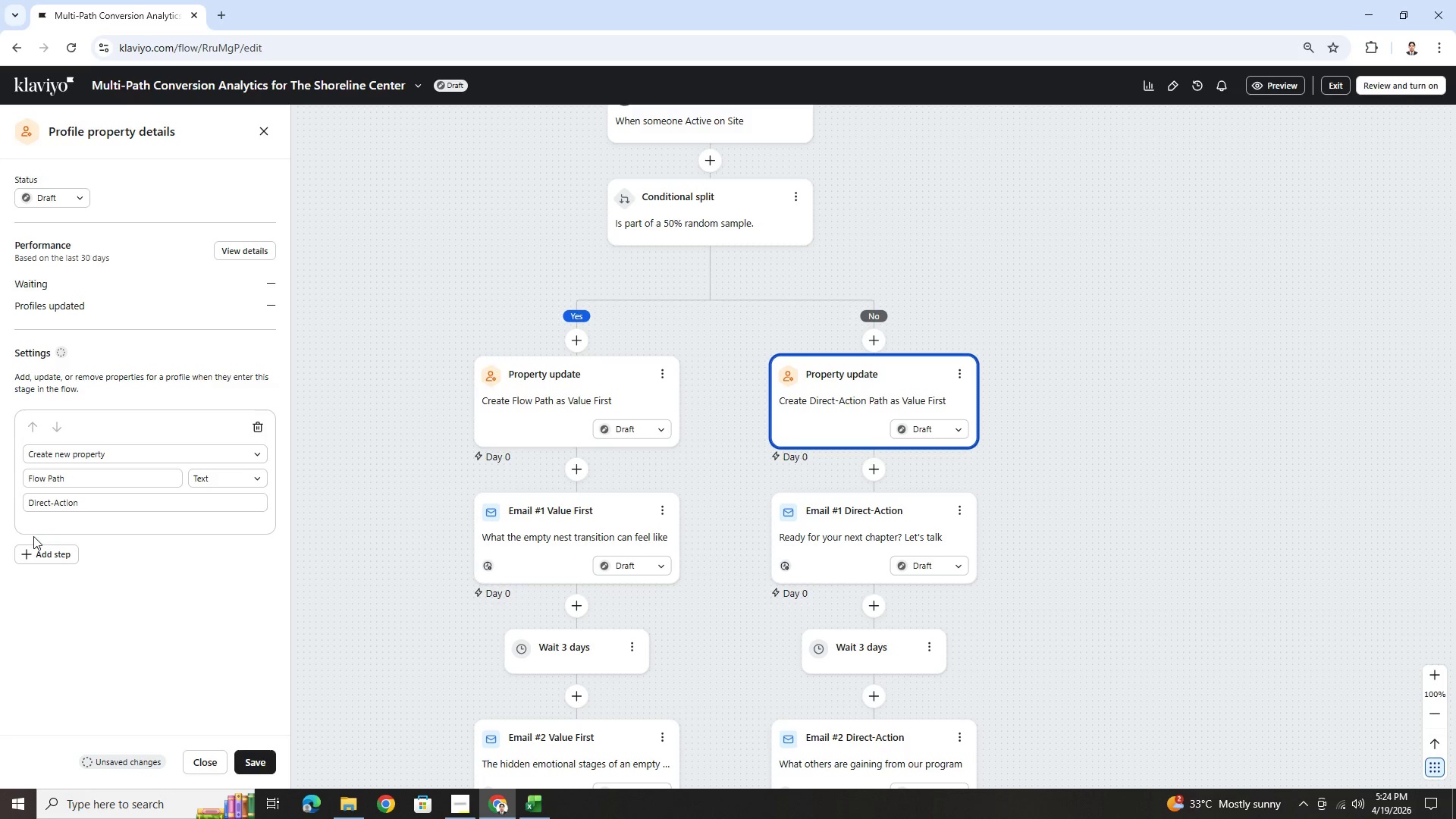 
left_click([47, 478])
 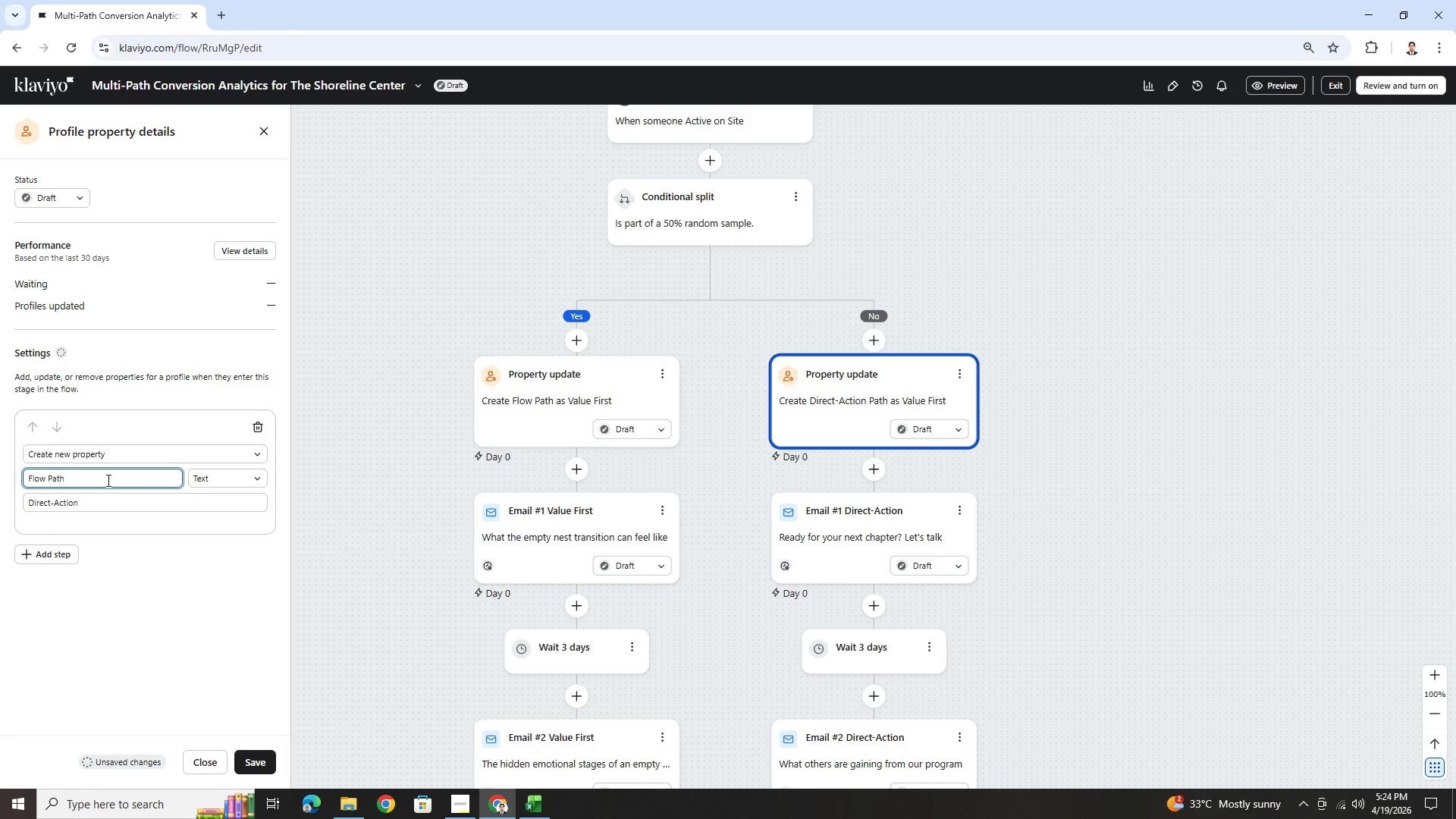 
key(Backspace)
 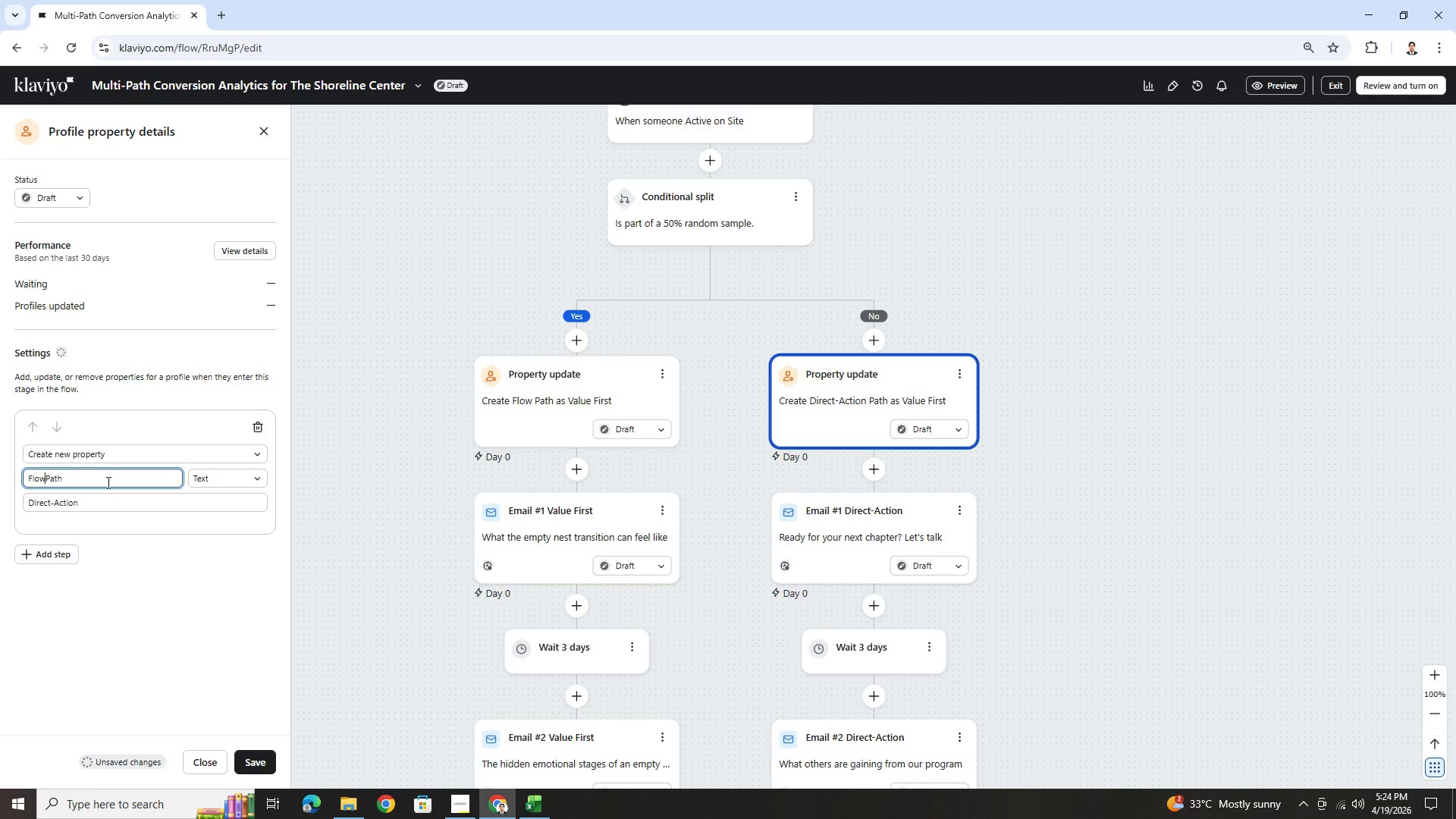 
key(Space)
 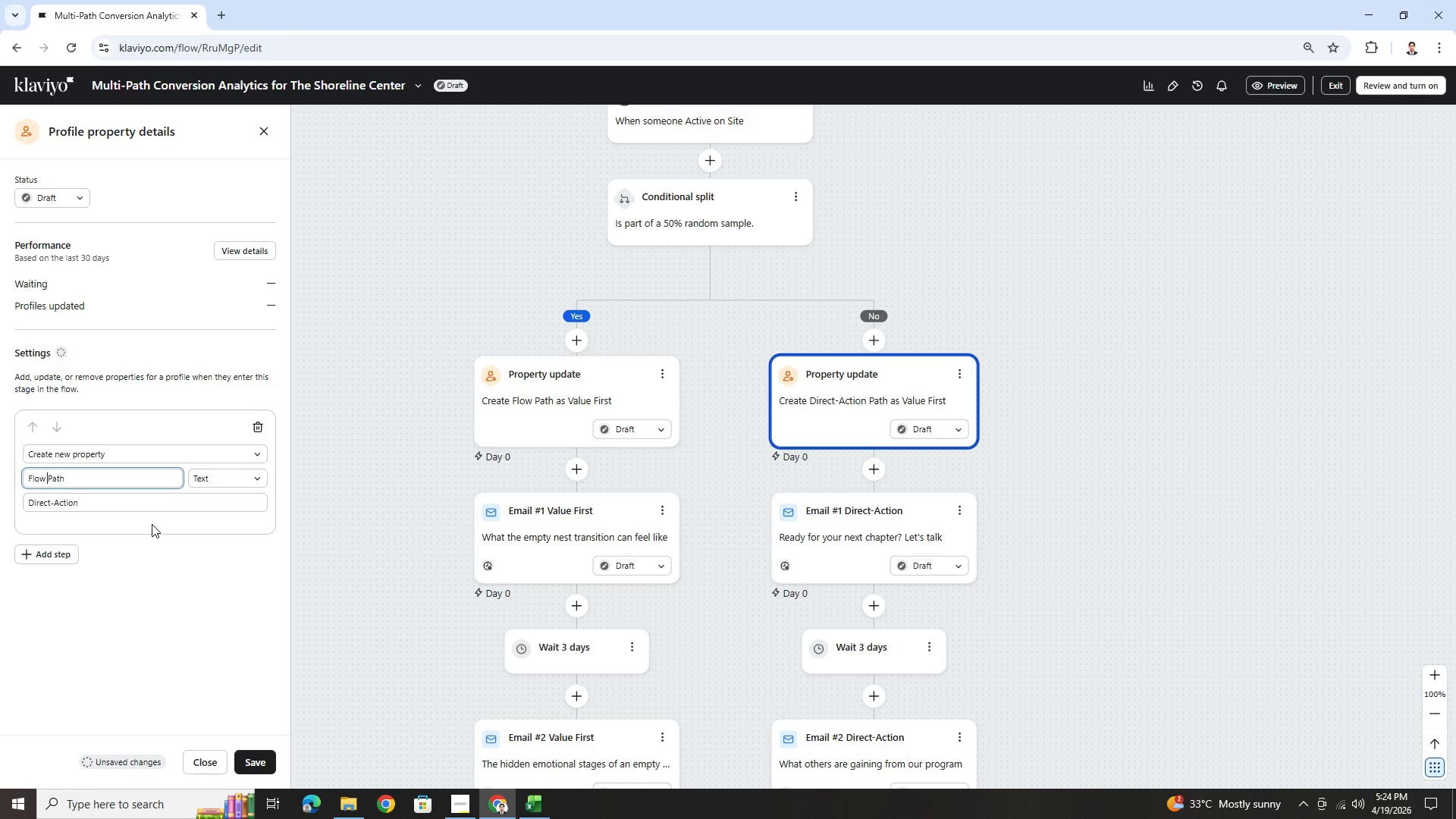 
left_click([170, 501])
 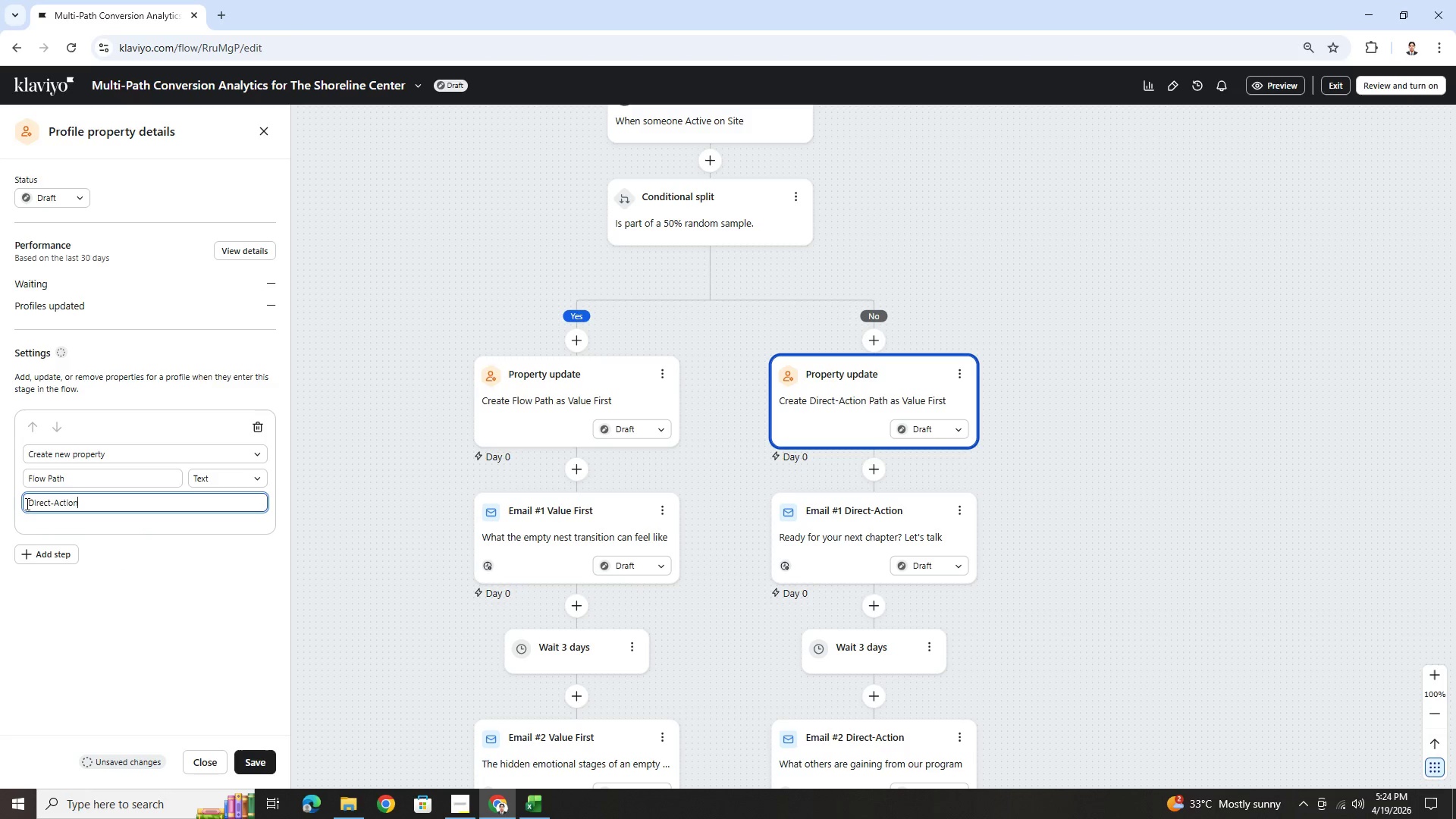 
left_click([29, 501])
 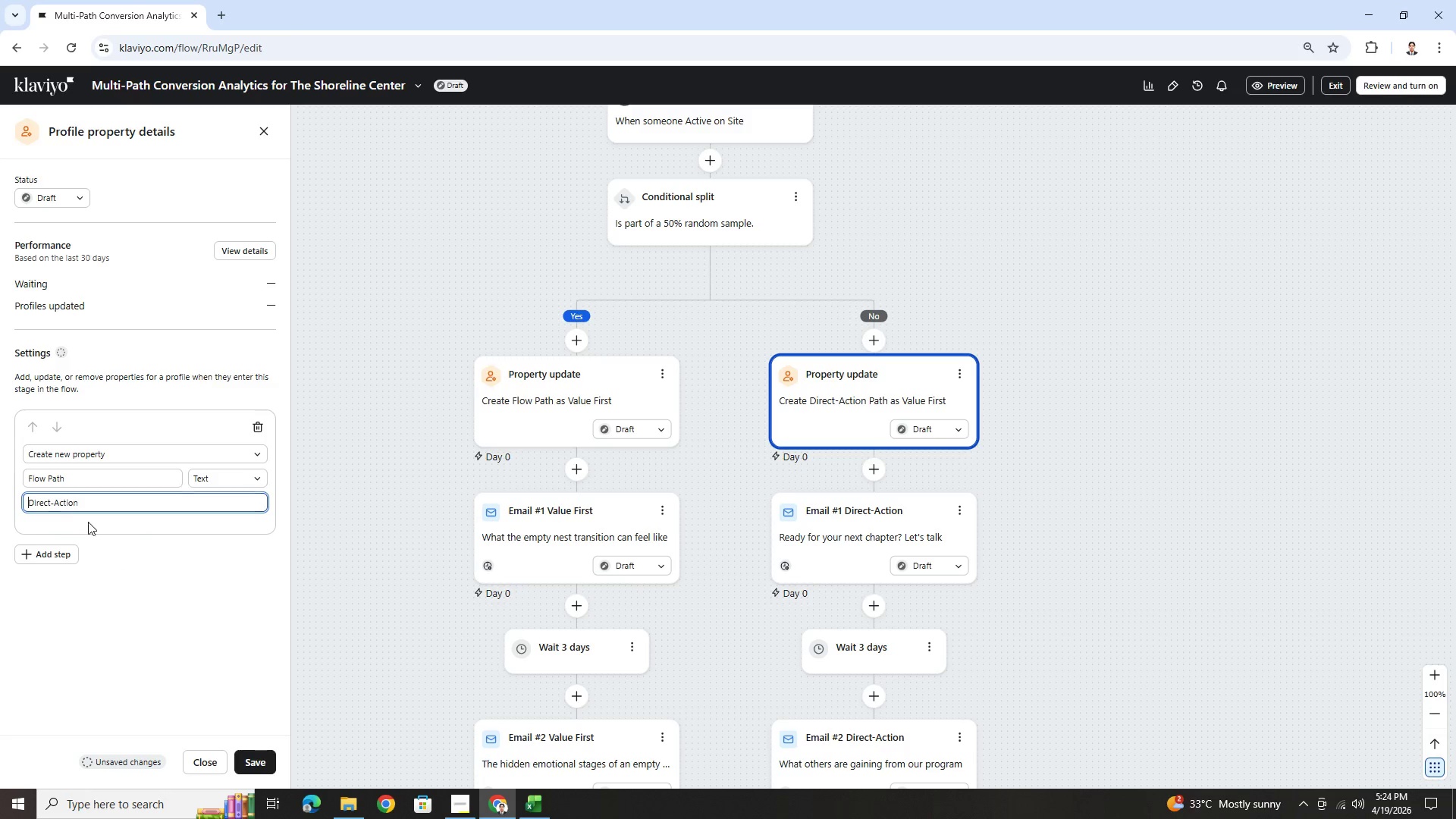 
key(Backspace)
 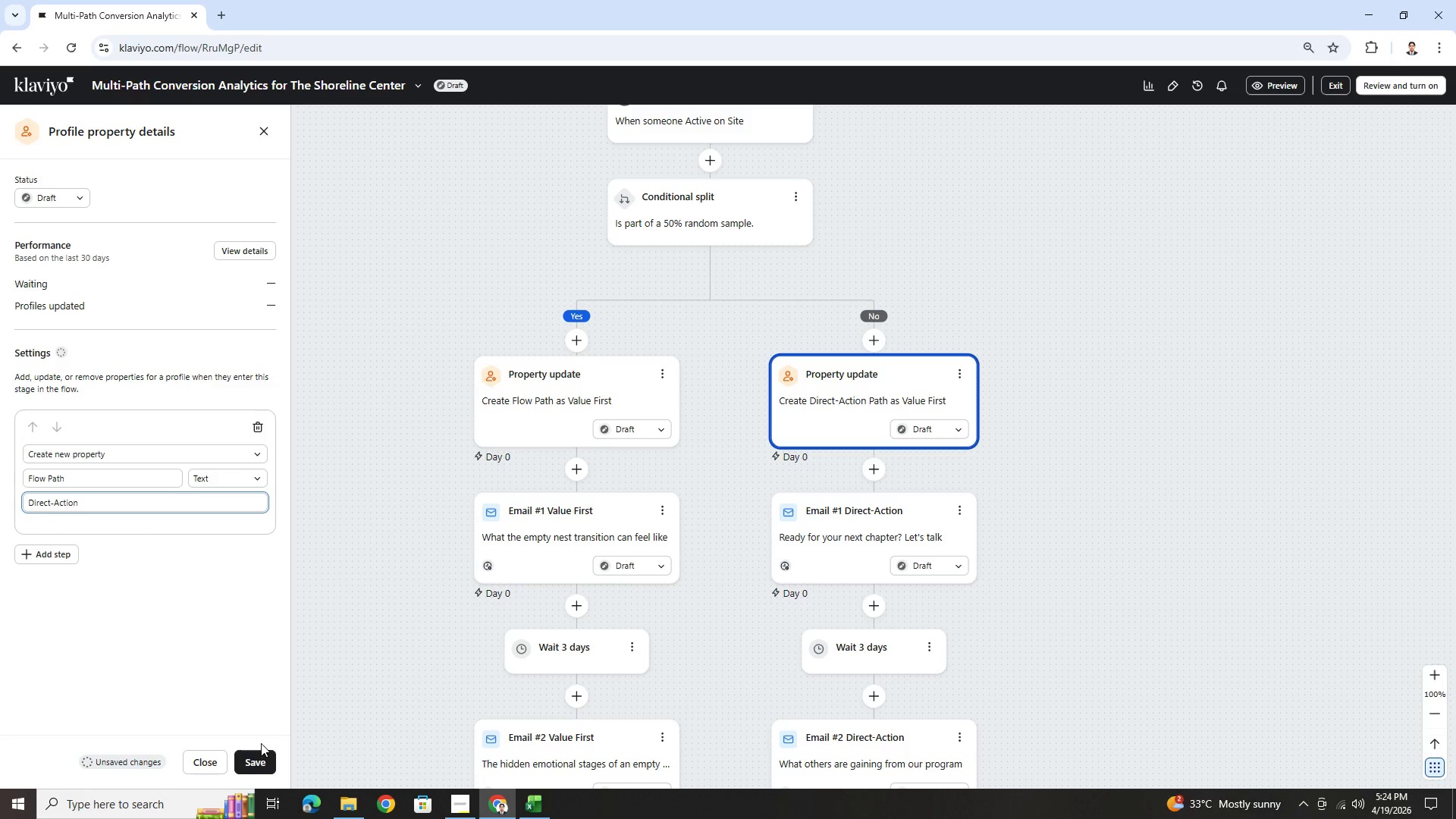 
left_click([261, 755])
 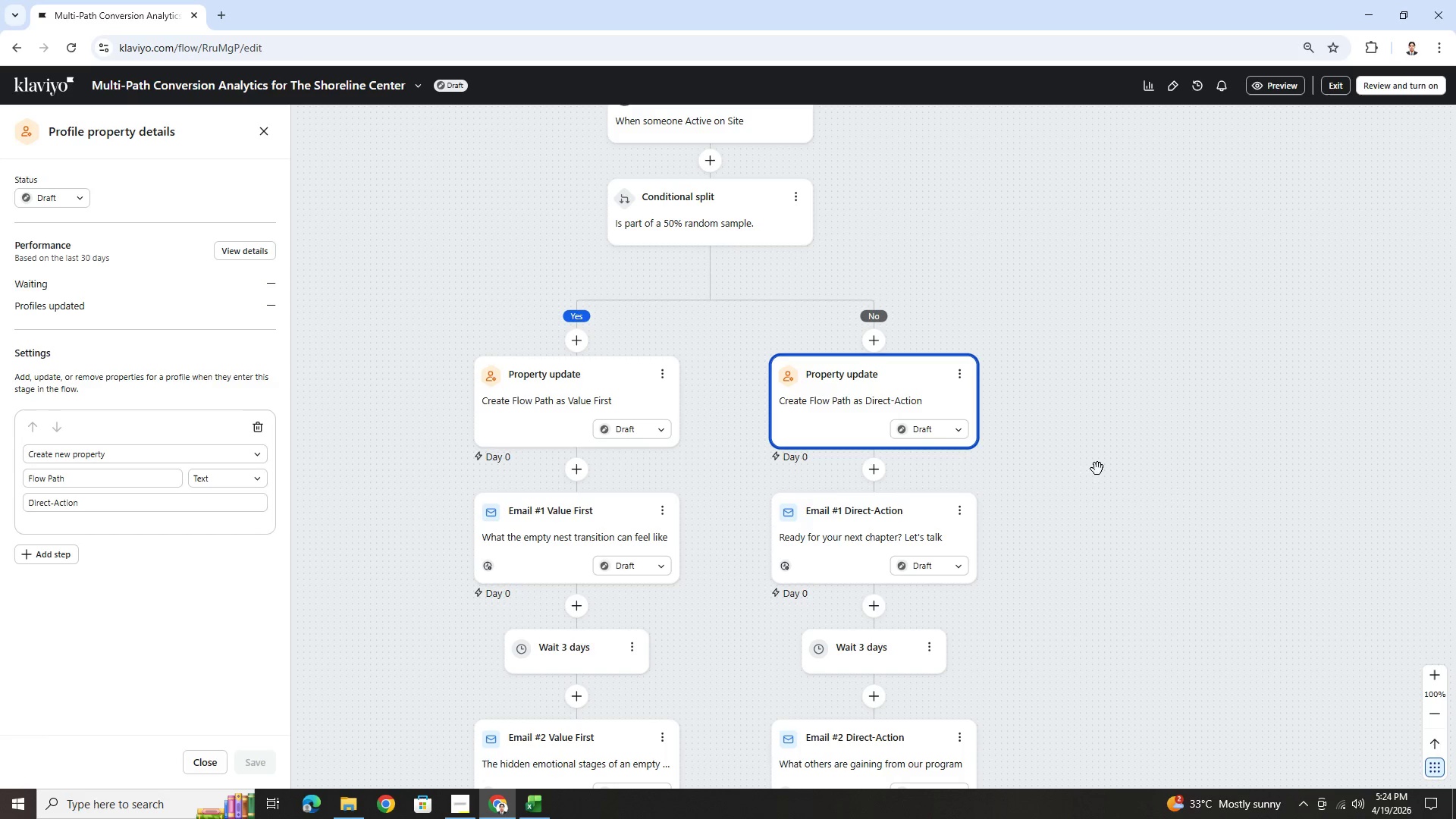 
wait(6.64)
 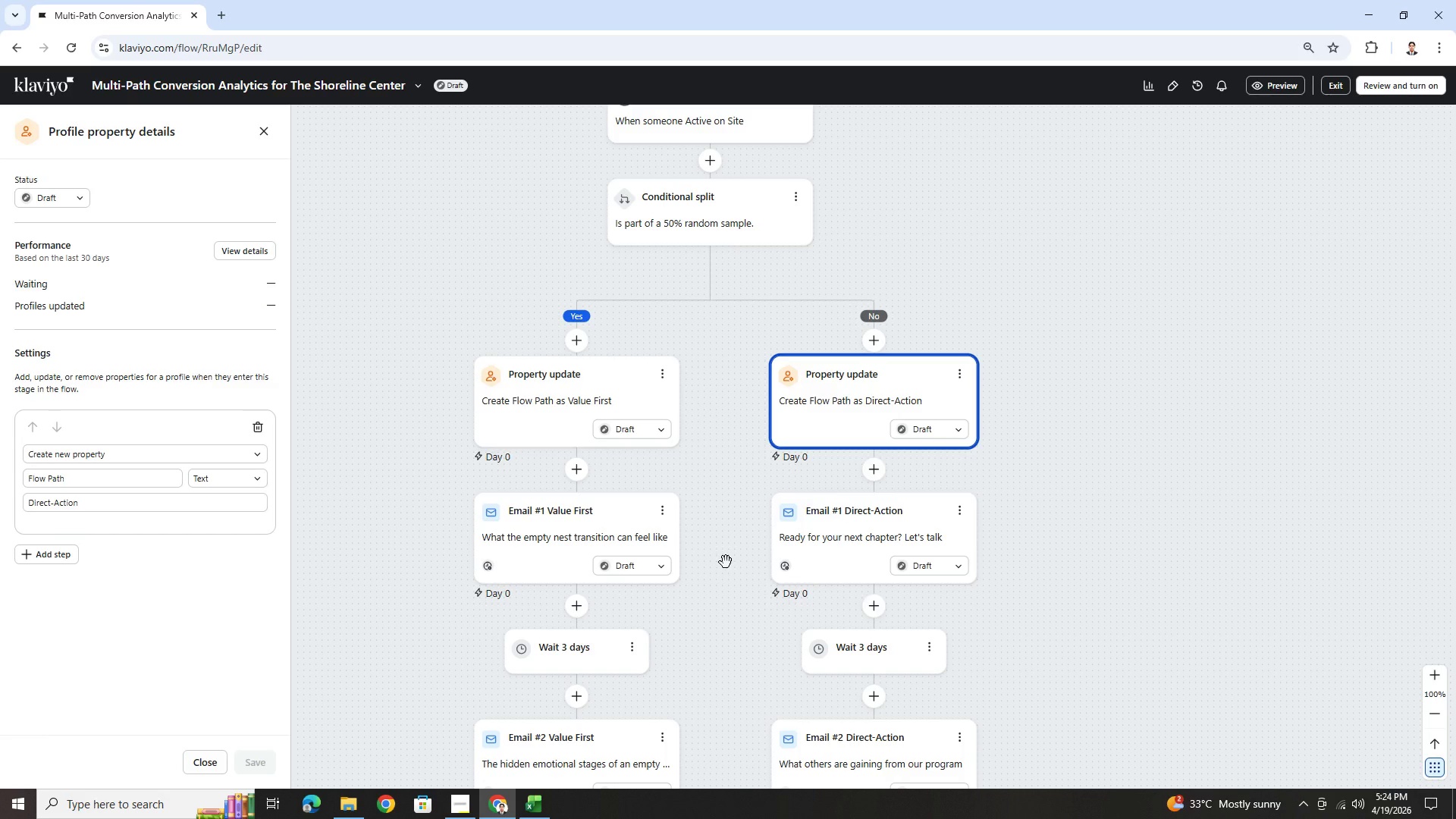 
left_click([546, 801])
 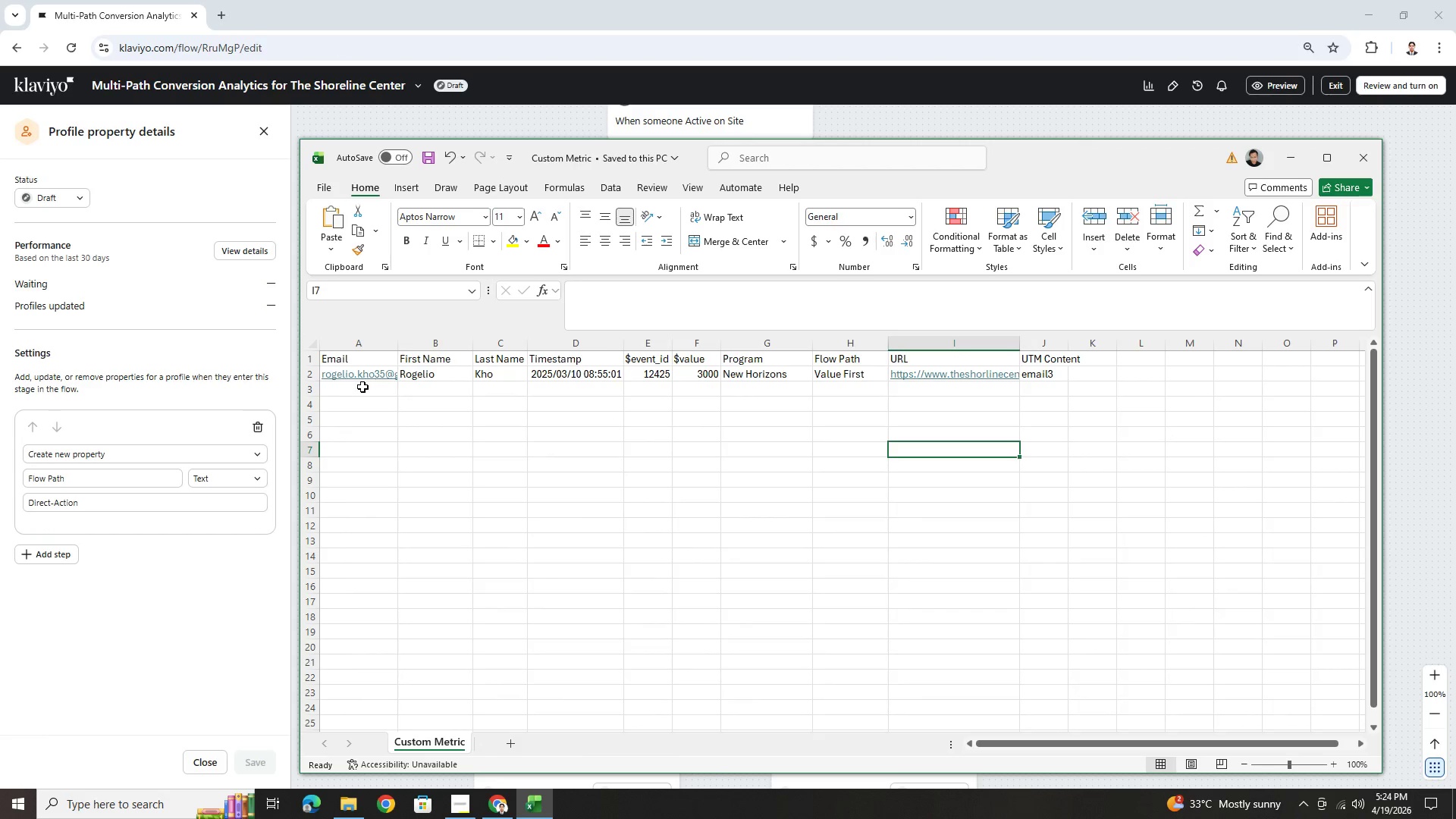 
left_click([363, 391])
 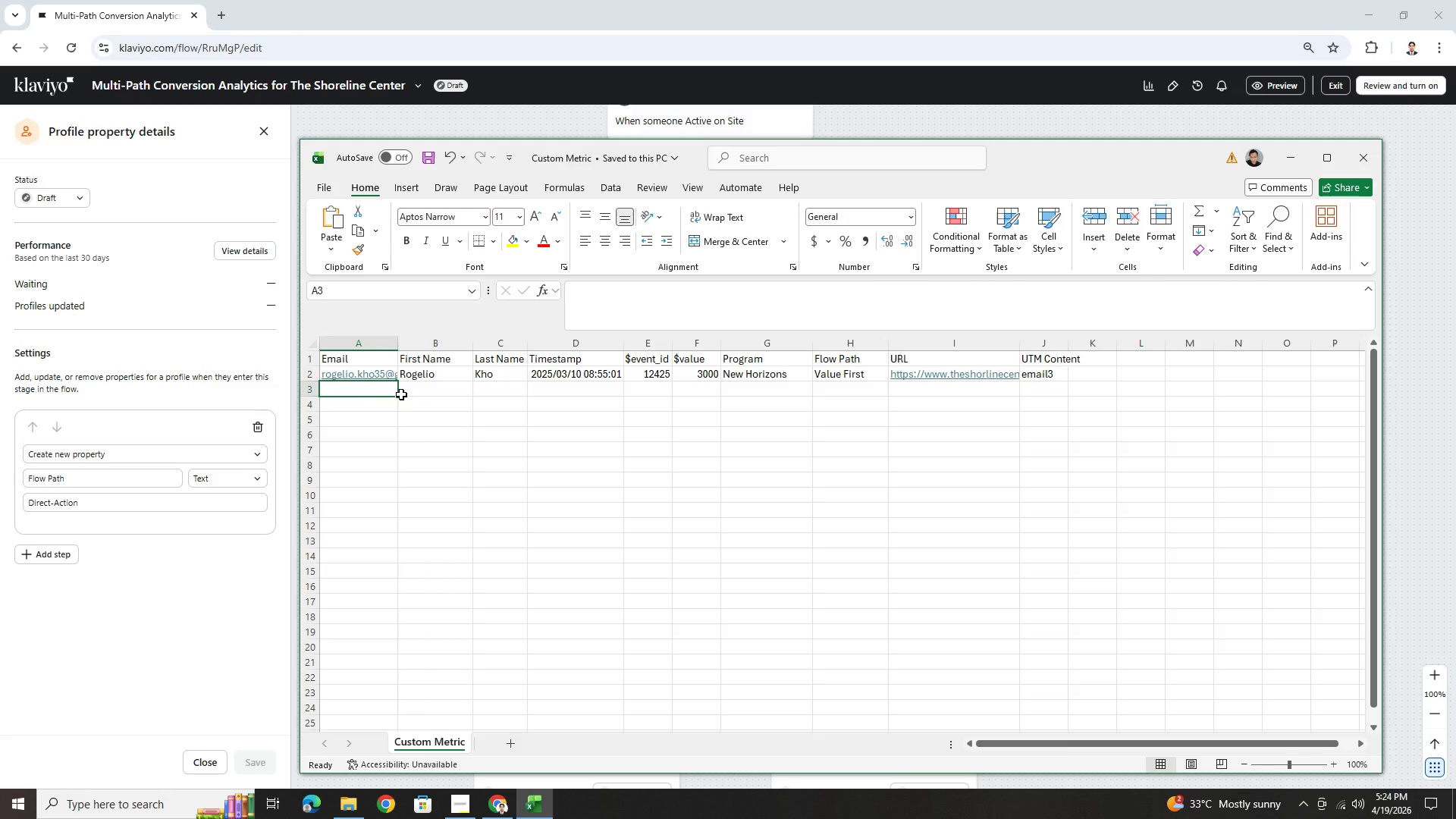 
wait(8.19)
 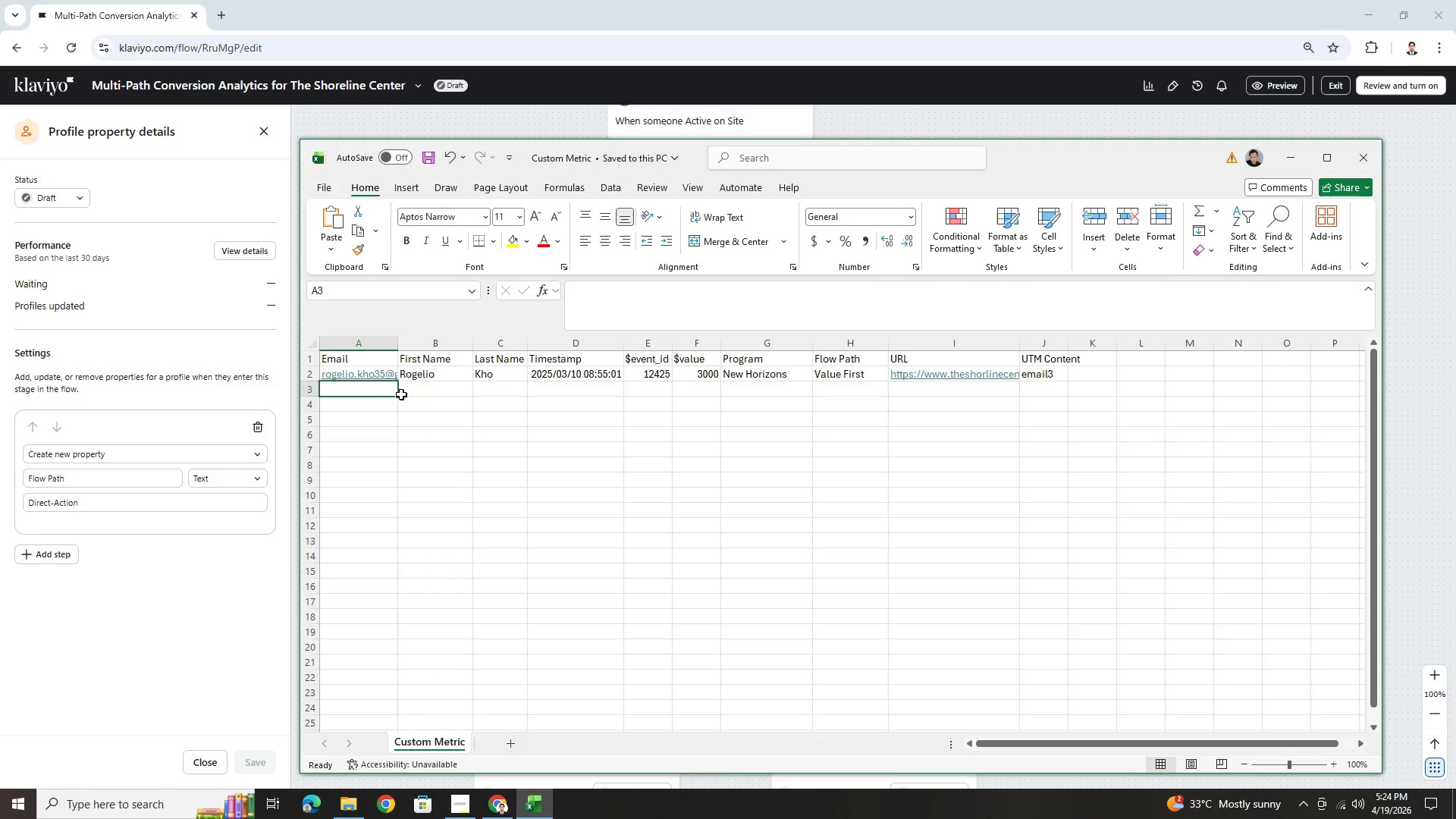 
type(samara28@gmail.com)
 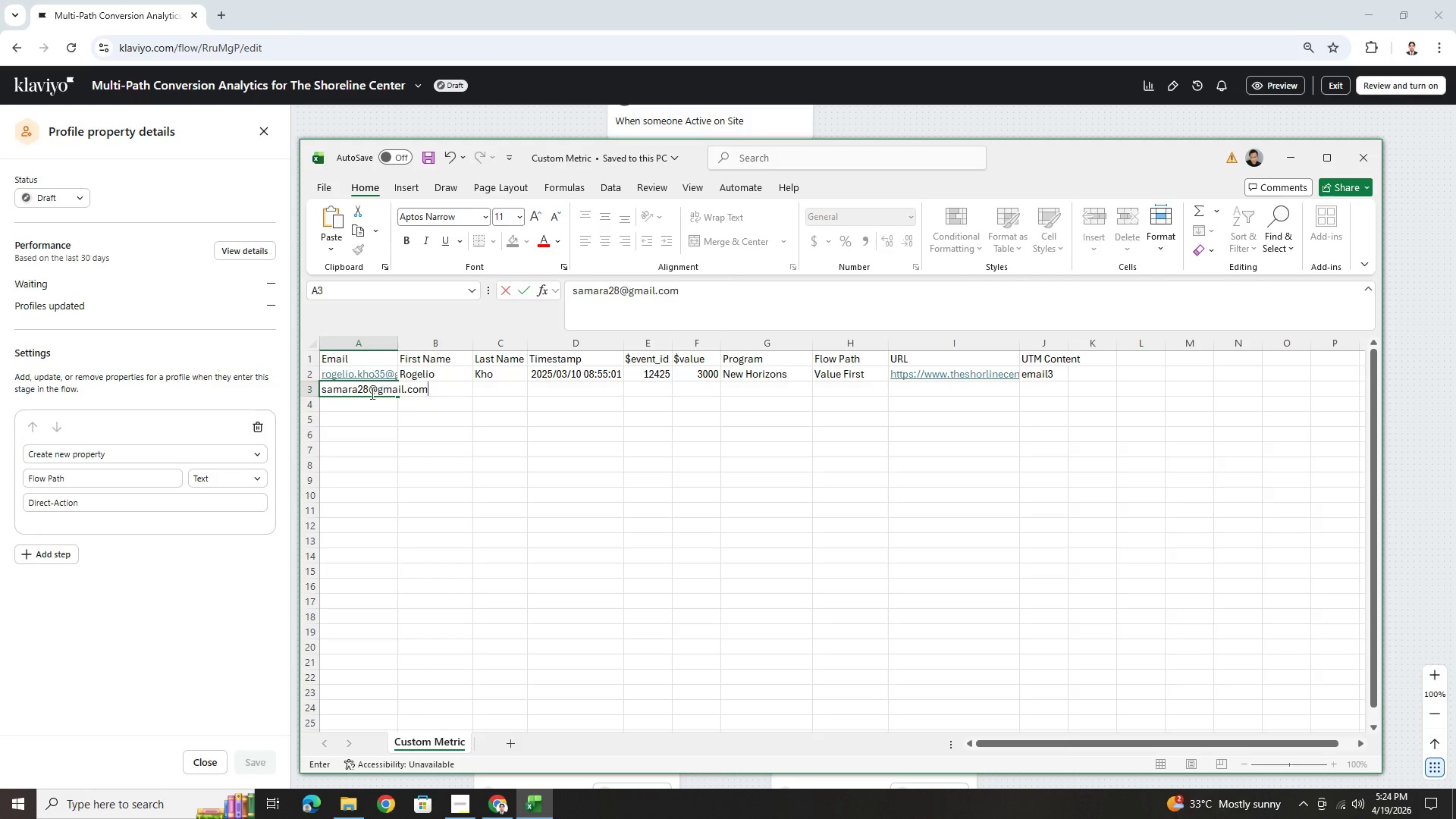 
left_click([356, 390])
 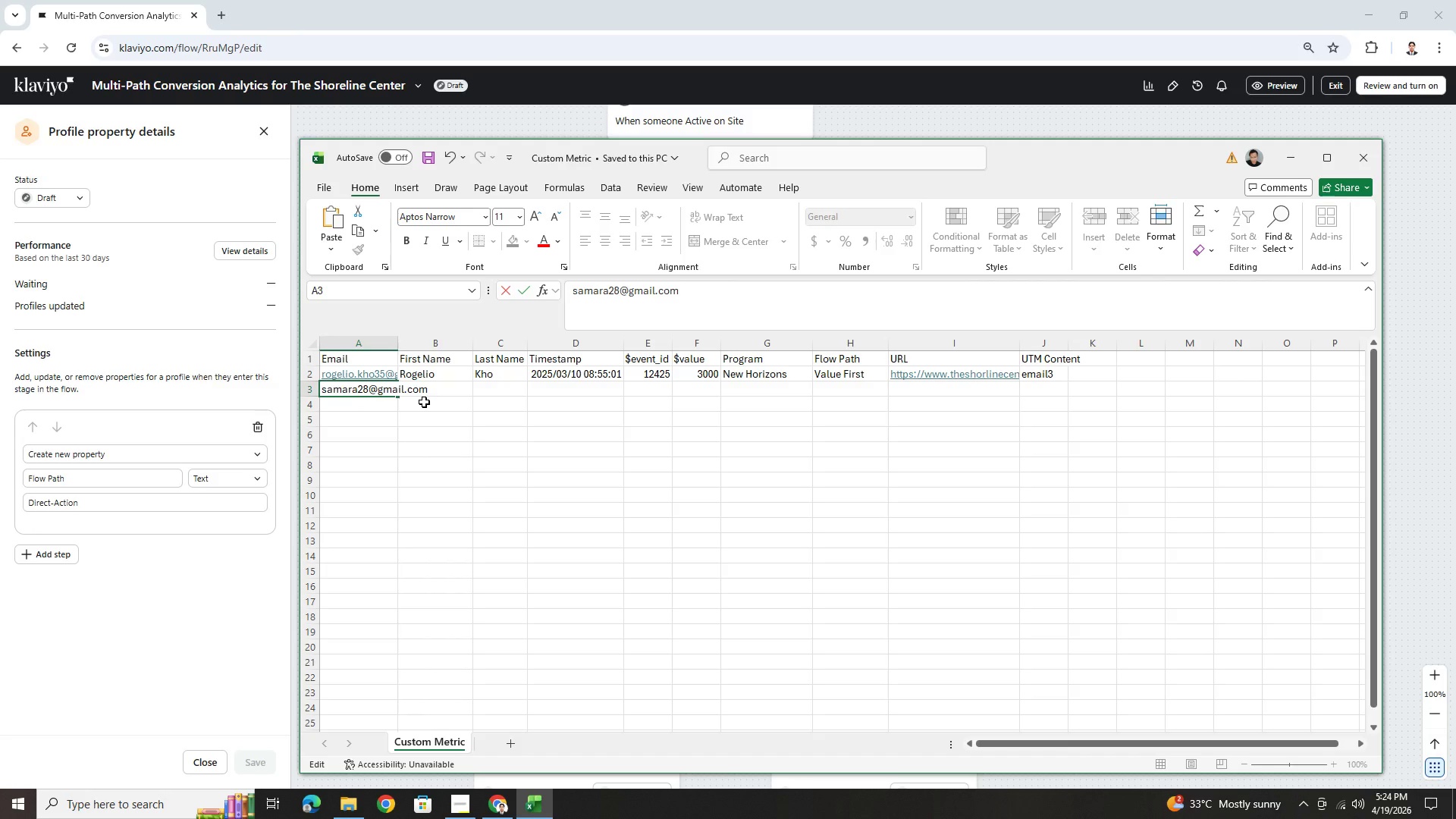 
type(lee)
key(Tab)
type(Samara)
key(Tab)
type(Lee)
key(Tab)
type(2025/3)
key(Backspace)
type(03)
key(Escape)
 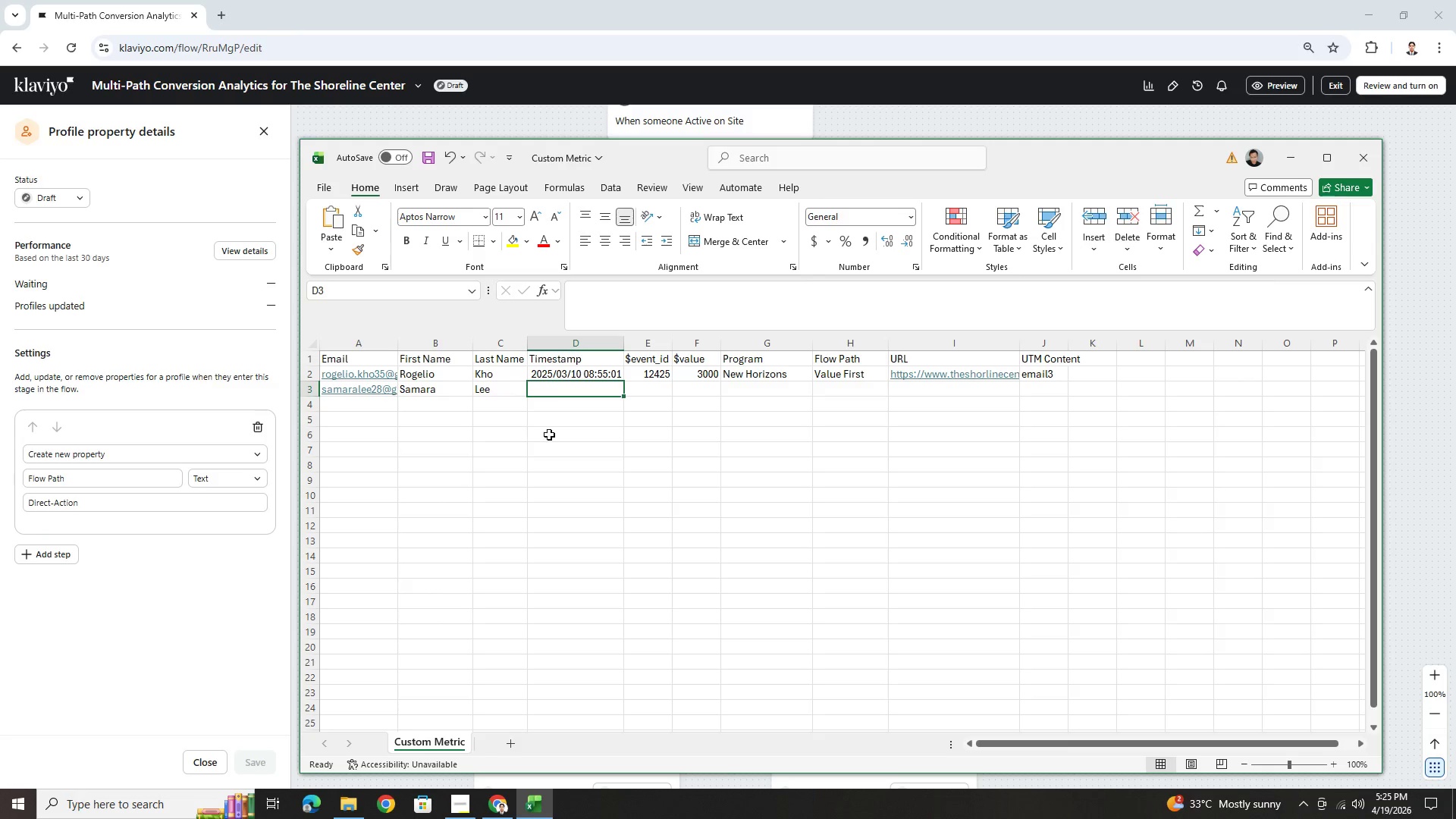 
left_click([578, 438])
 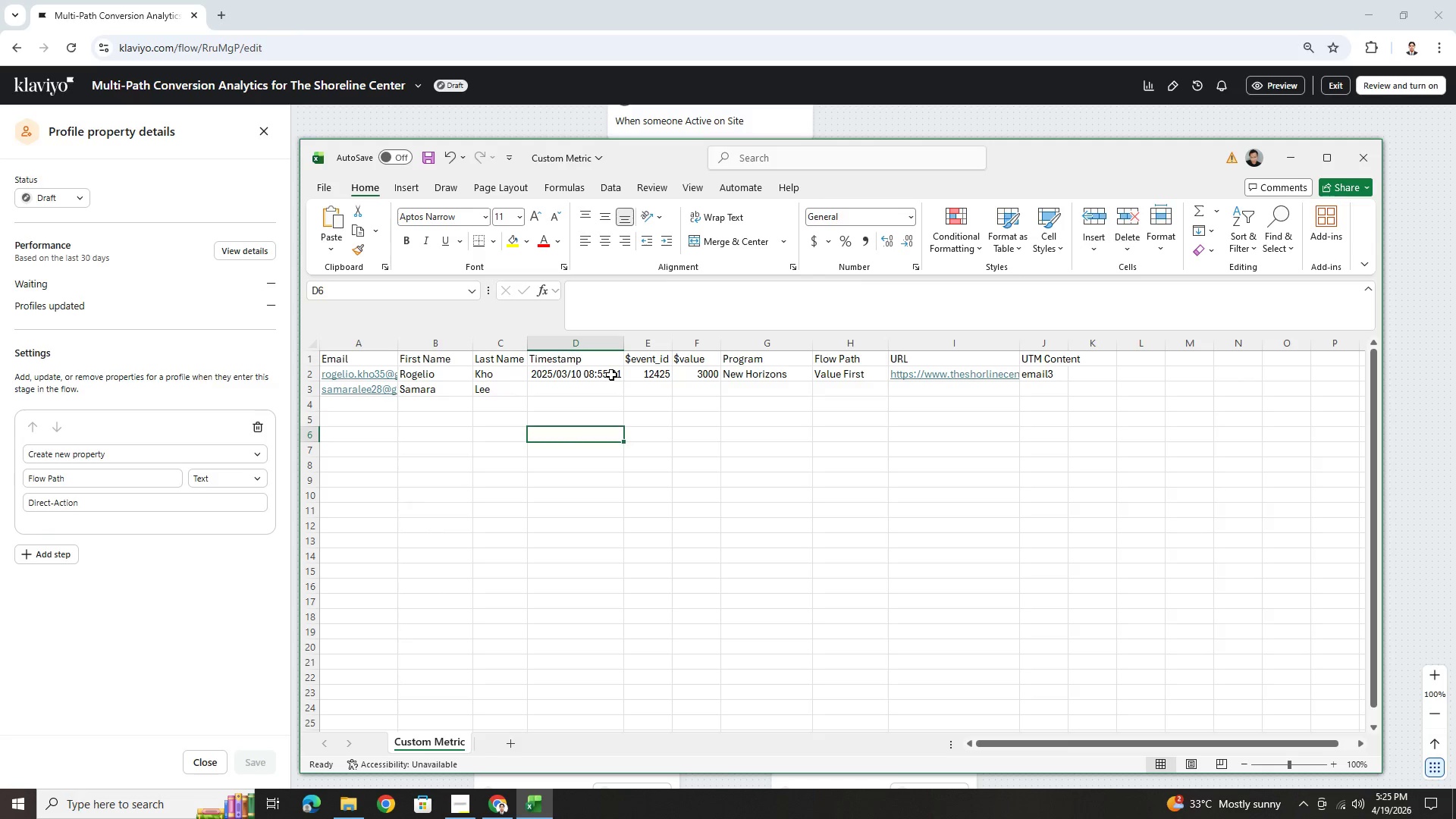 
left_click([611, 375])
 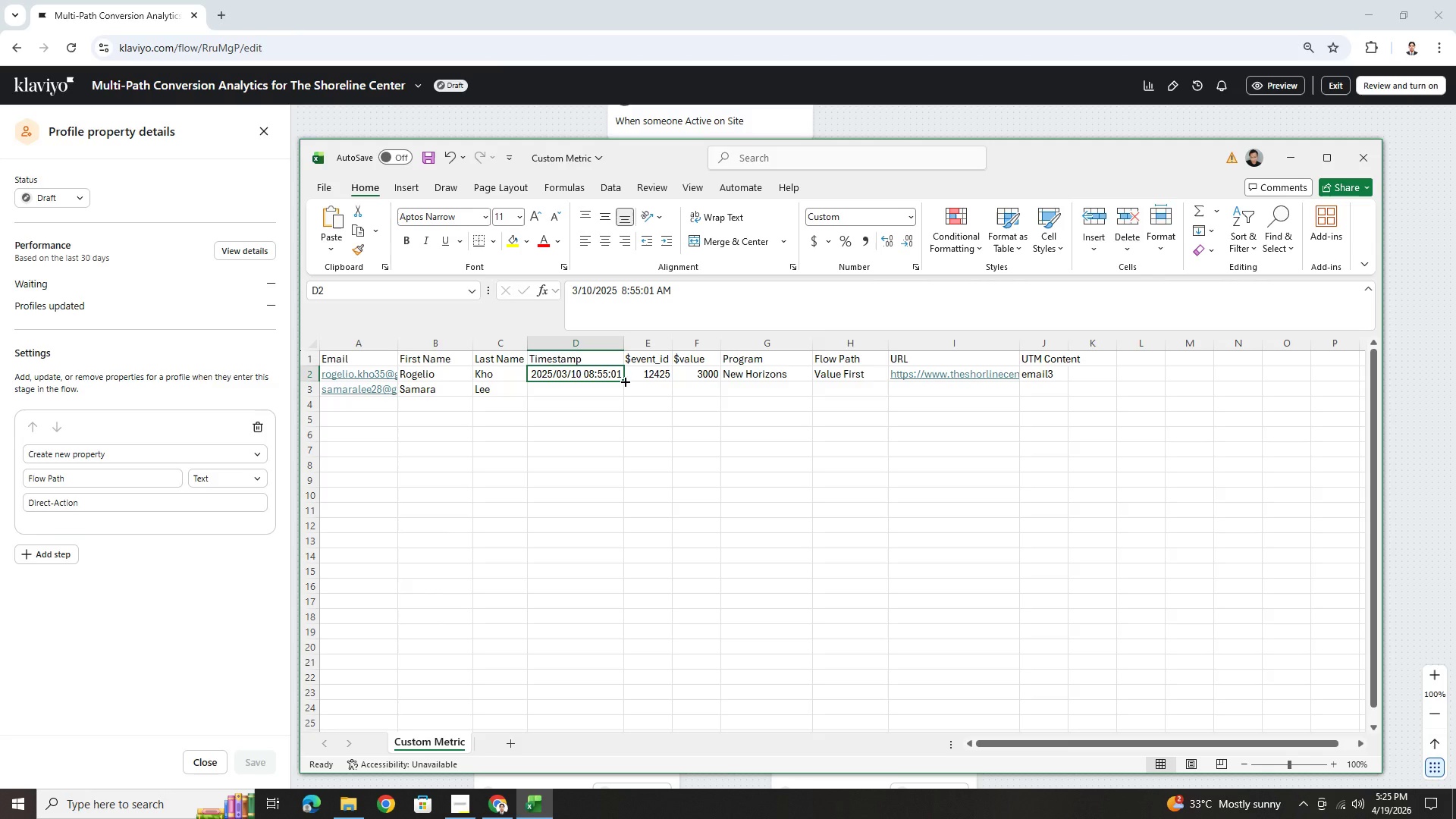 
left_click_drag(start_coordinate=[623, 381], to_coordinate=[623, 391])
 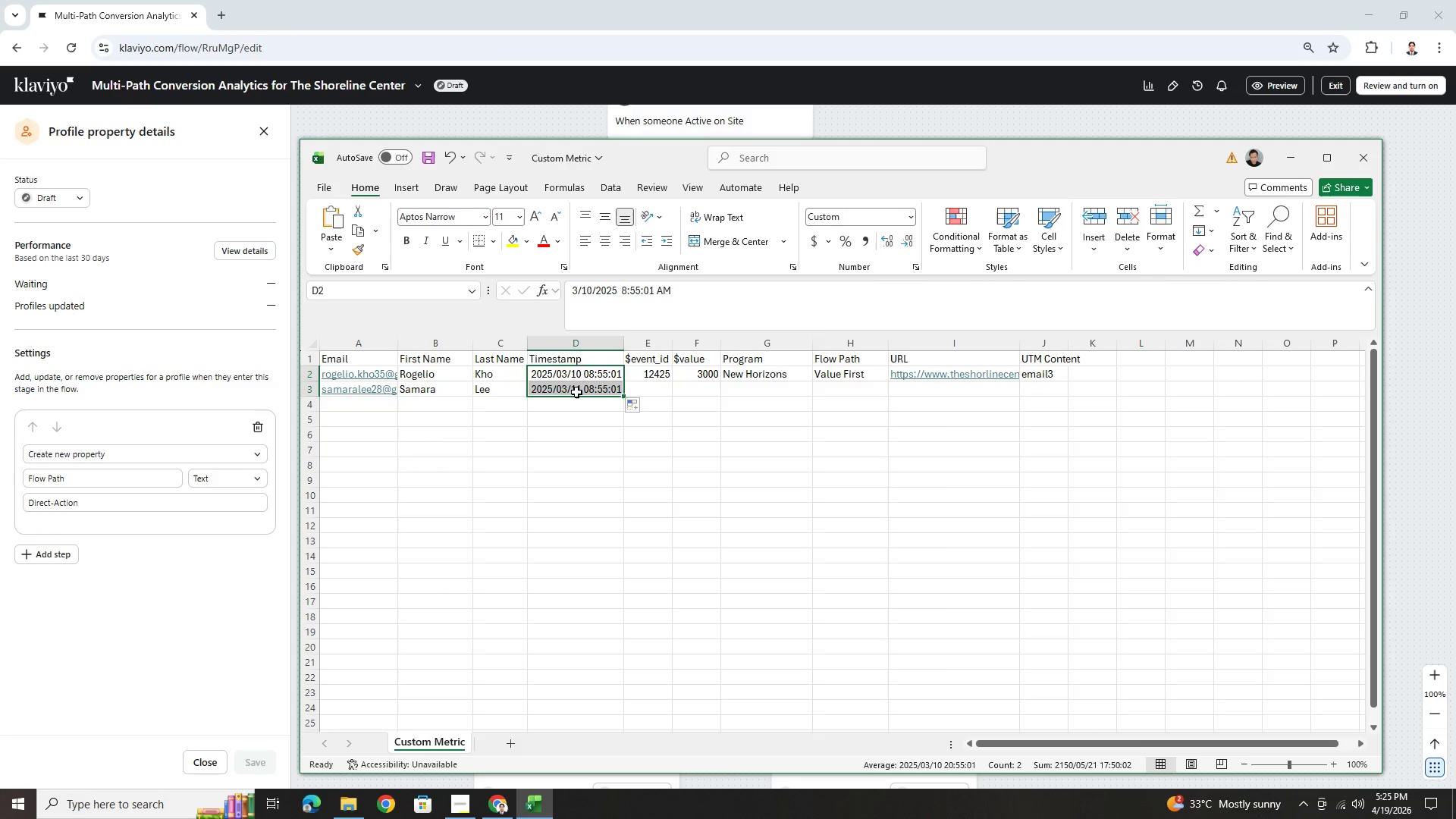 
double_click([576, 392])
 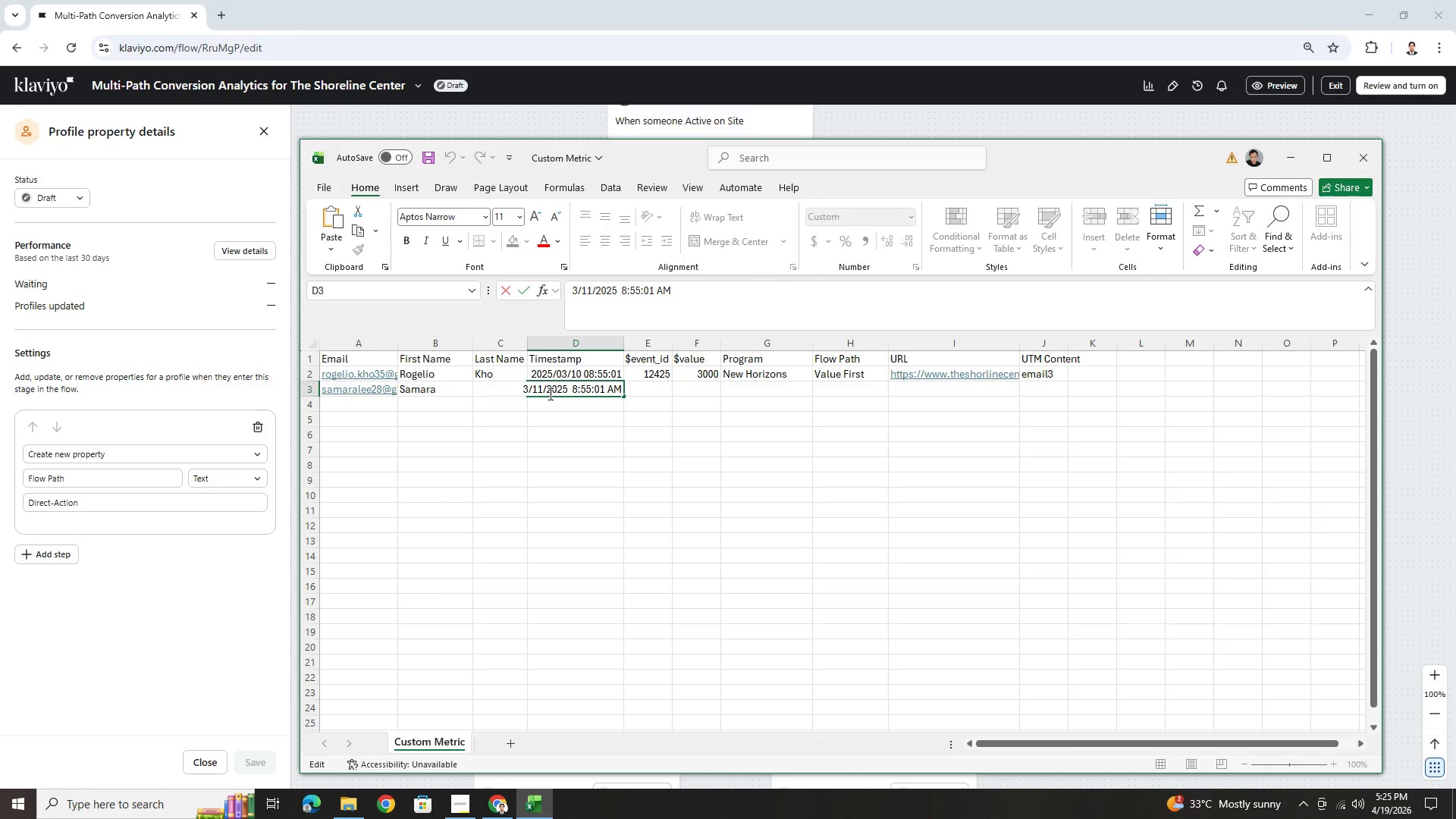 
wait(5.11)
 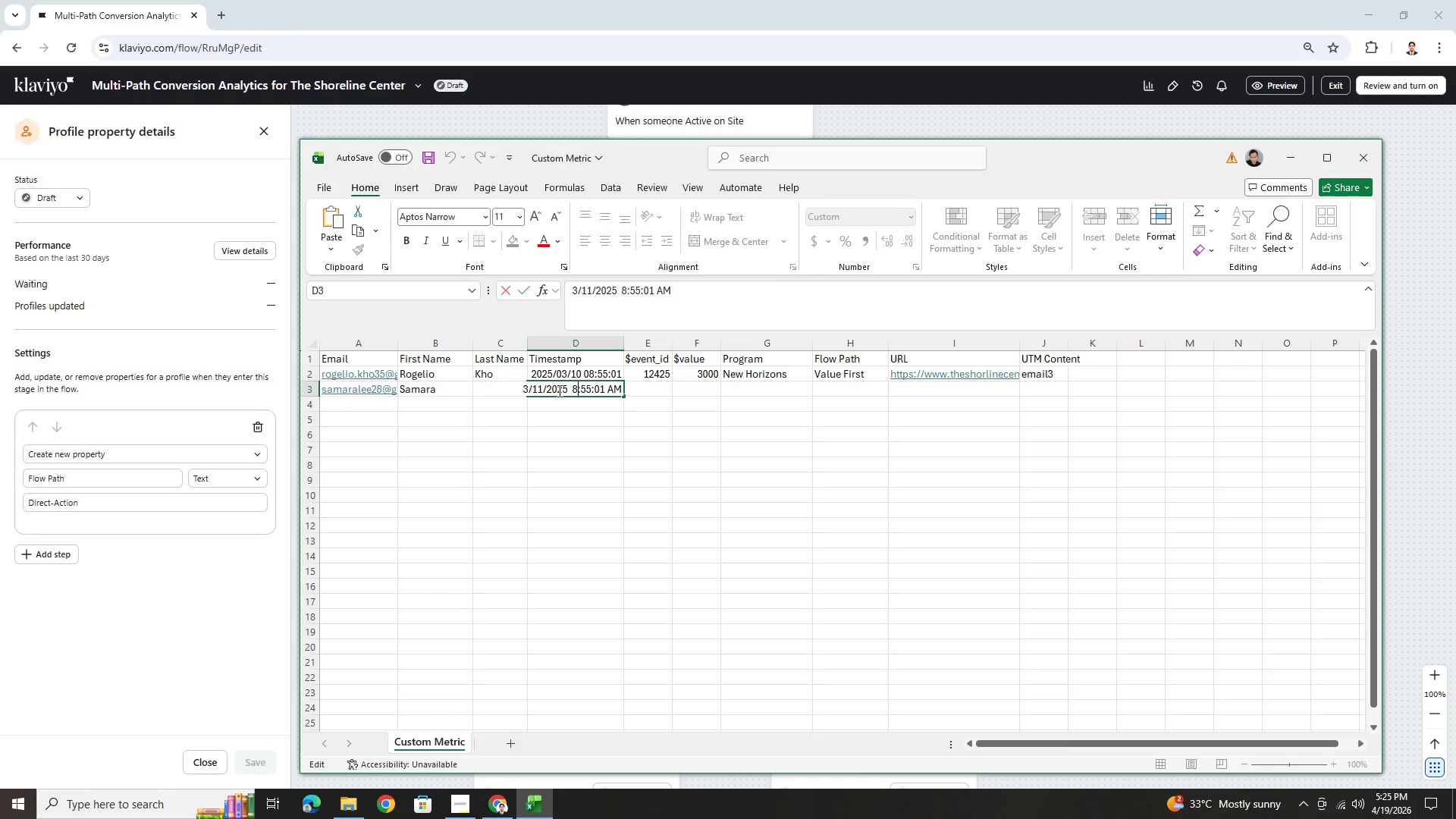 
key(Backspace)
key(Backspace)
type(20)
key(Backspace)
type(3)
key(Tab)
 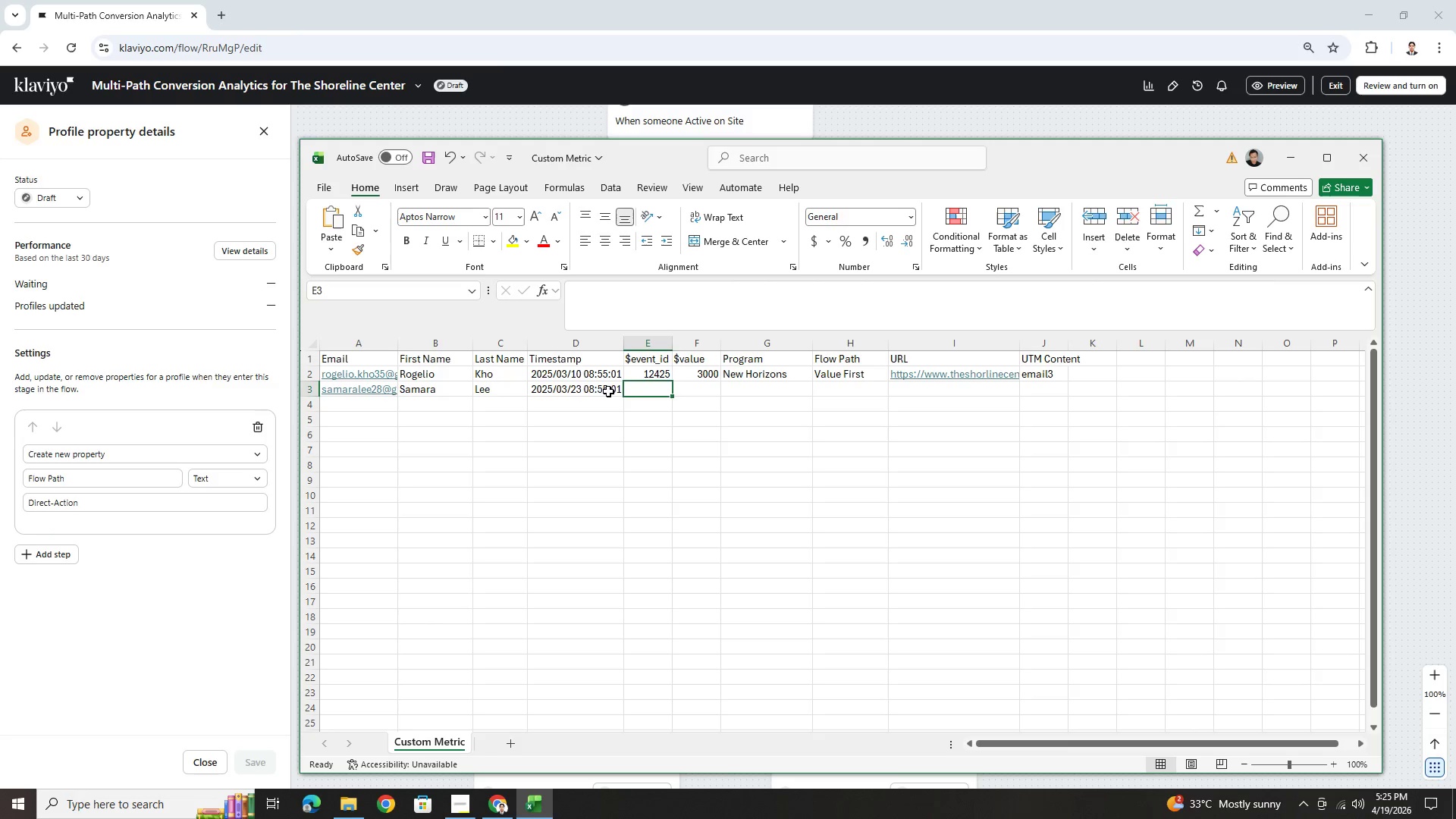 
double_click([603, 389])
 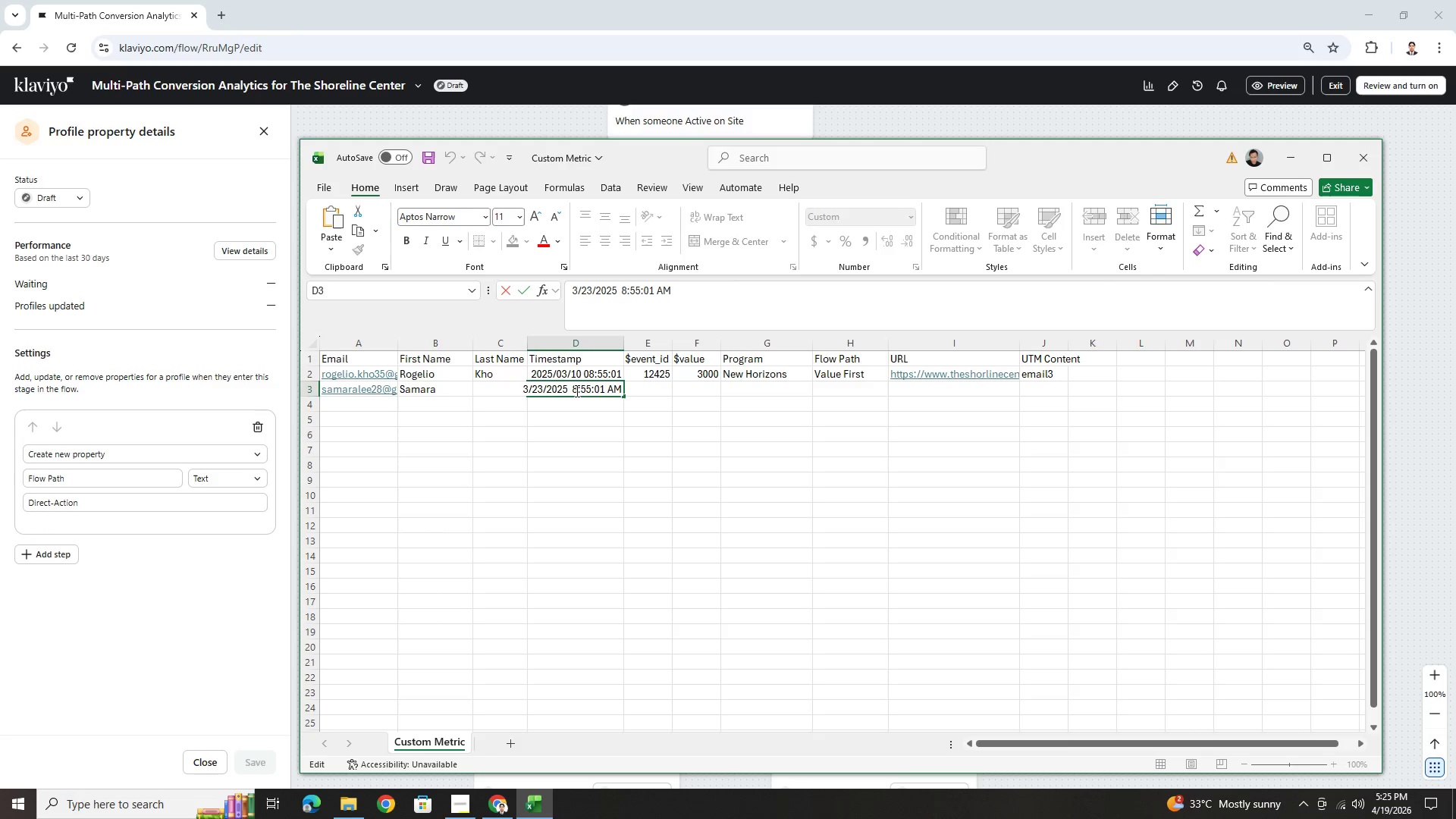 
left_click([575, 390])
 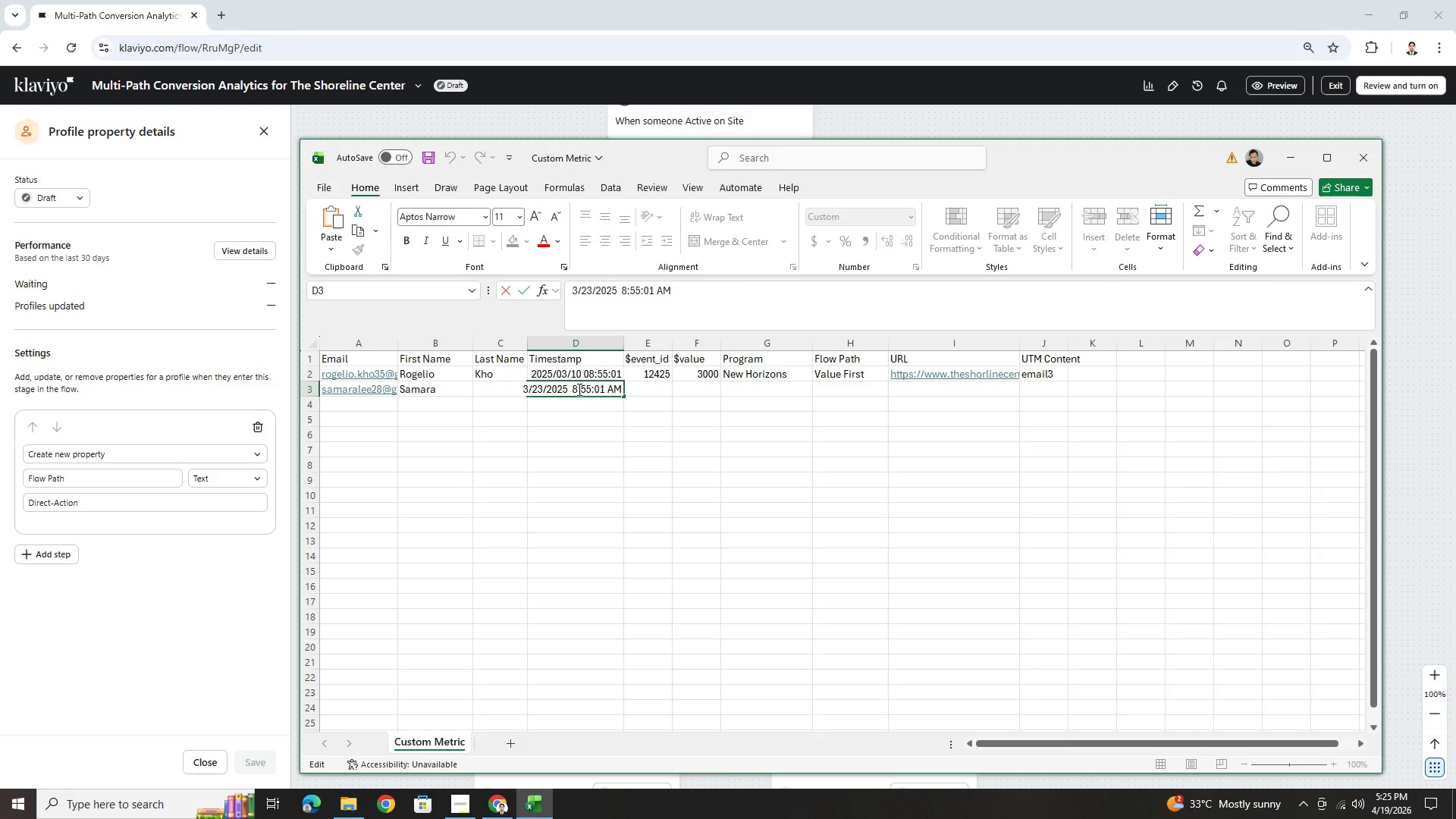 
left_click([577, 389])
 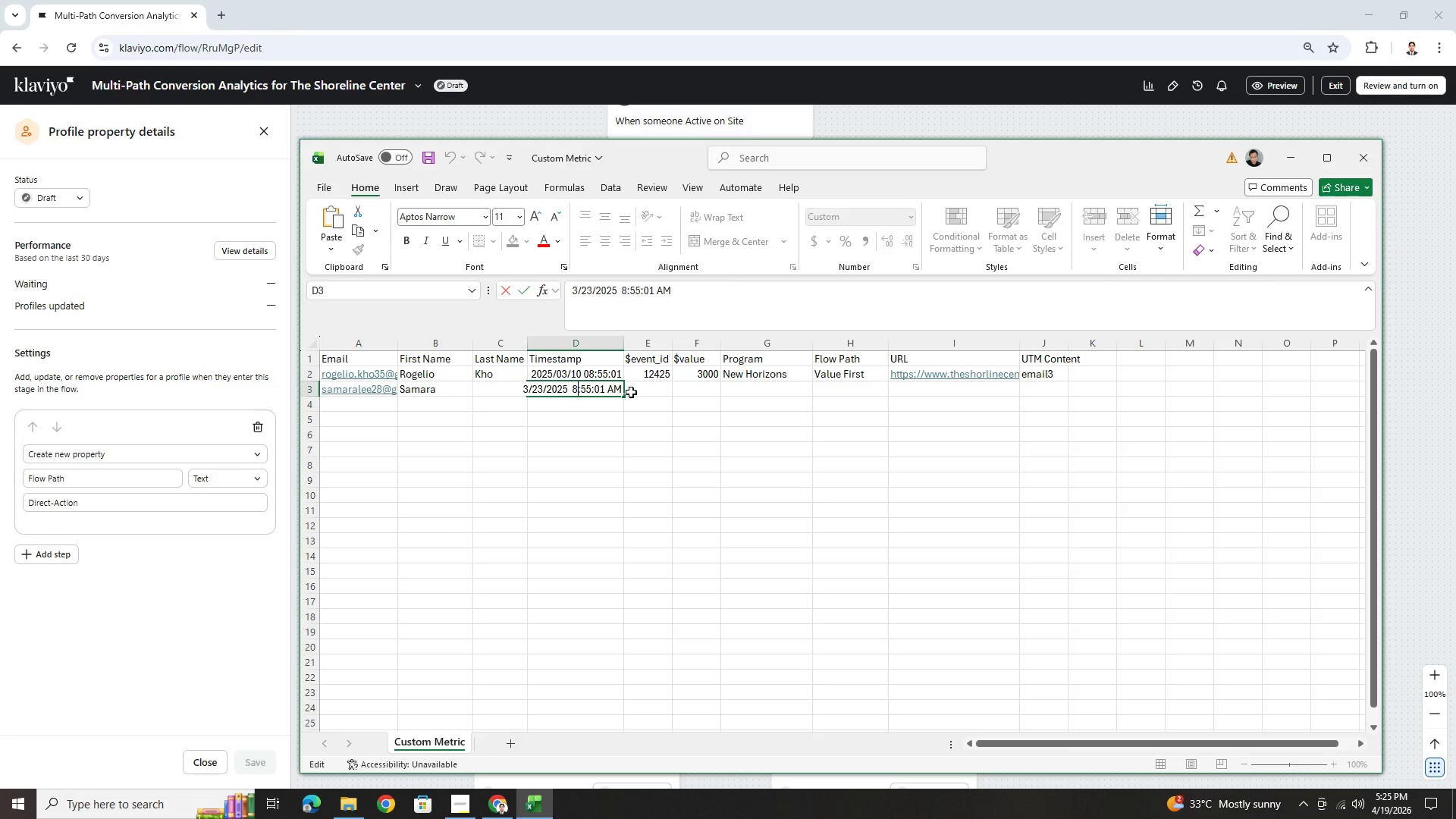 
key(Backspace)
type(11)
 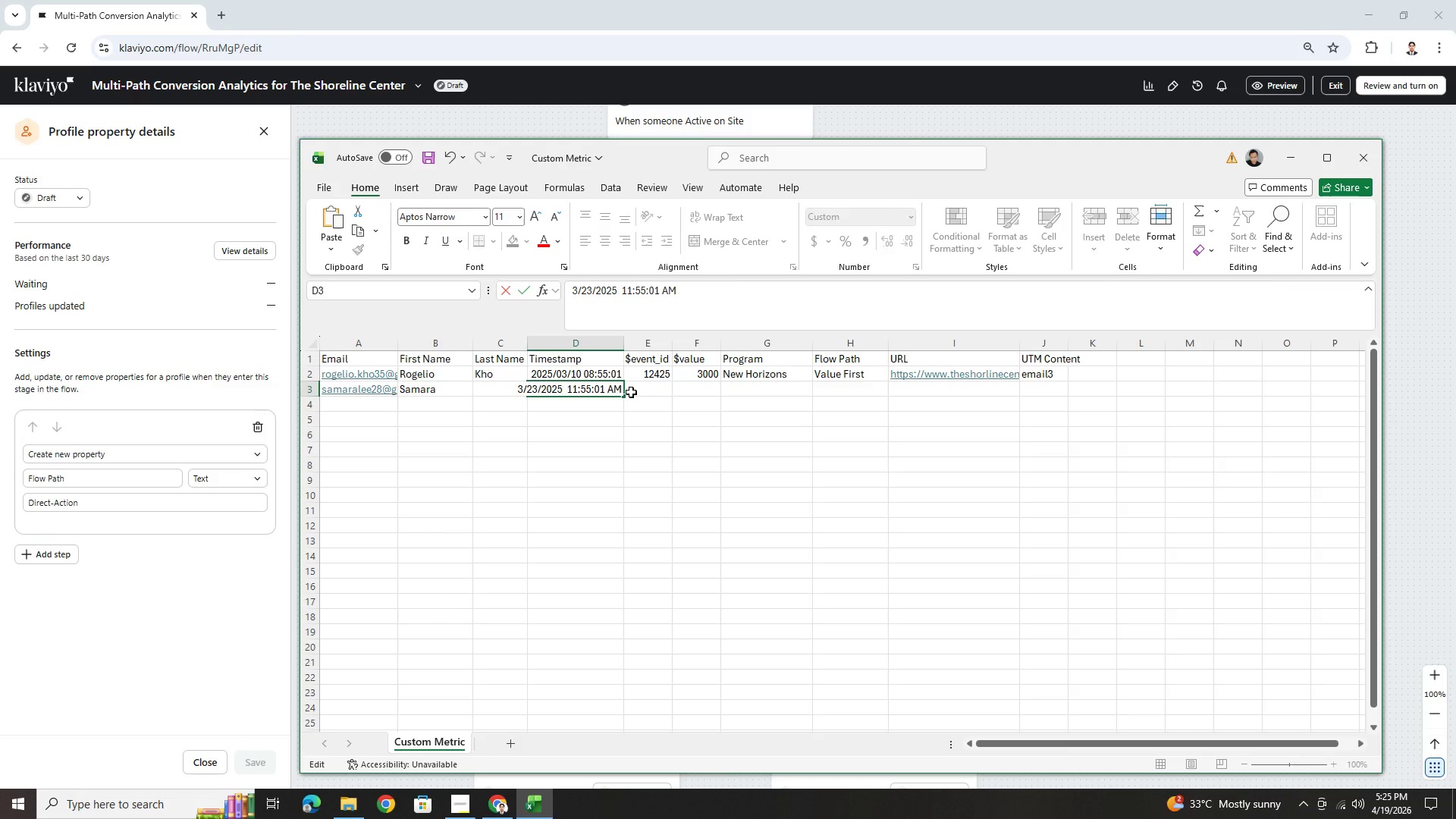 
key(ArrowRight)
 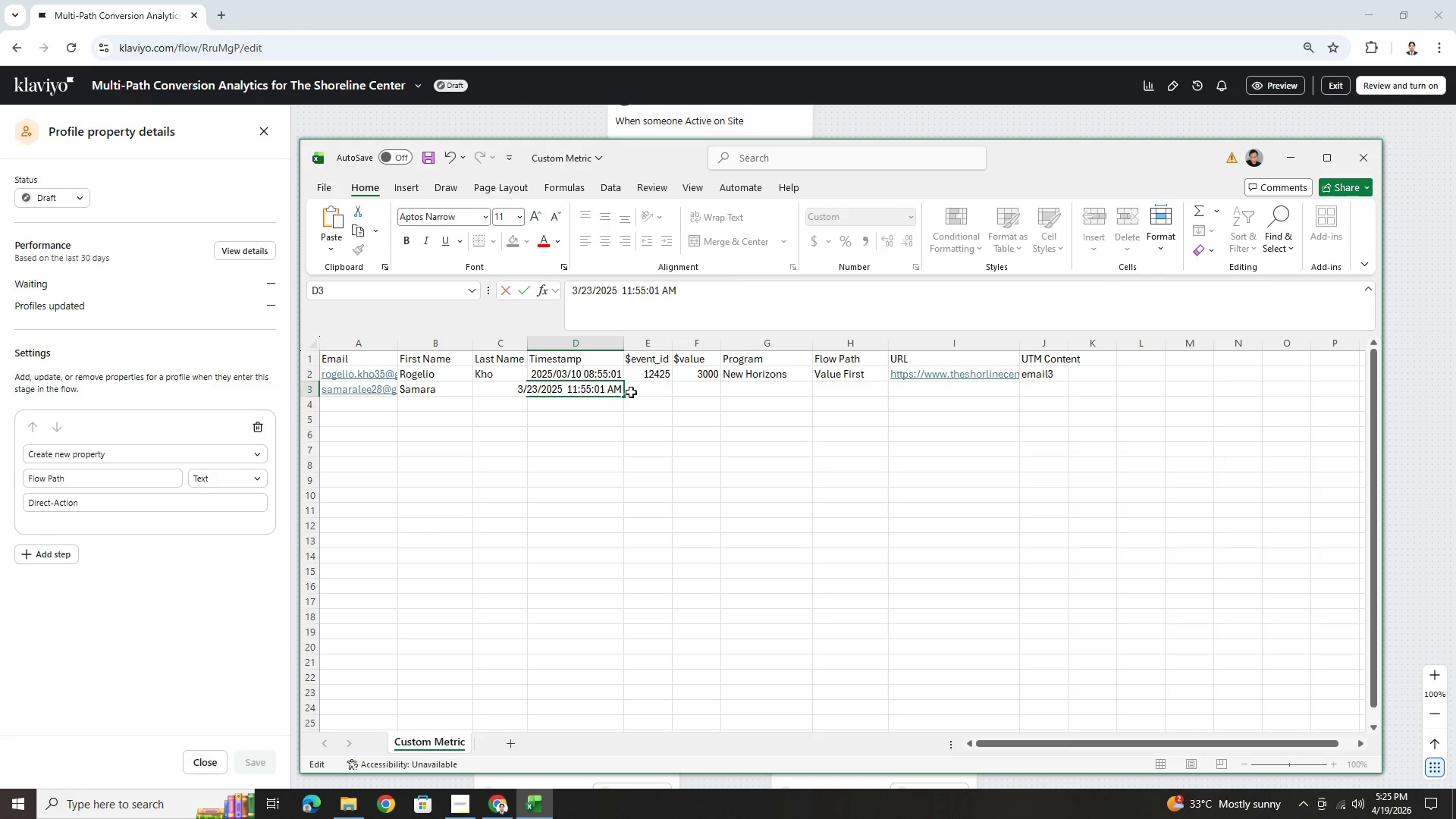 
key(ArrowRight)
 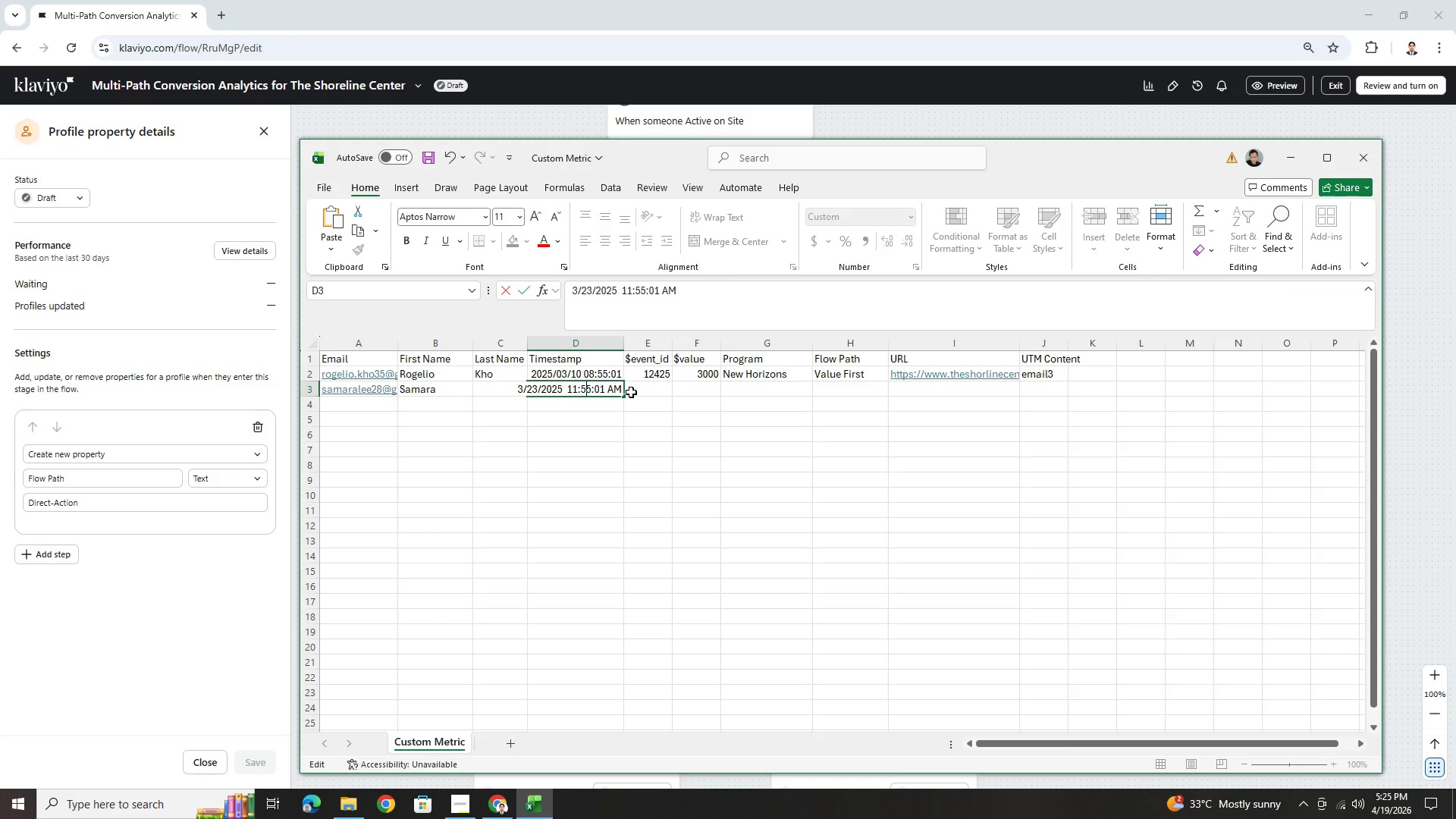 
key(ArrowRight)
 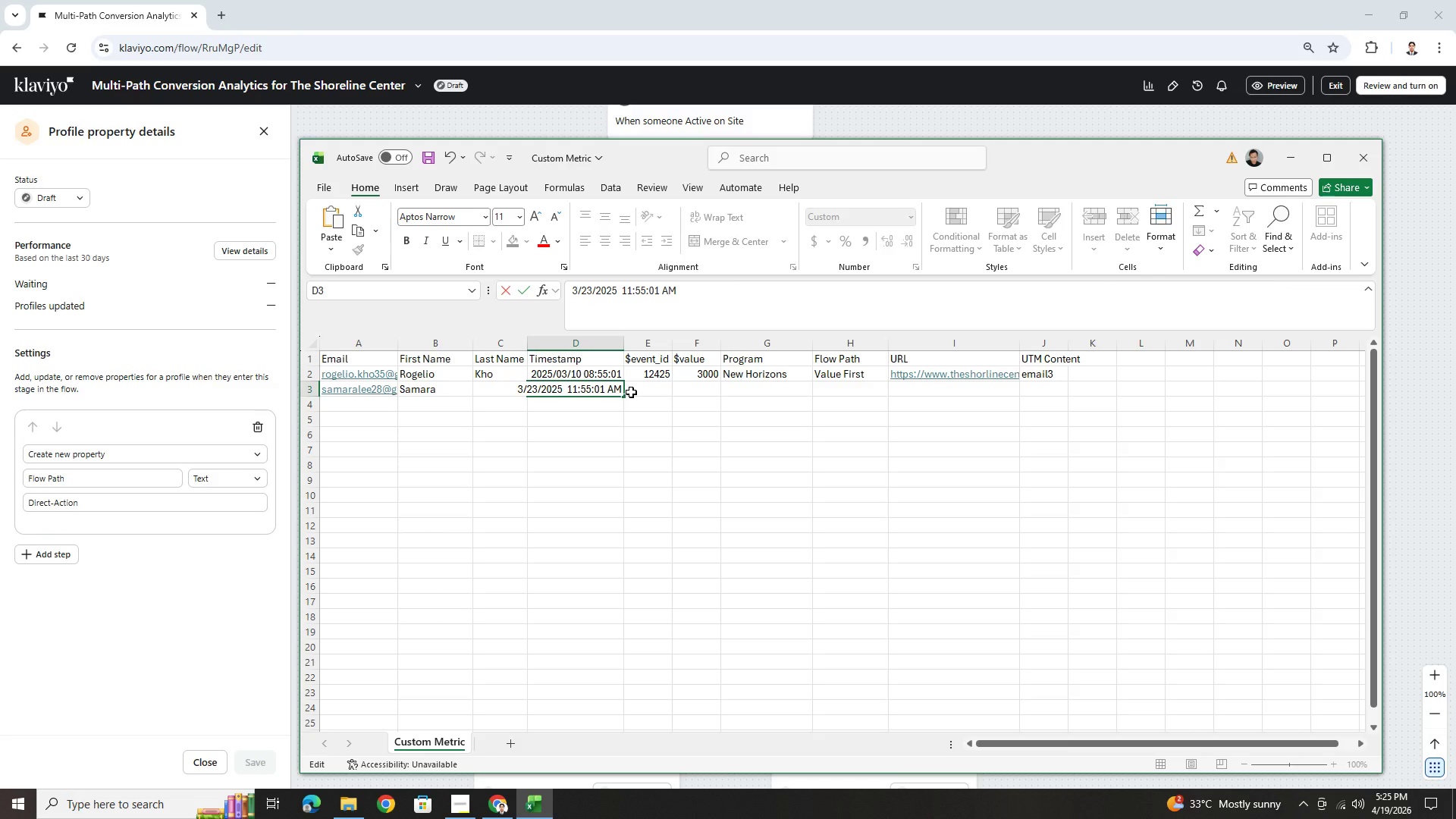 
key(ArrowLeft)
 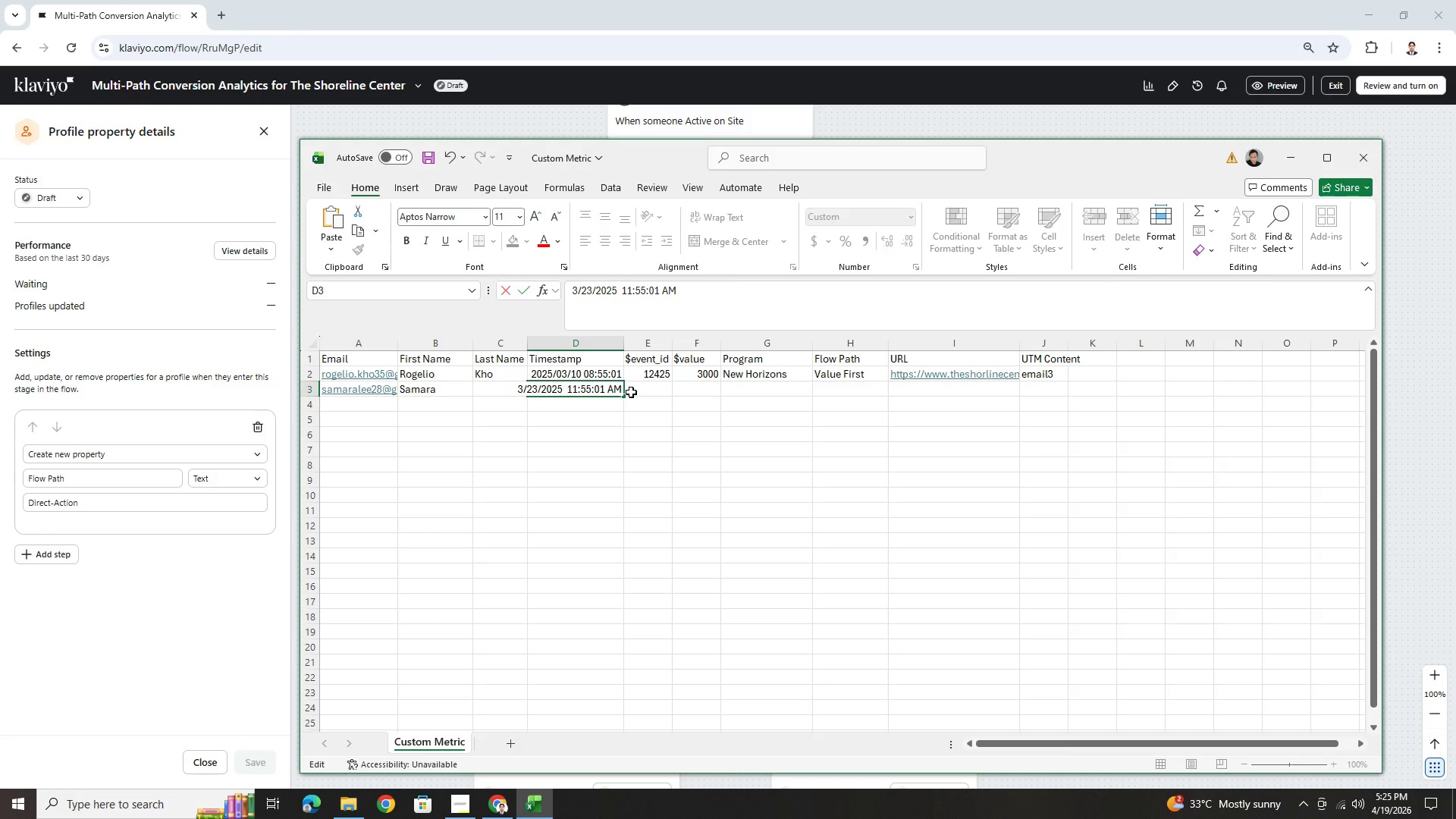 
key(Backspace)
 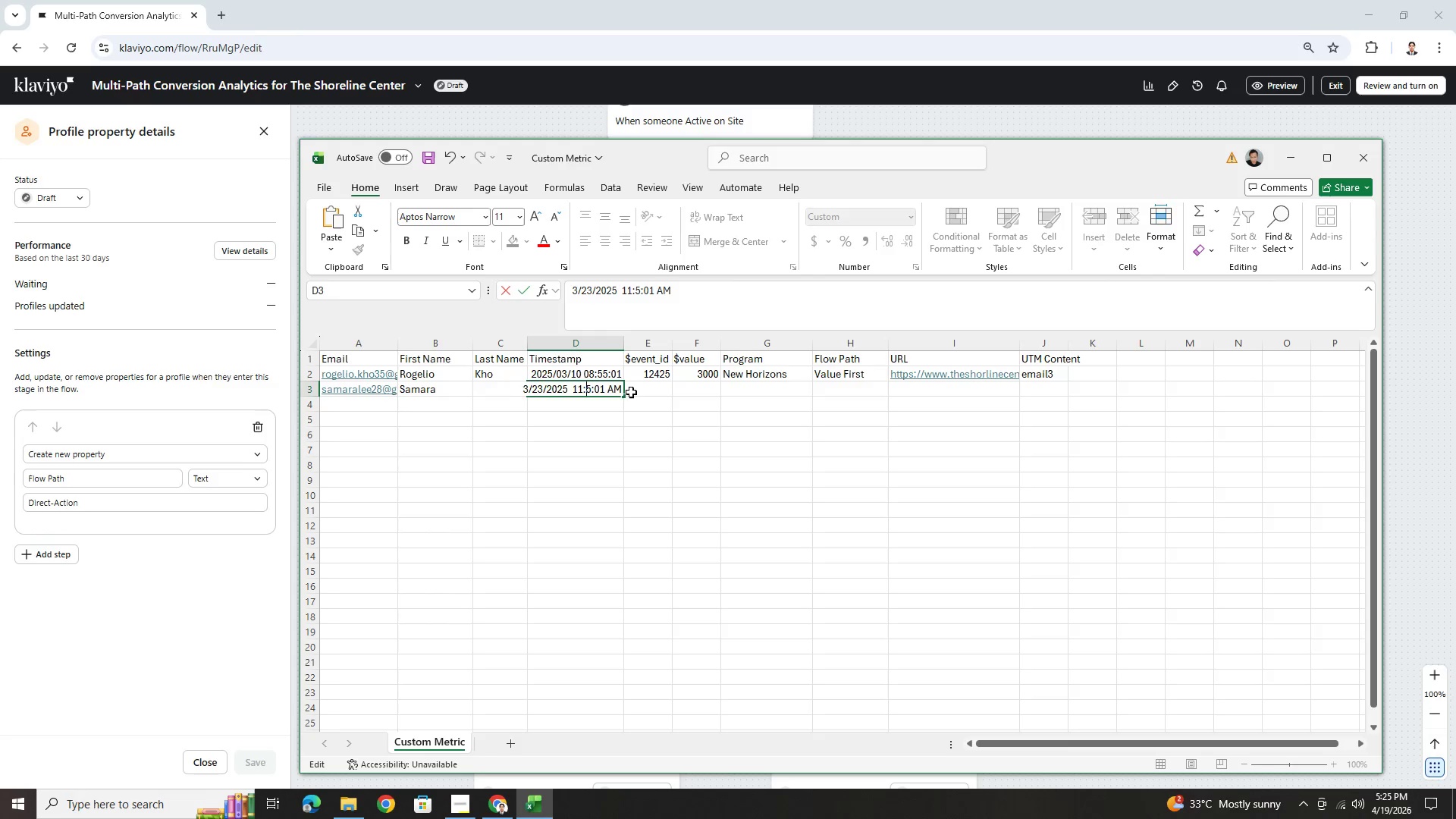 
key(3)
 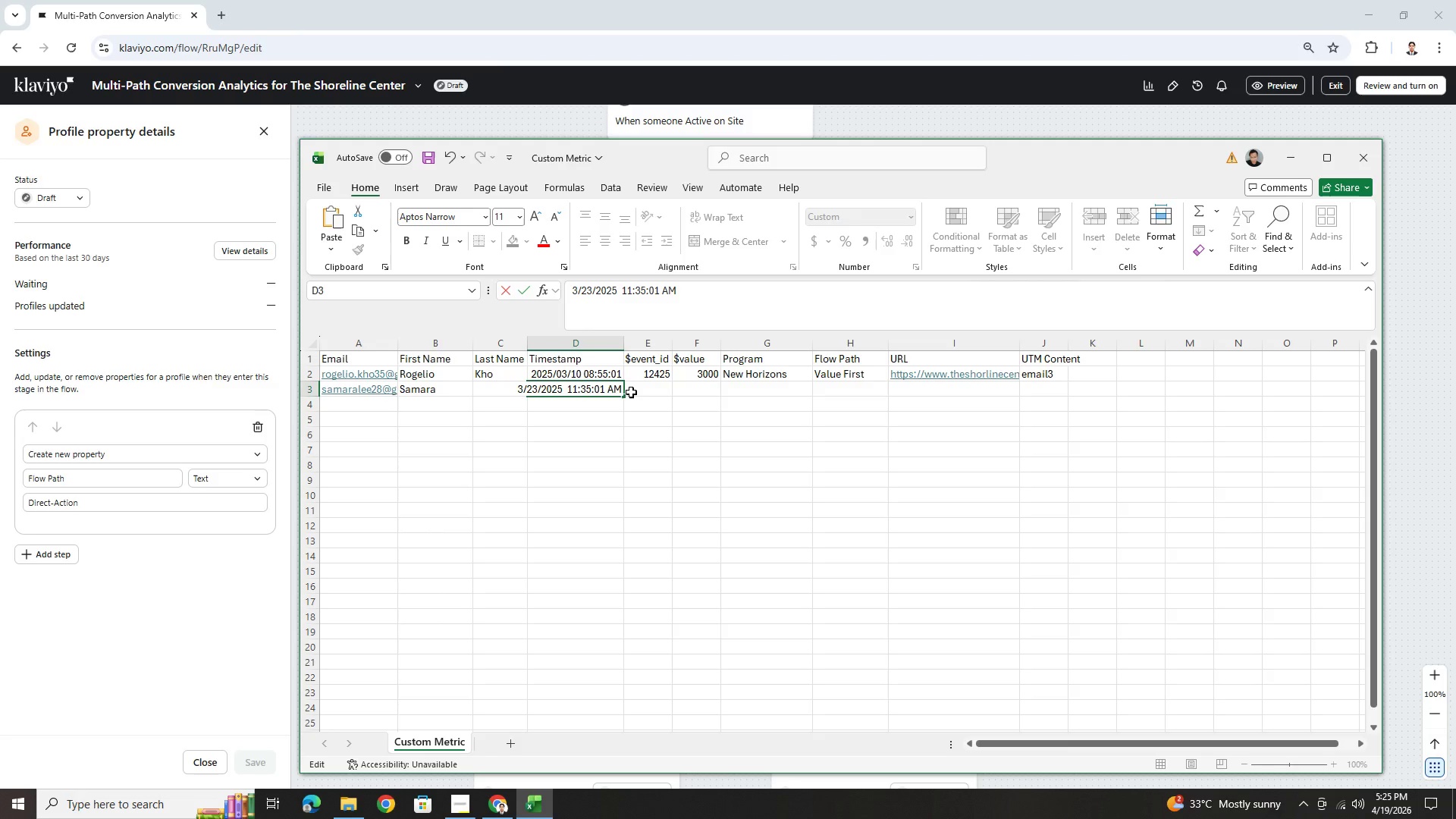 
key(ArrowRight)
 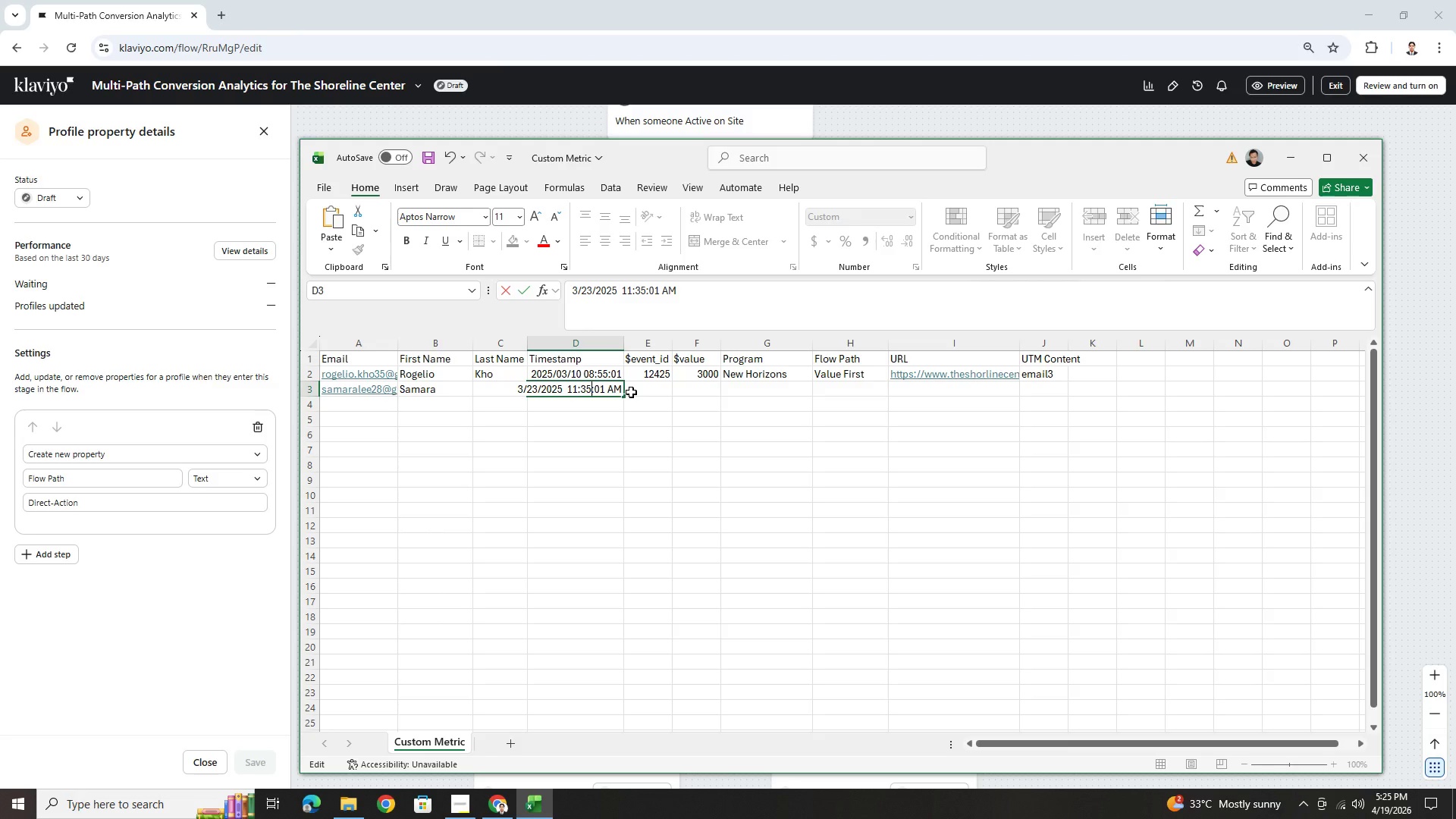 
key(Backspace)
 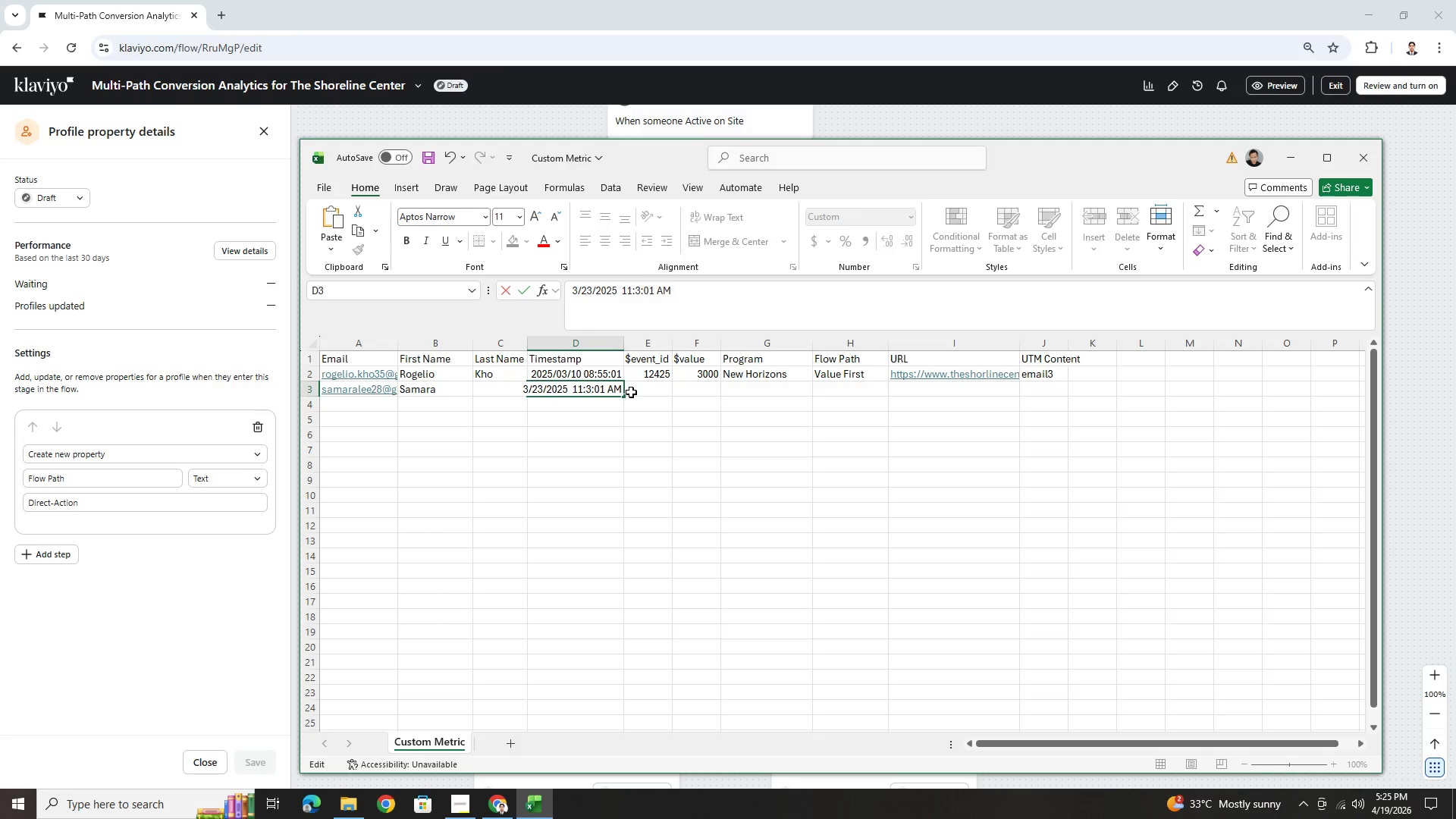 
key(4)
 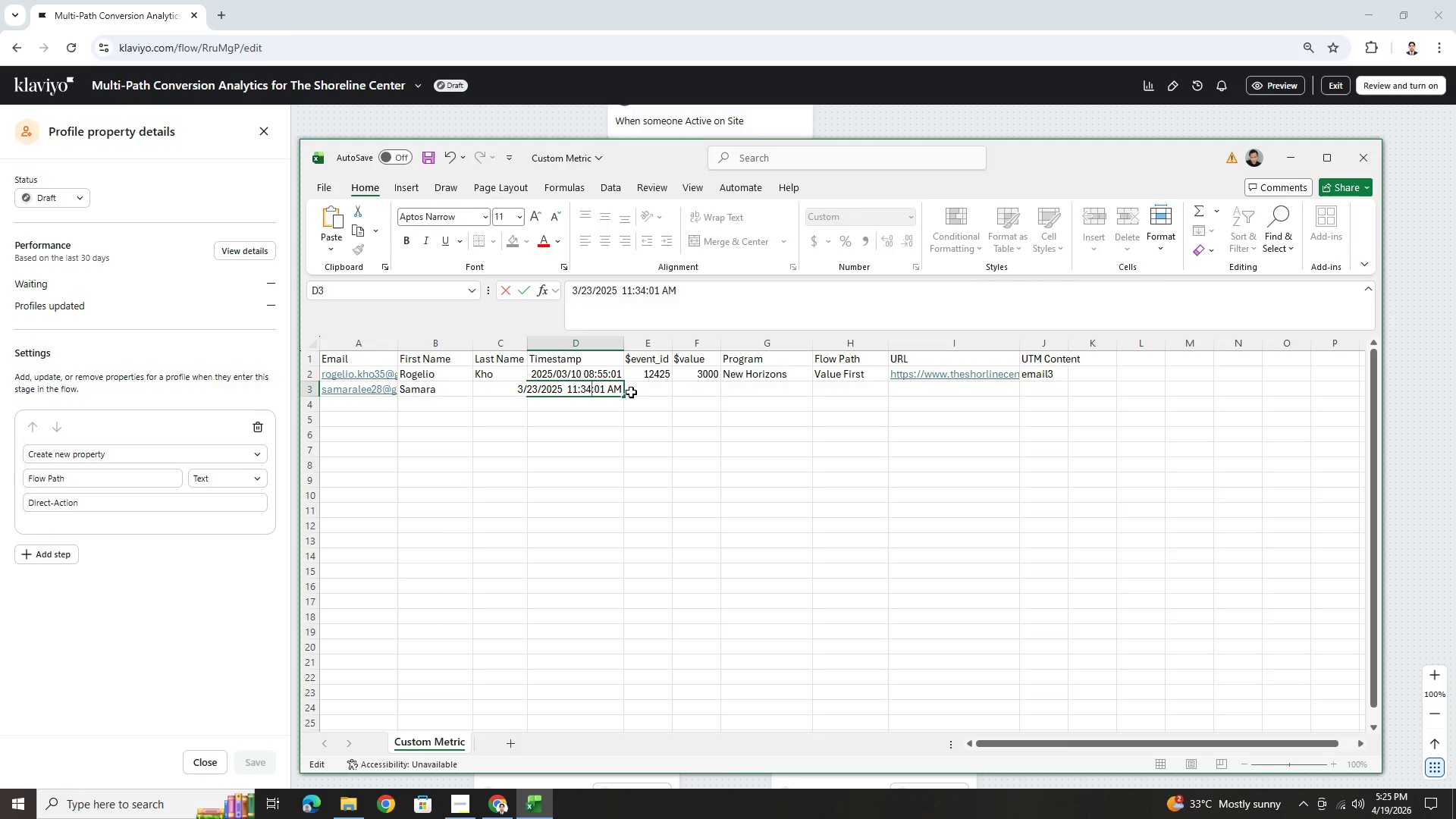 
key(ArrowRight)
 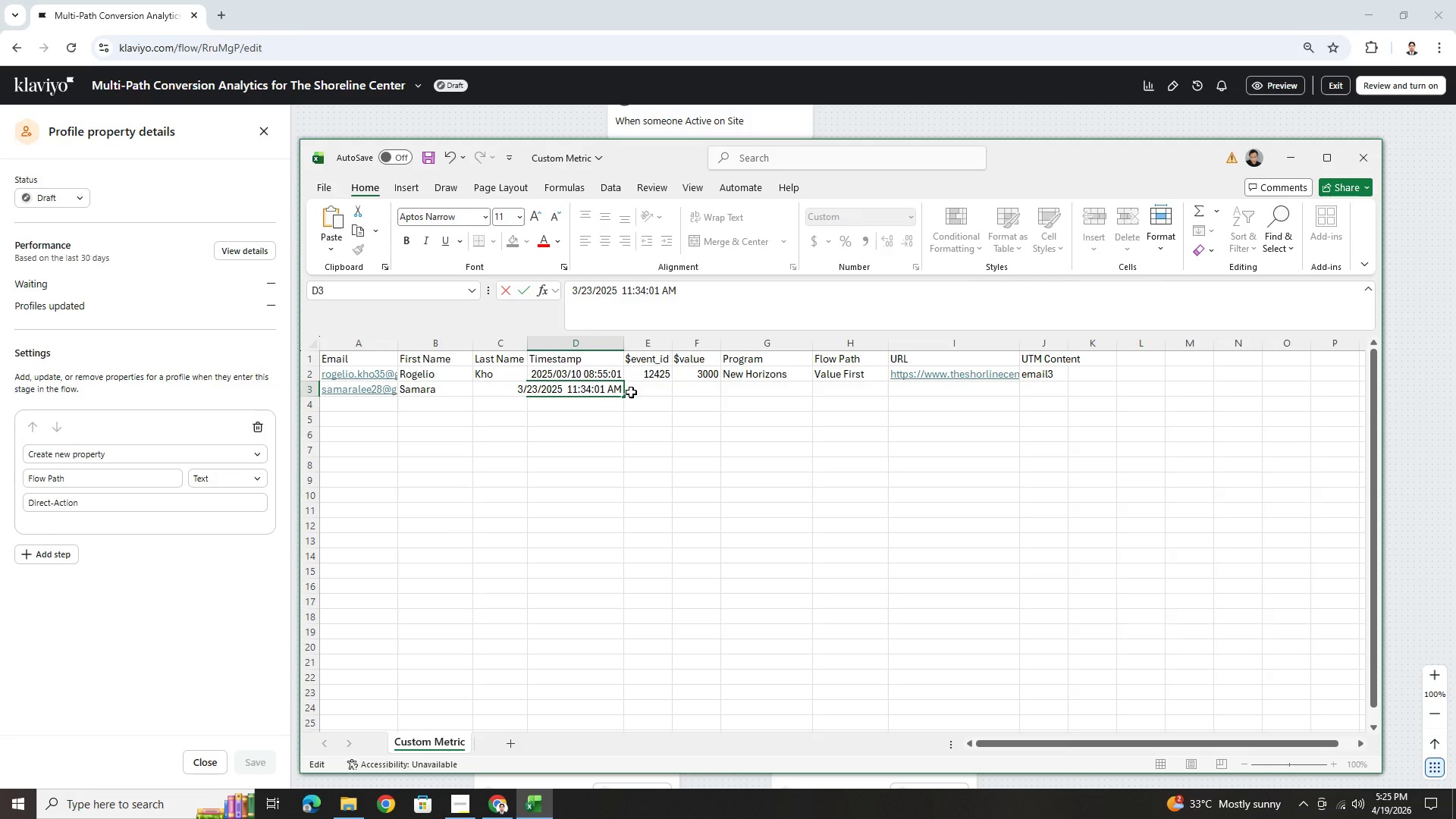 
key(ArrowRight)
 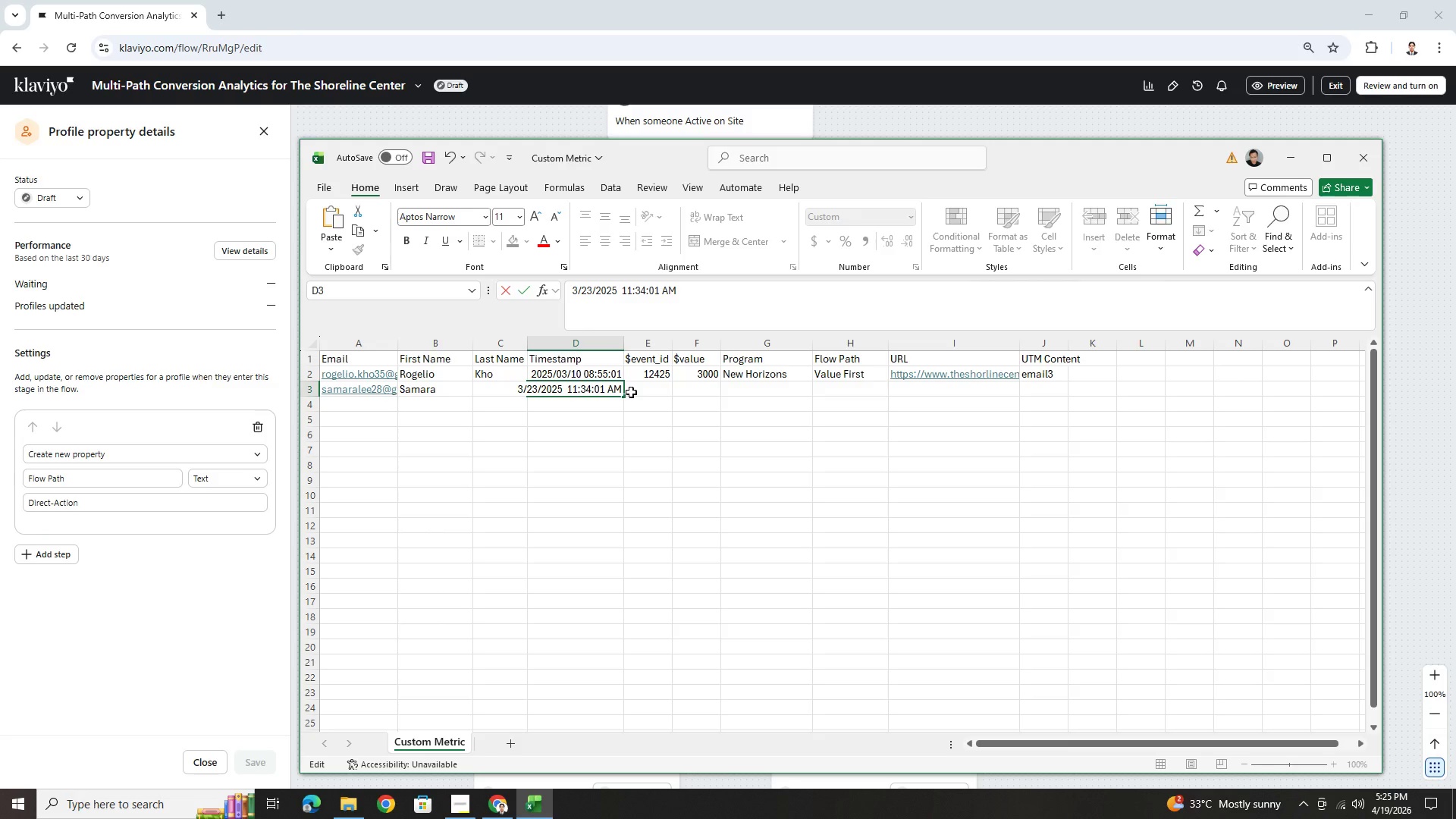 
key(Backspace)
 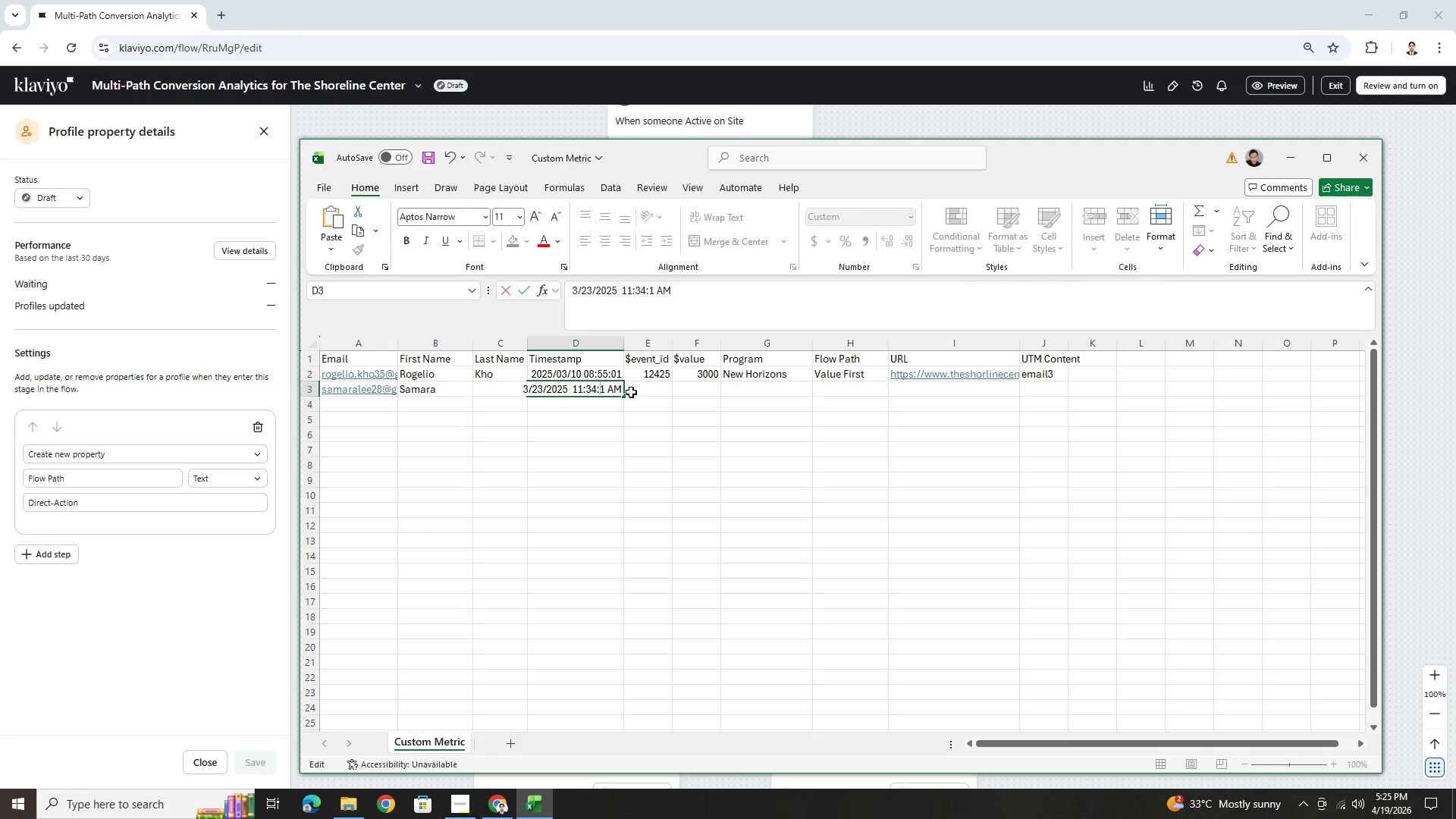 
key(2)
 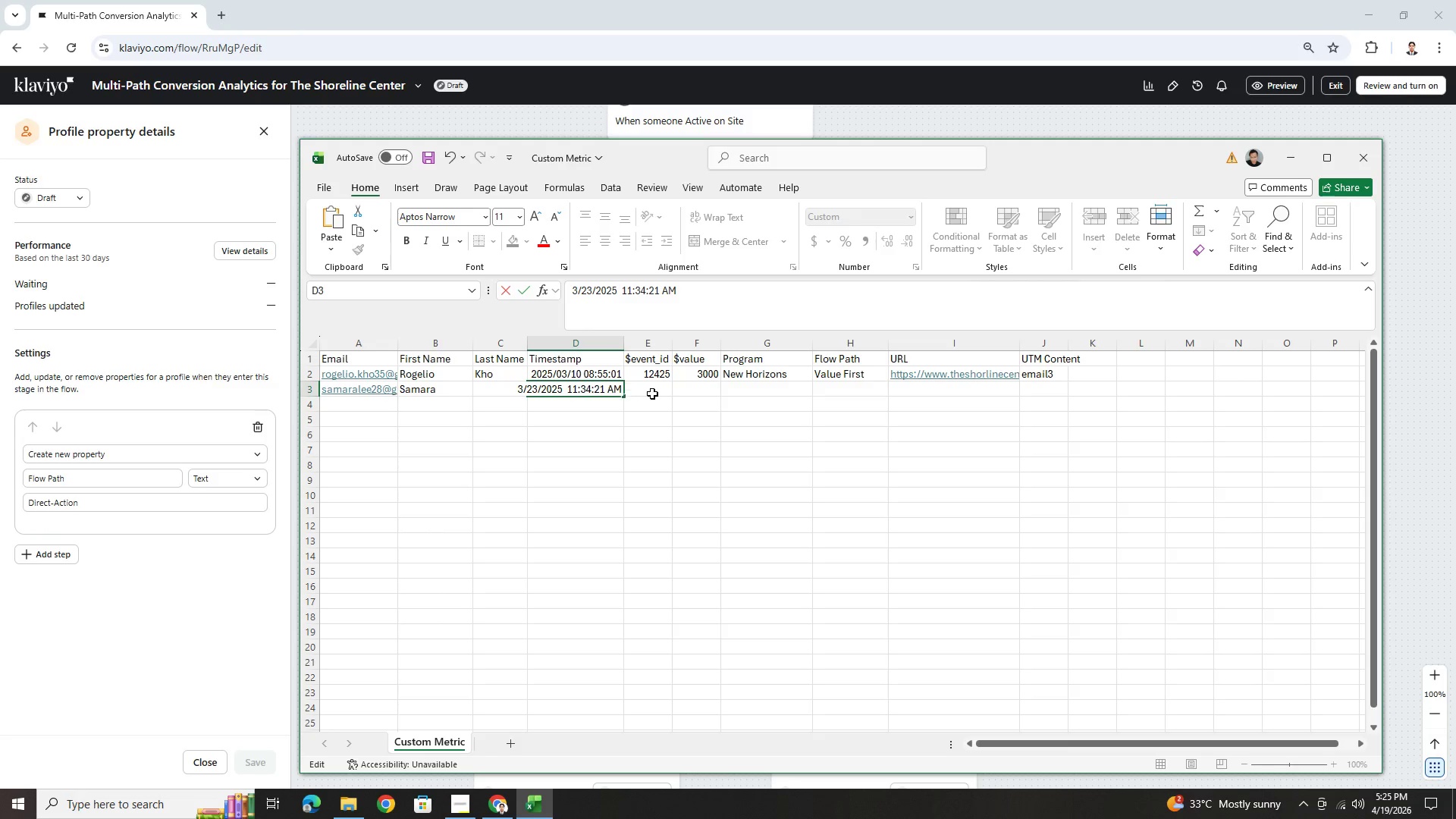 
left_click([691, 405])
 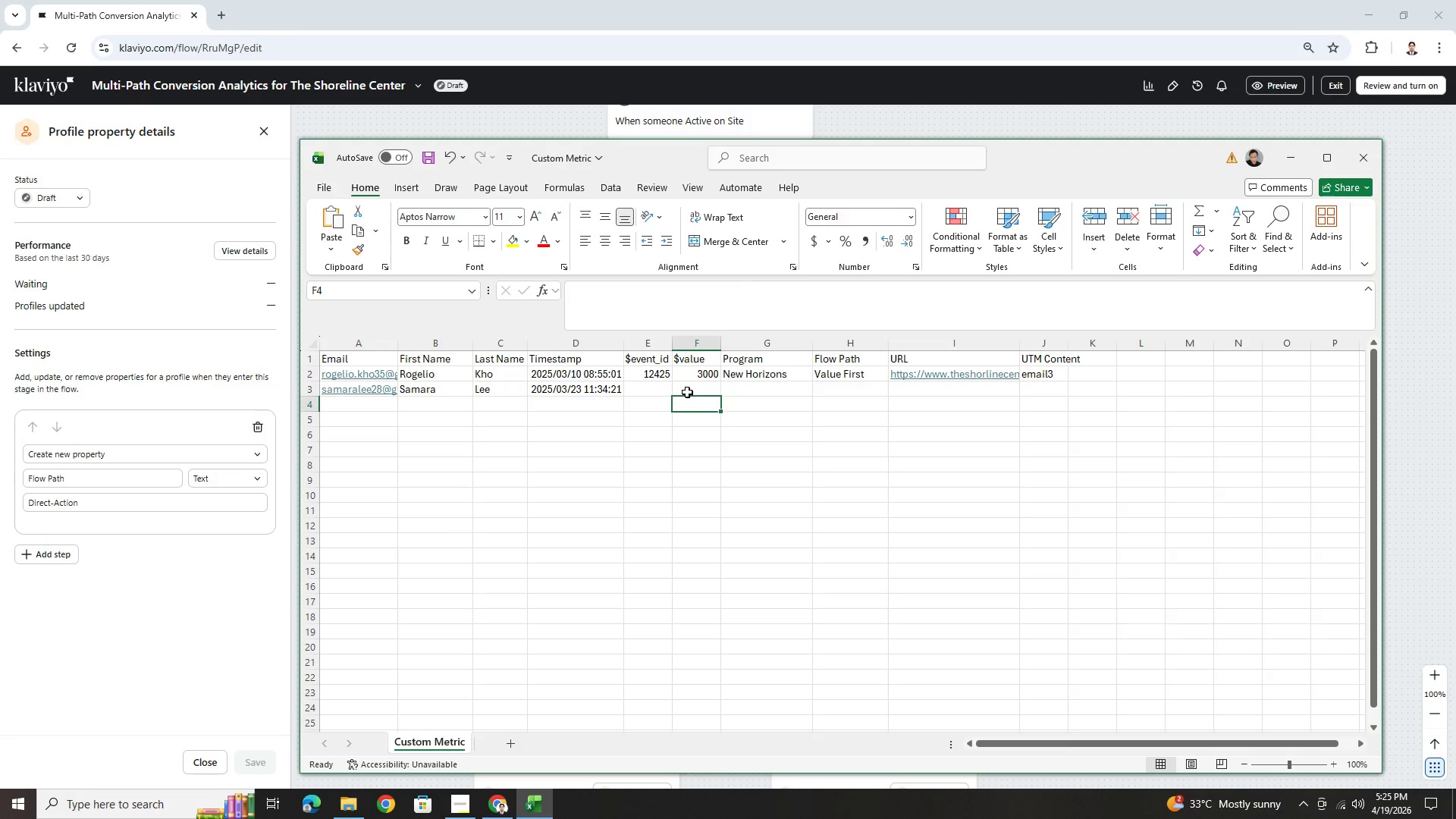 
left_click([675, 389])
 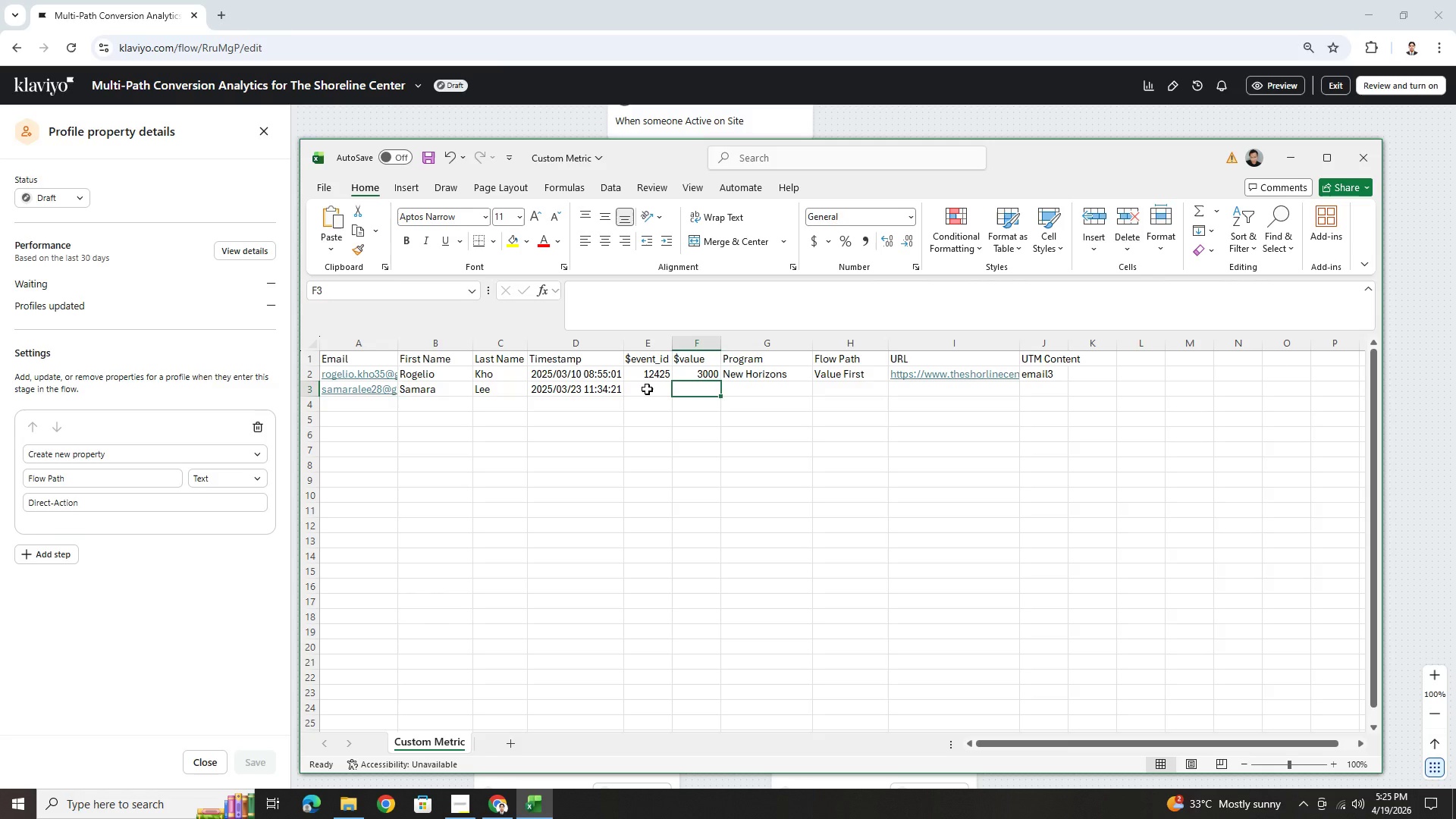 
left_click([647, 389])
 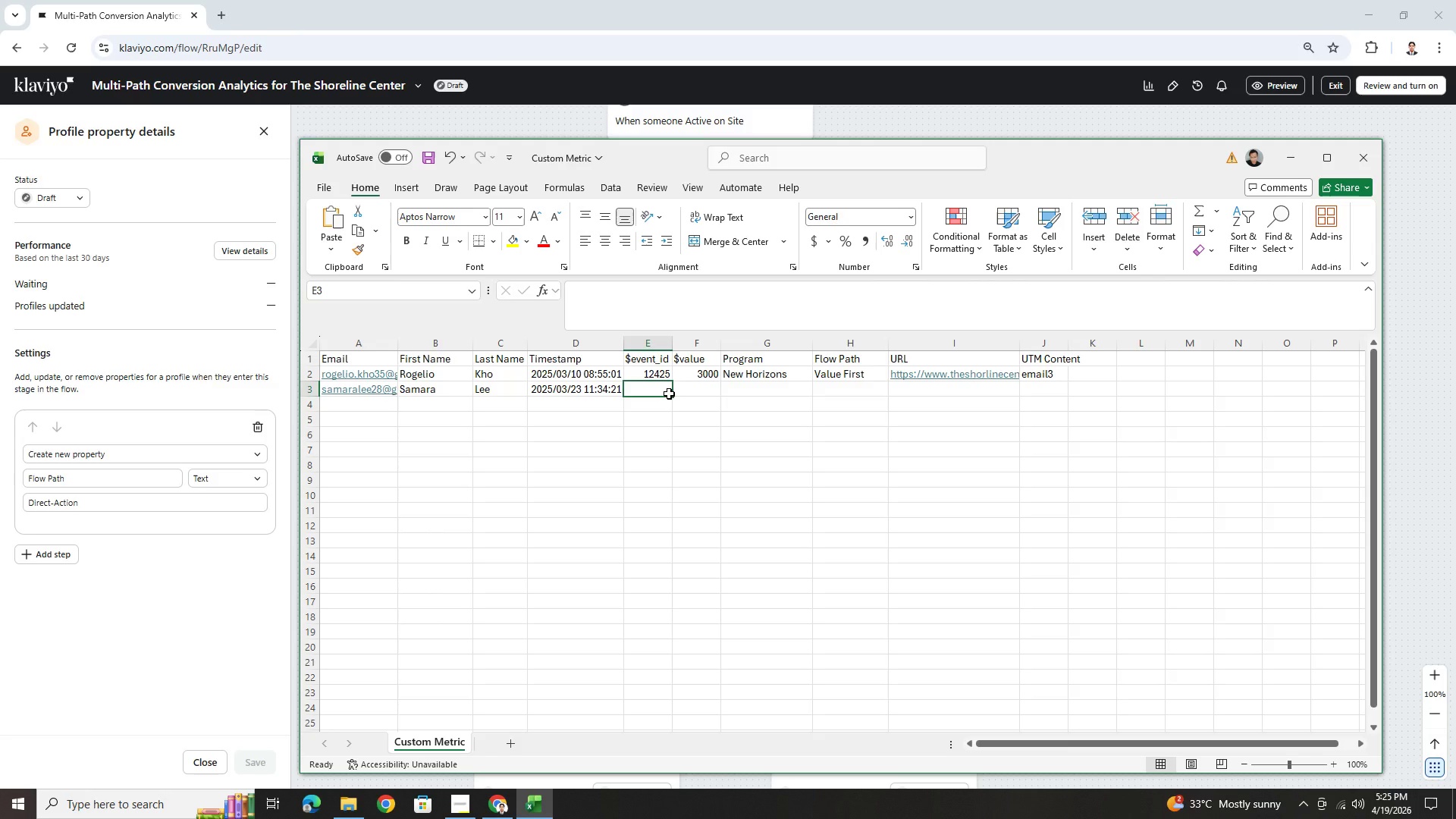 
wait(5.7)
 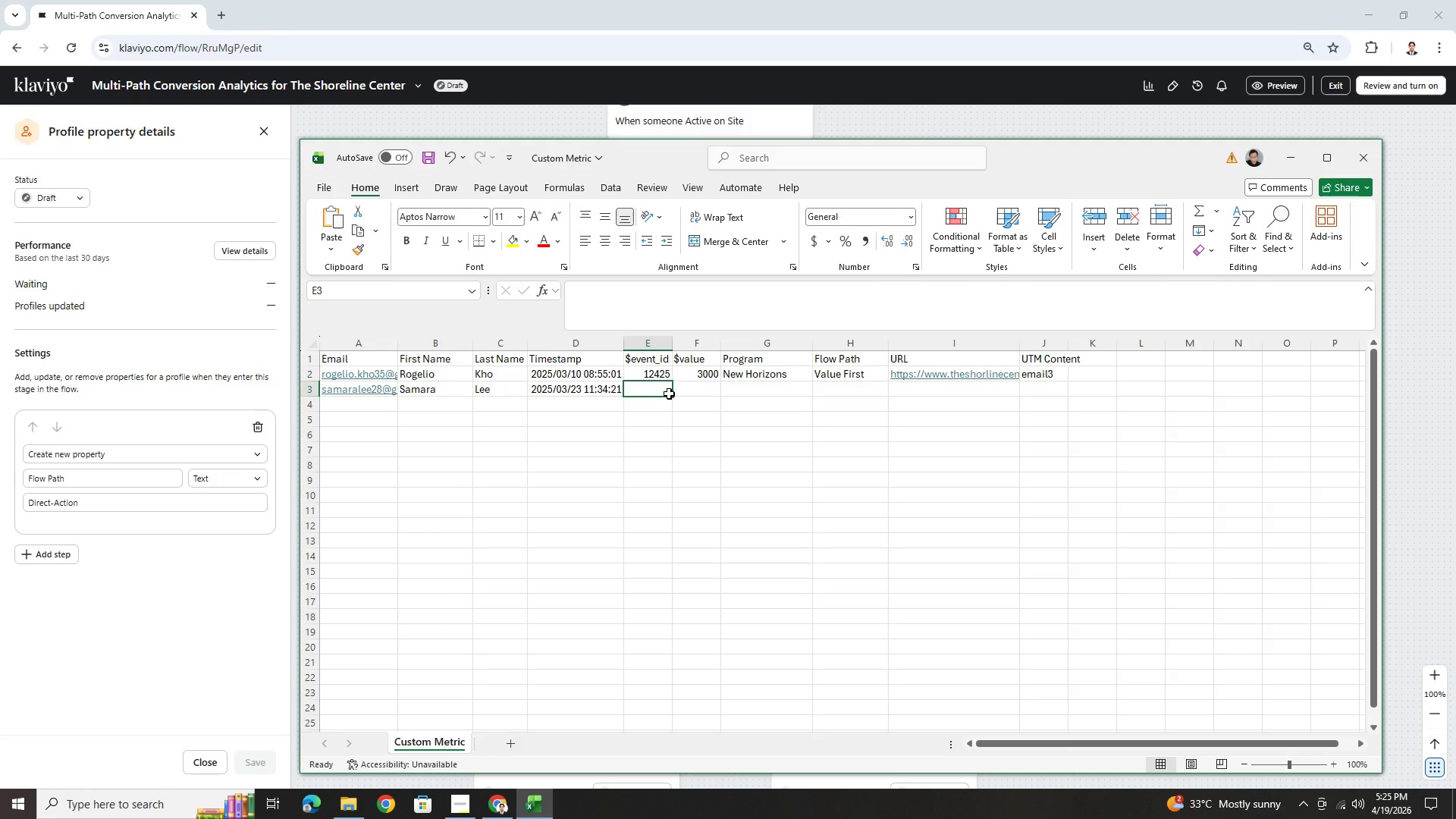 
key(Numpad1)
 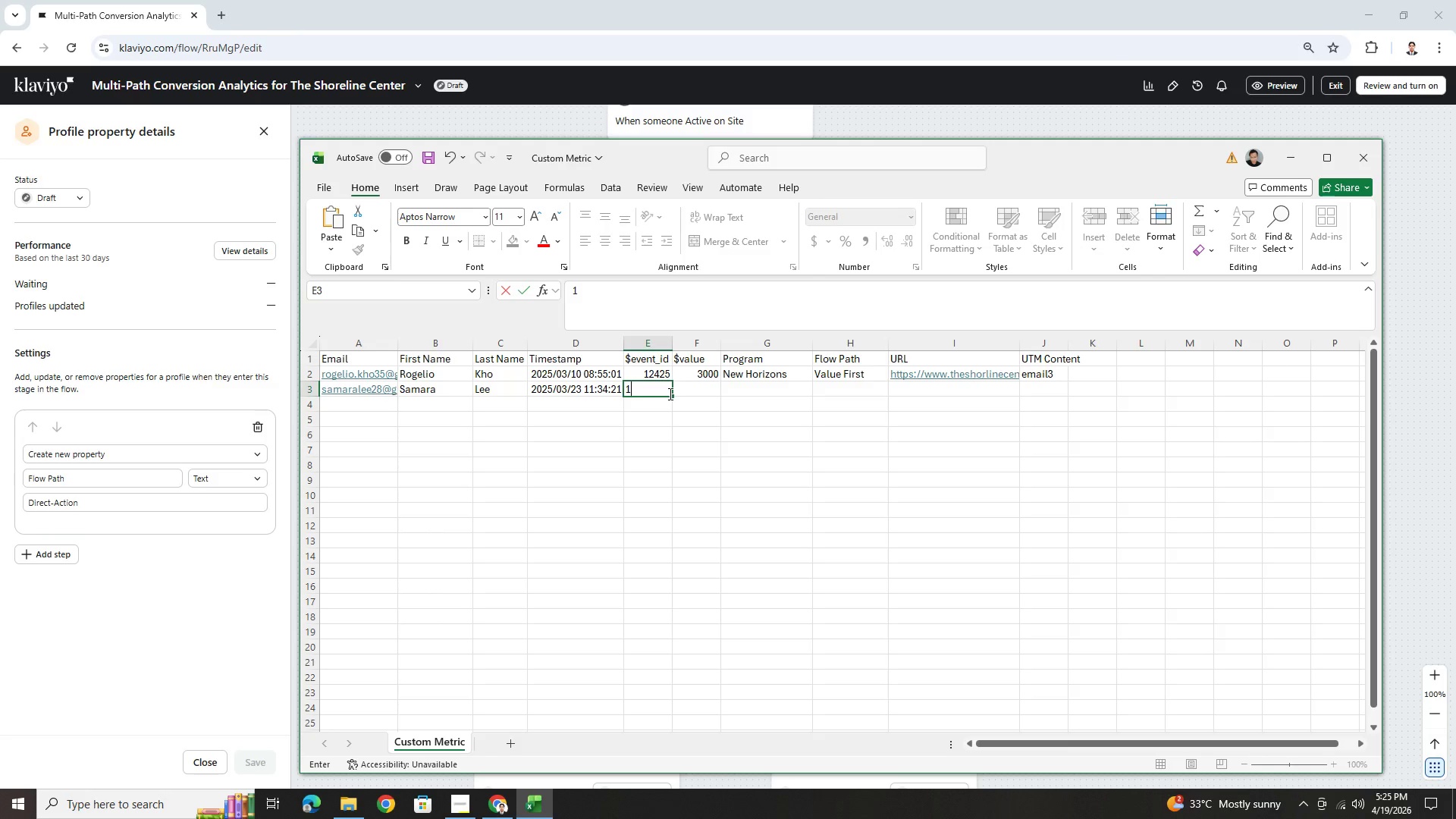 
key(Numpad2)
 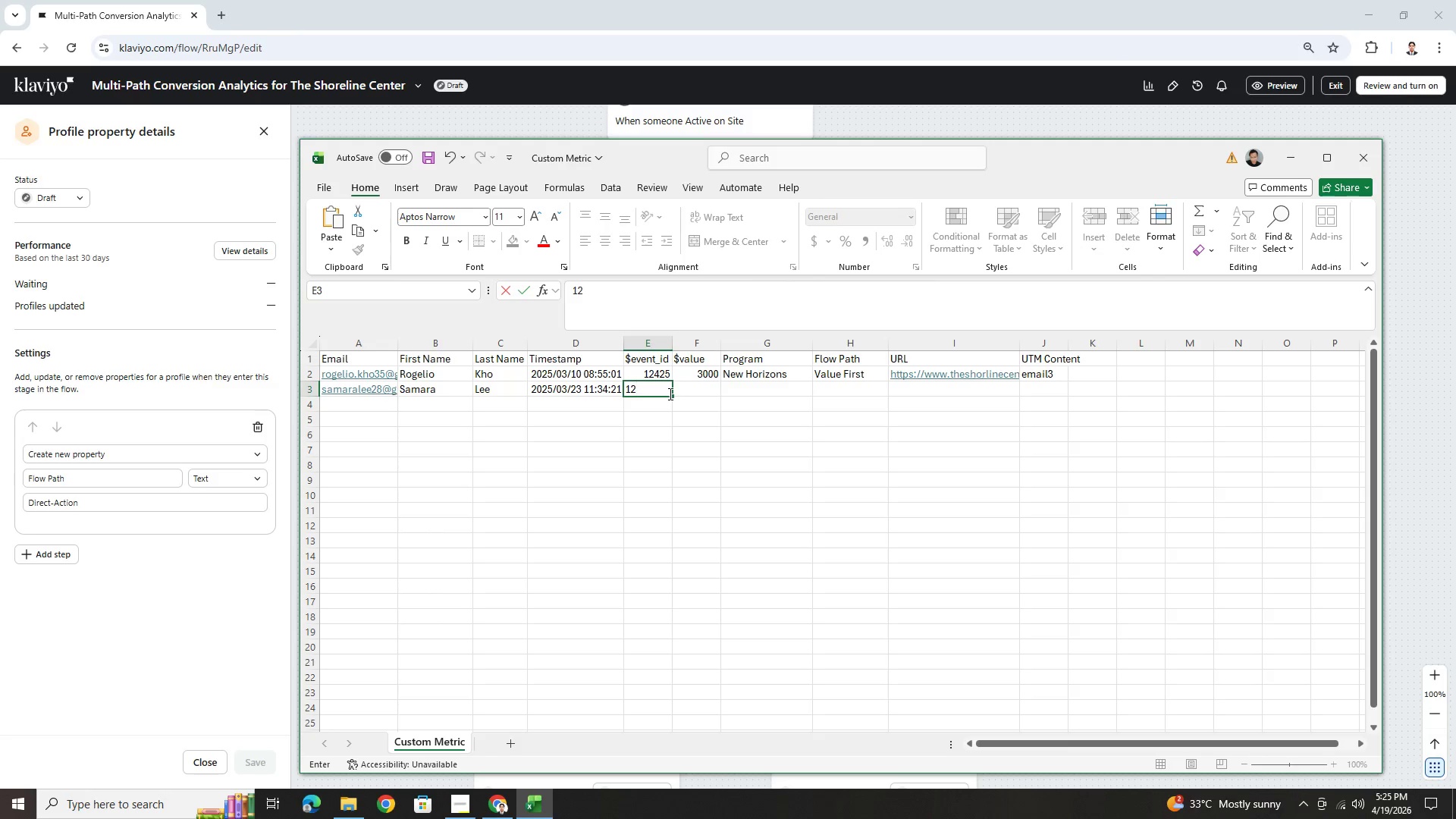 
key(Numpad4)
 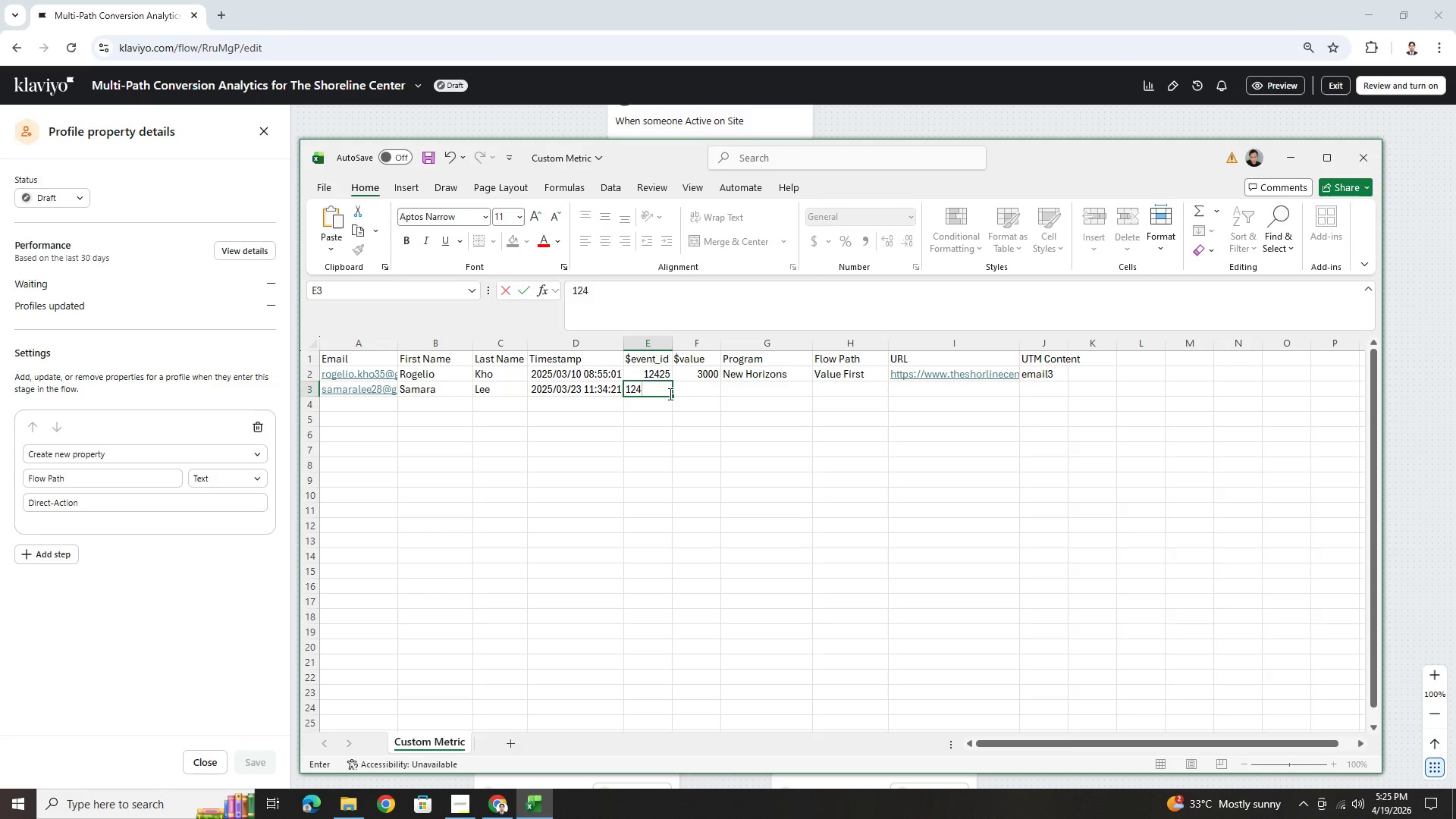 
key(Numpad2)
 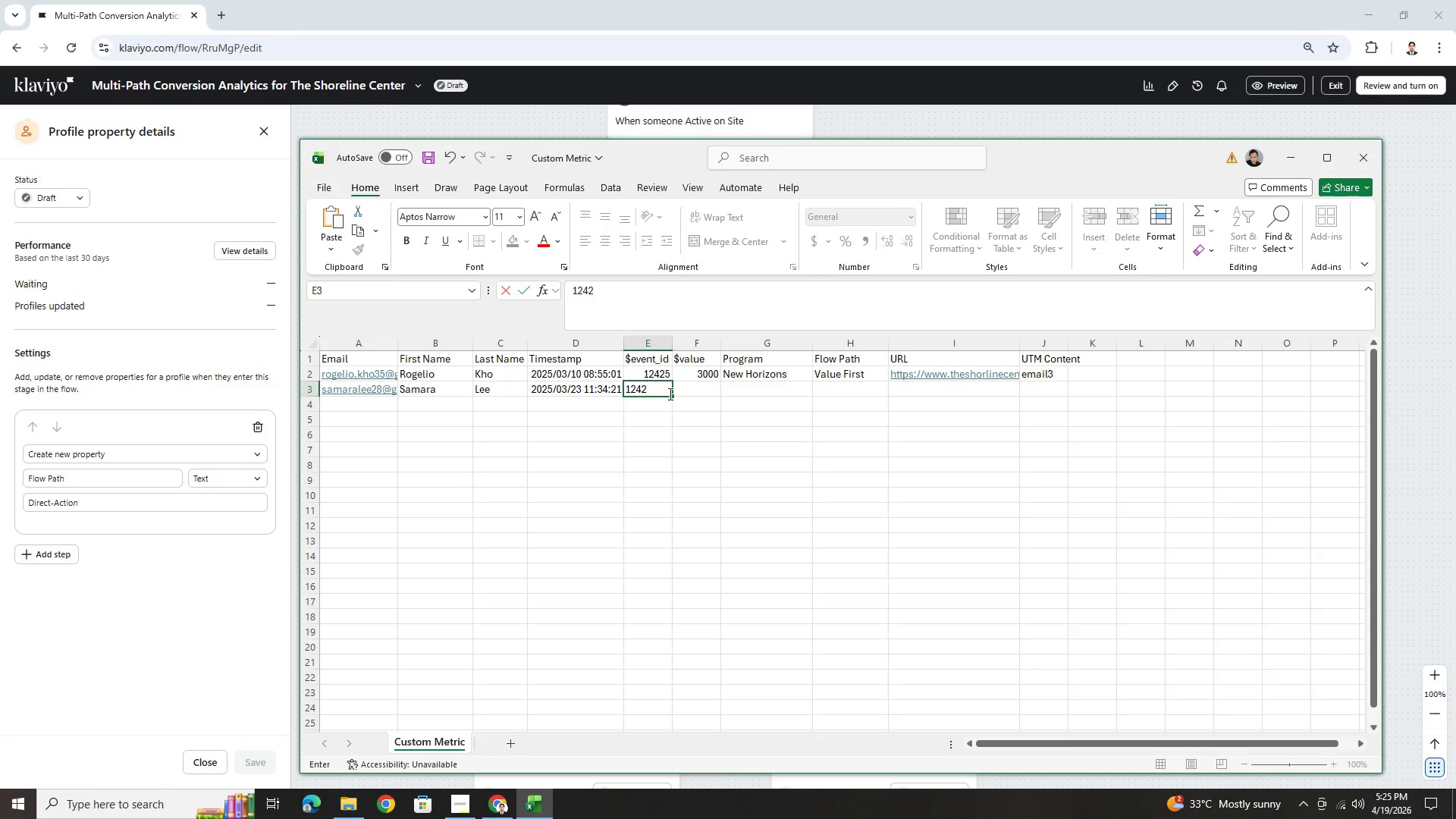 
key(Numpad6)
 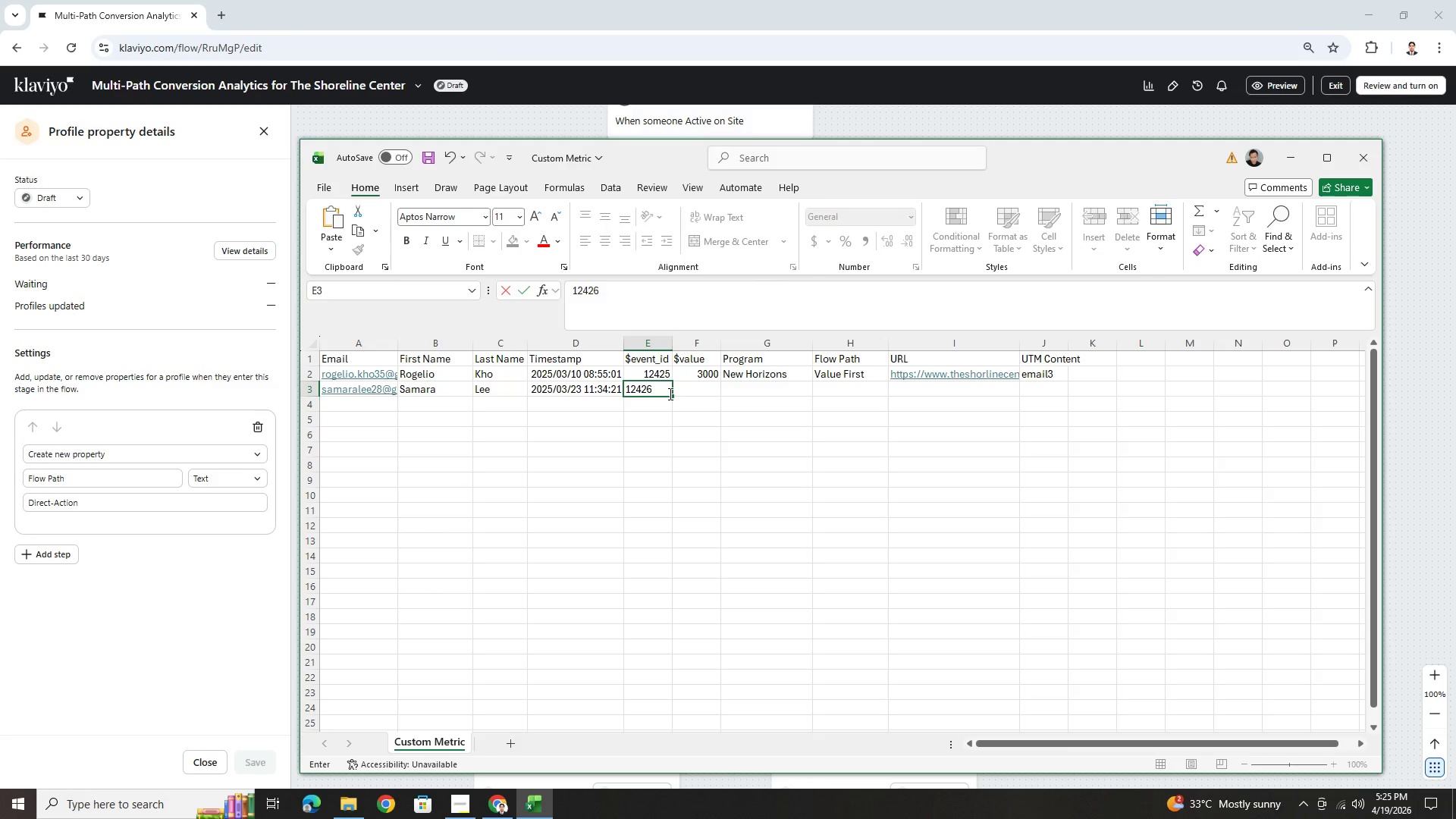 
key(NumpadEnter)
 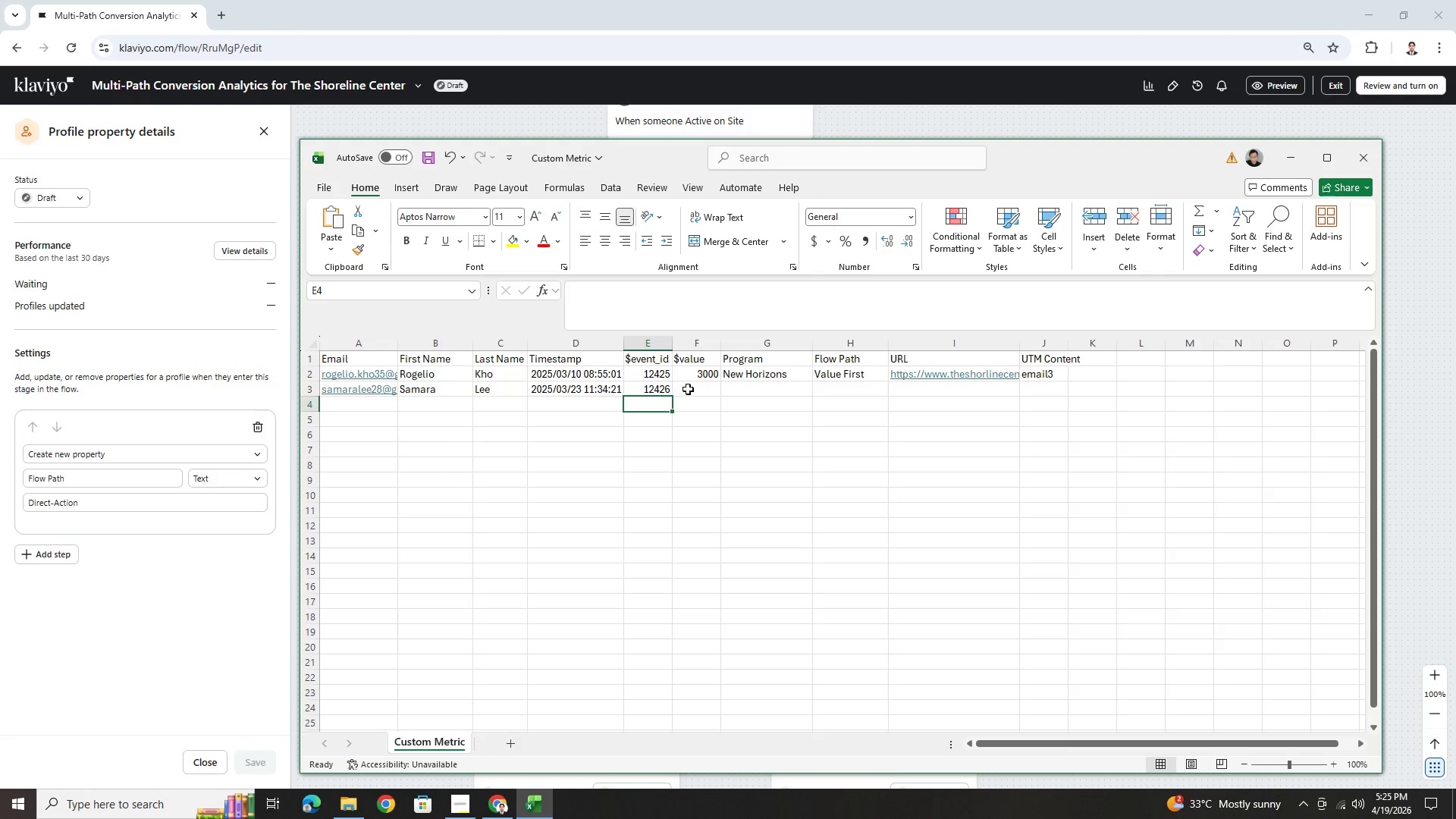 
left_click([695, 387])
 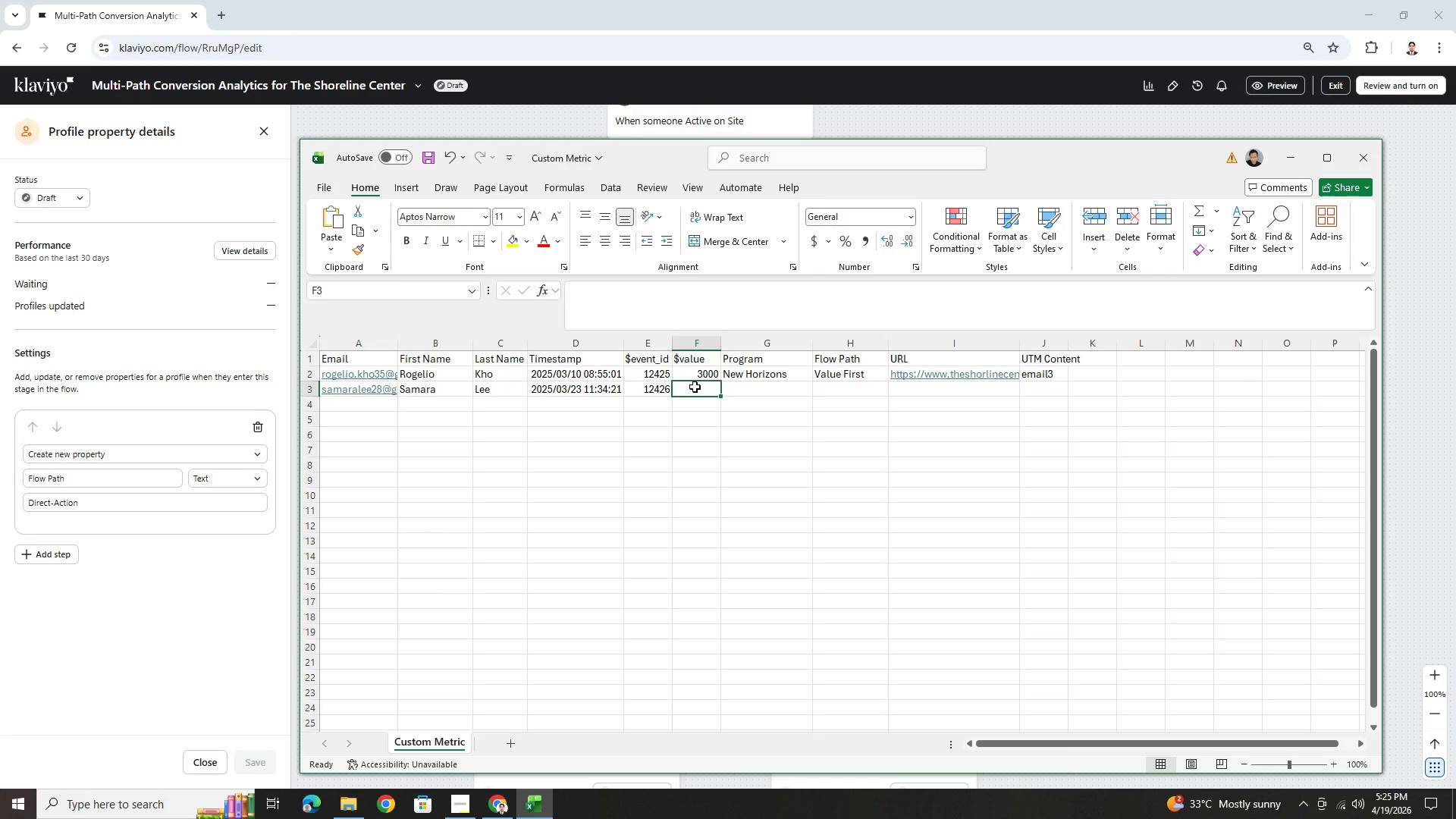 
key(Numpad3)
 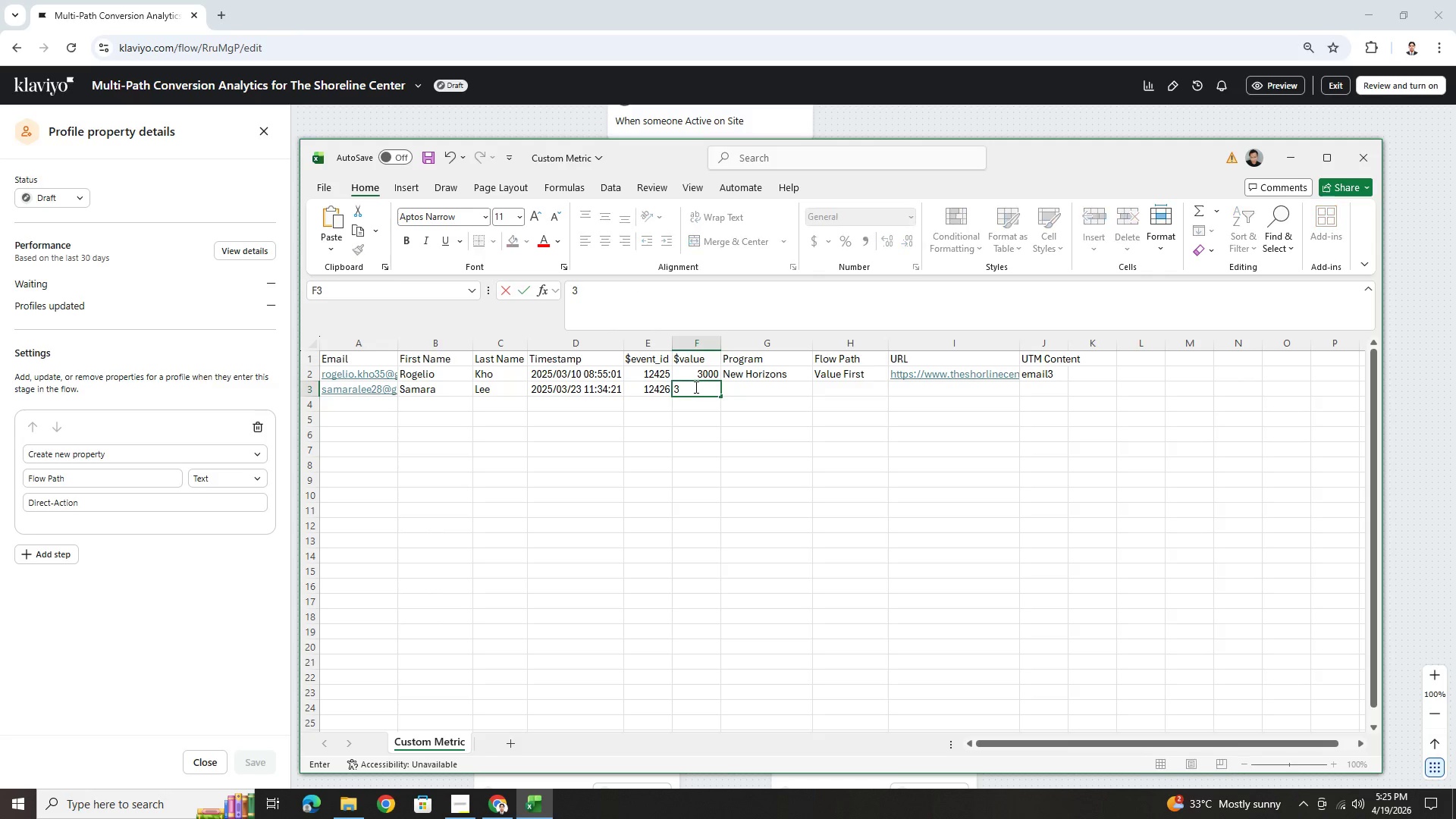 
key(Numpad0)
 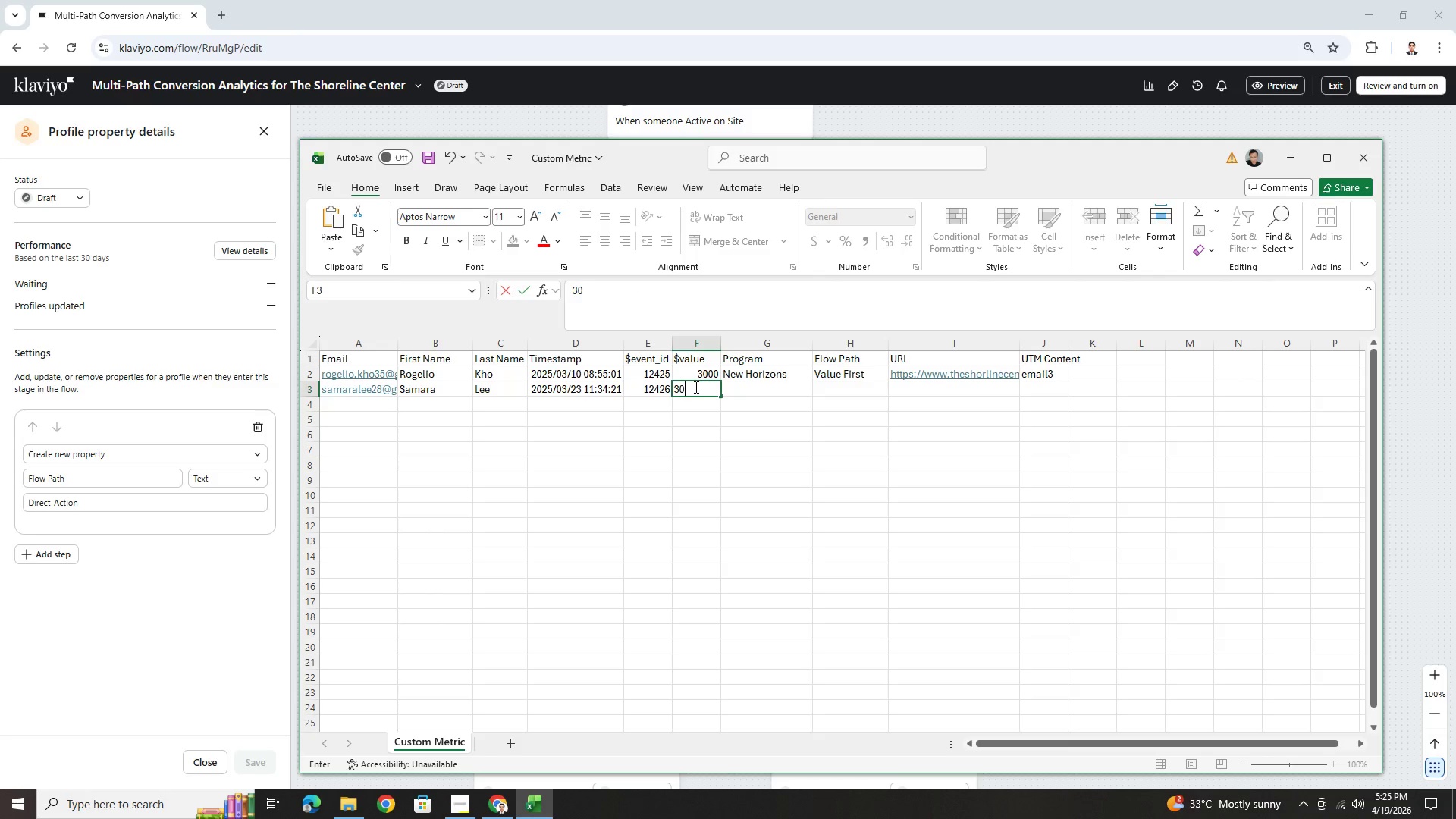 
key(Numpad0)
 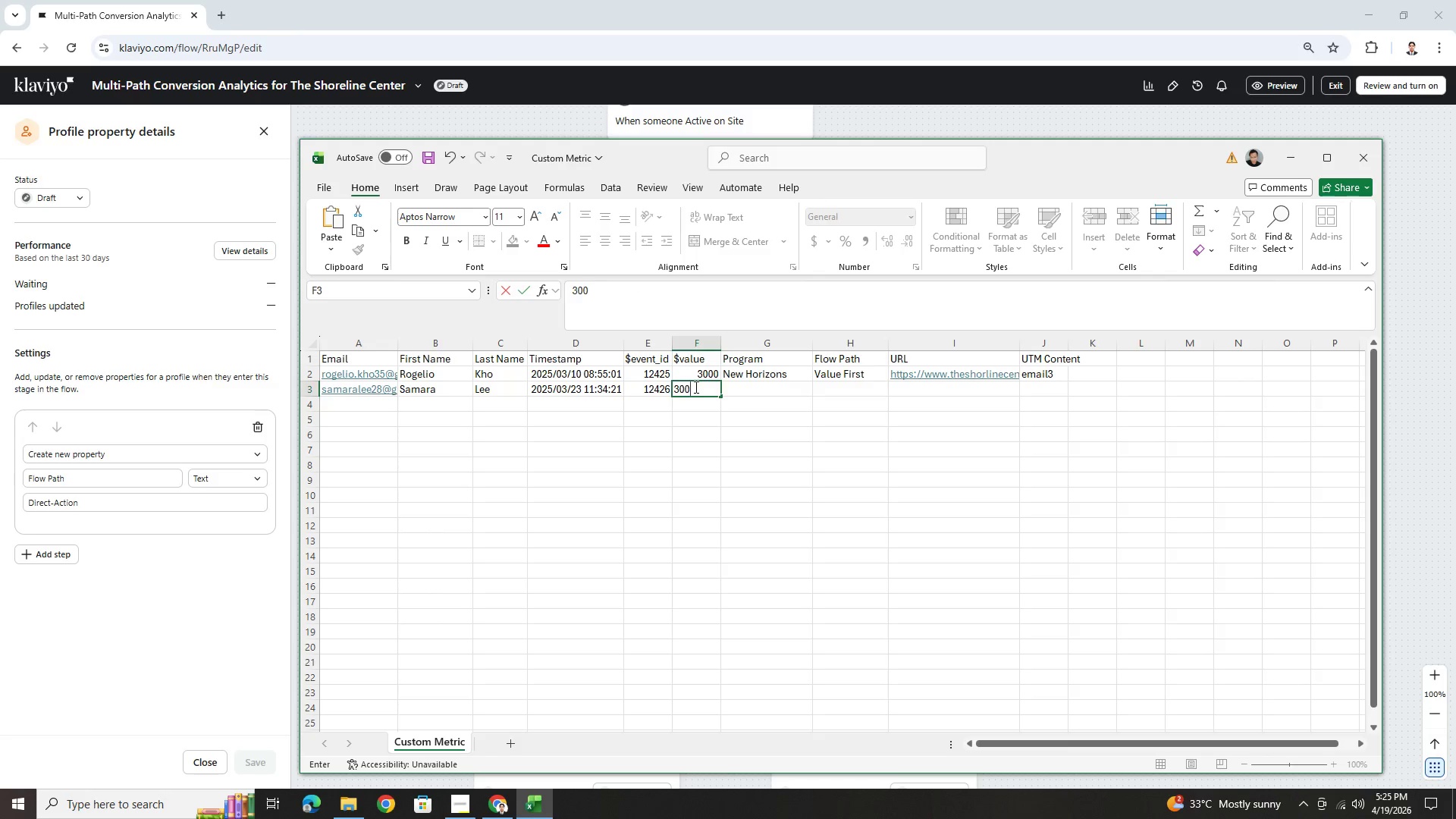 
key(Numpad0)
 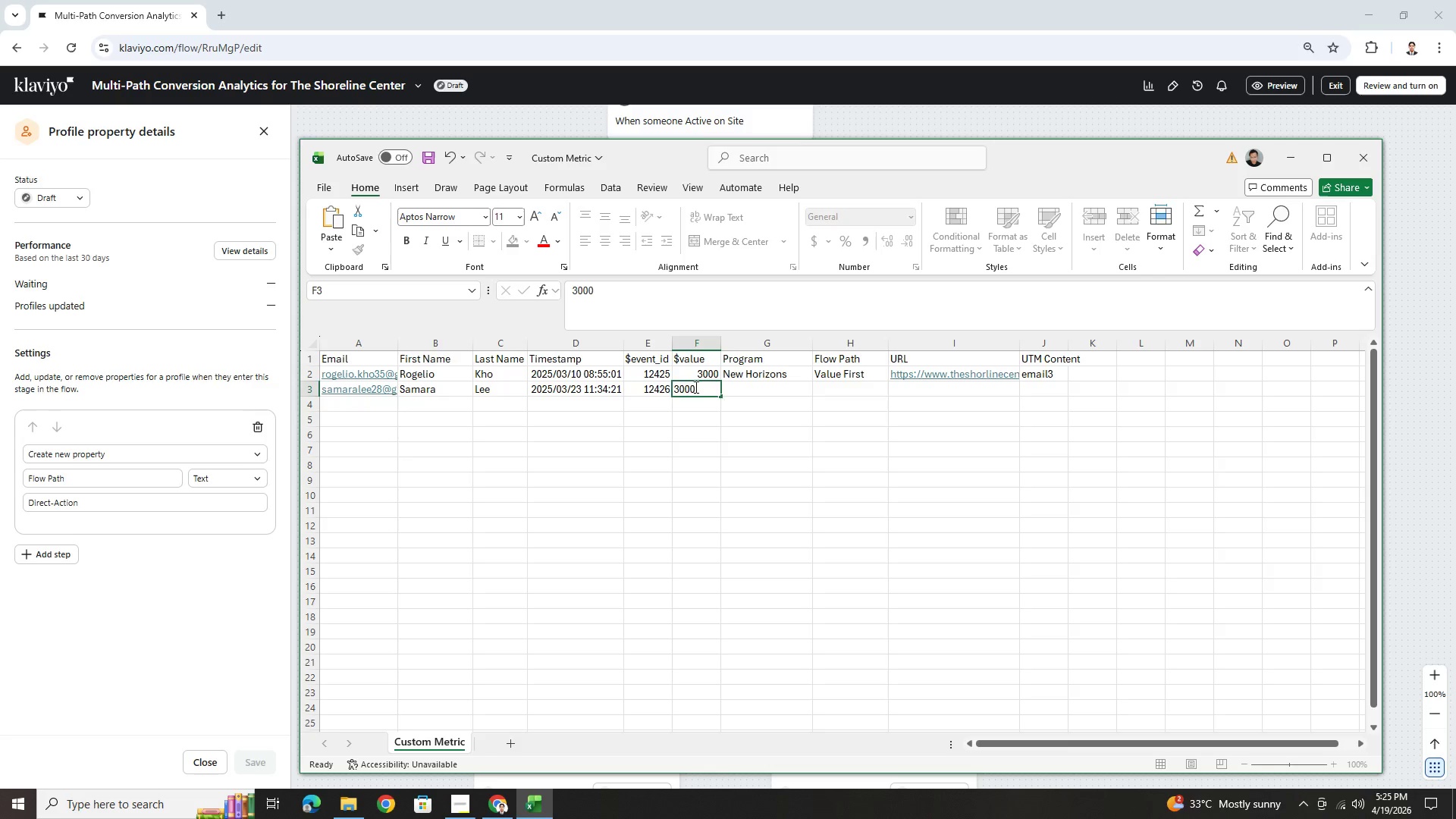 
key(NumpadEnter)
 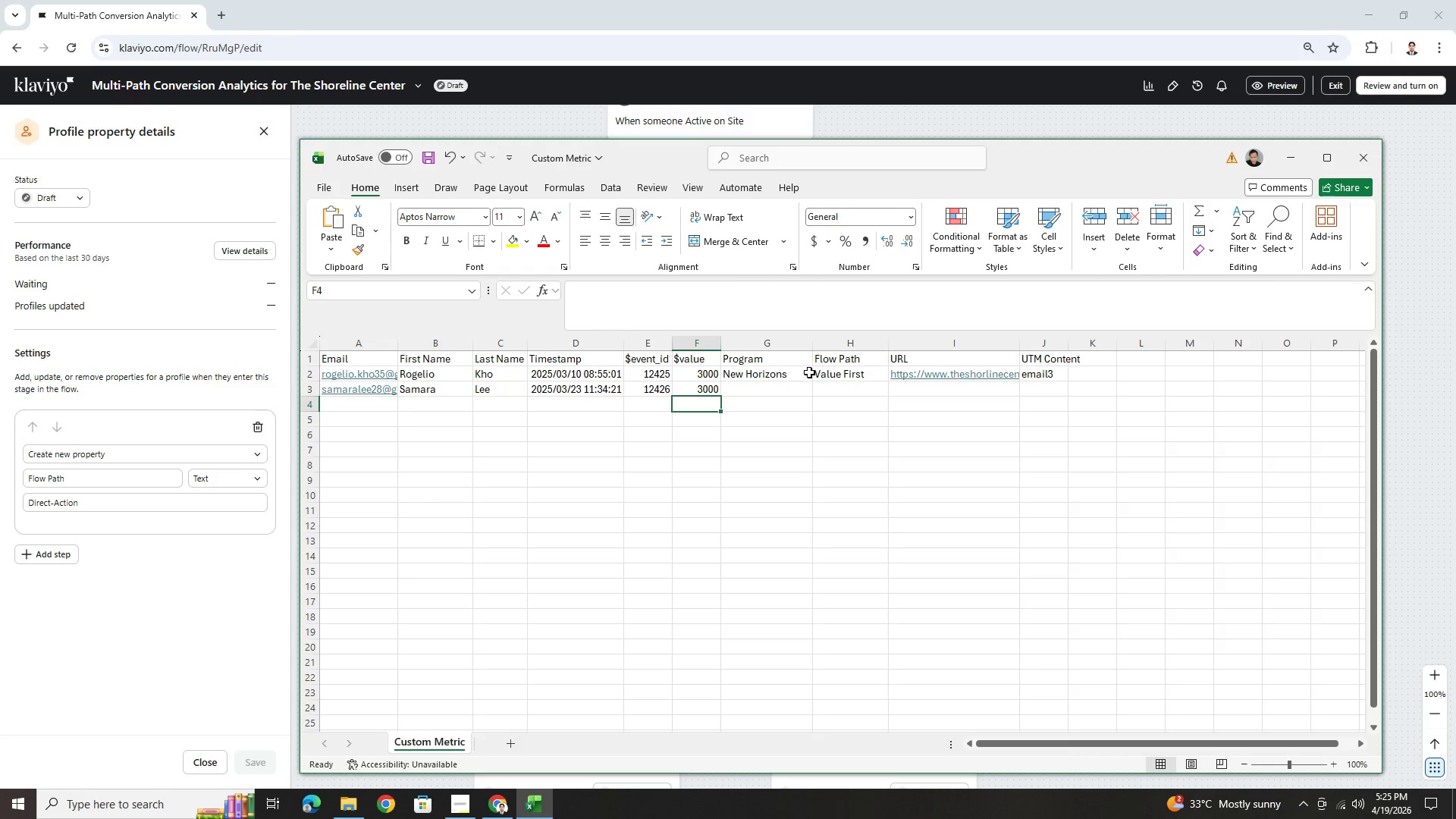 
left_click([805, 375])
 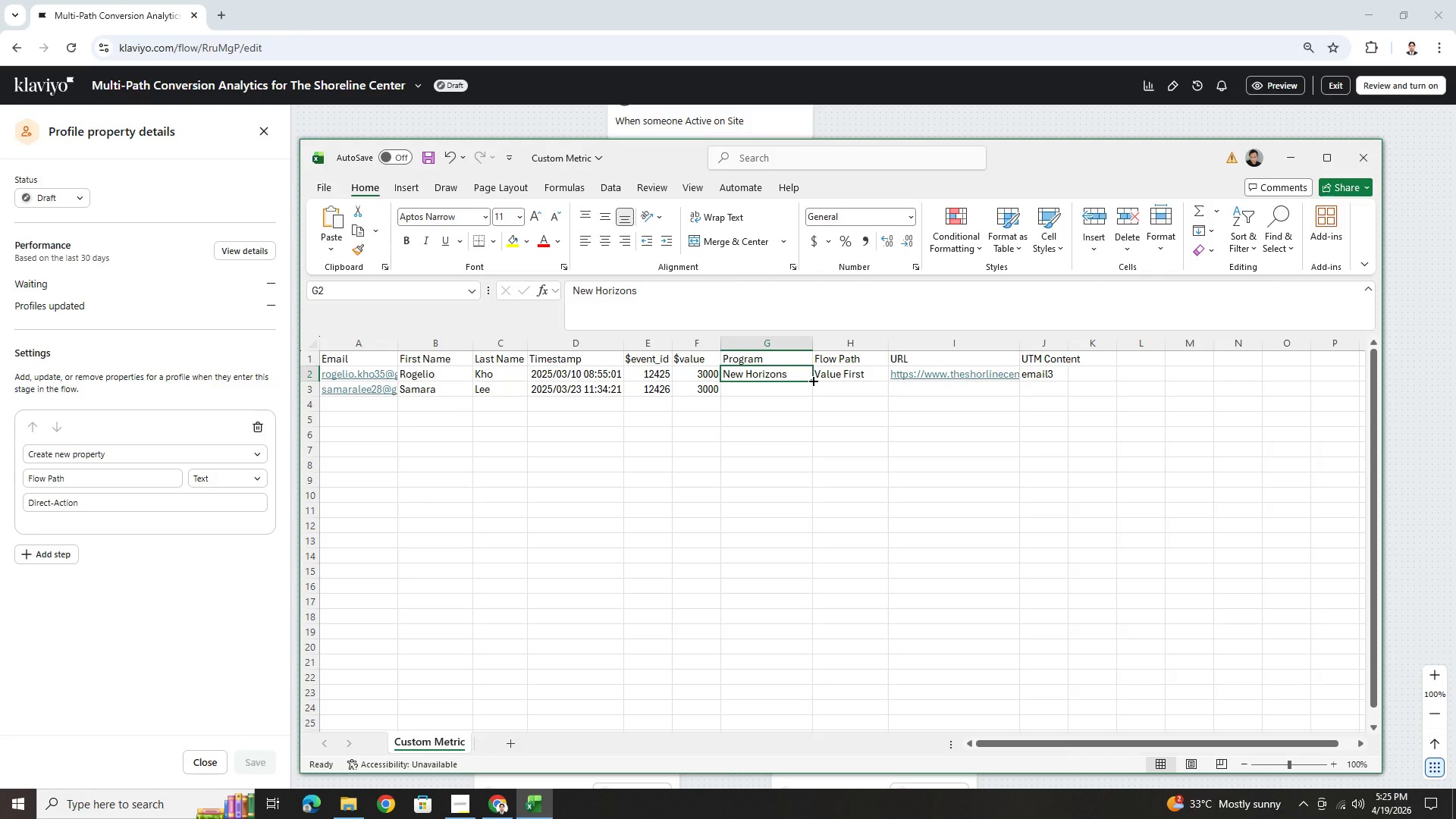 
left_click_drag(start_coordinate=[812, 380], to_coordinate=[811, 394])
 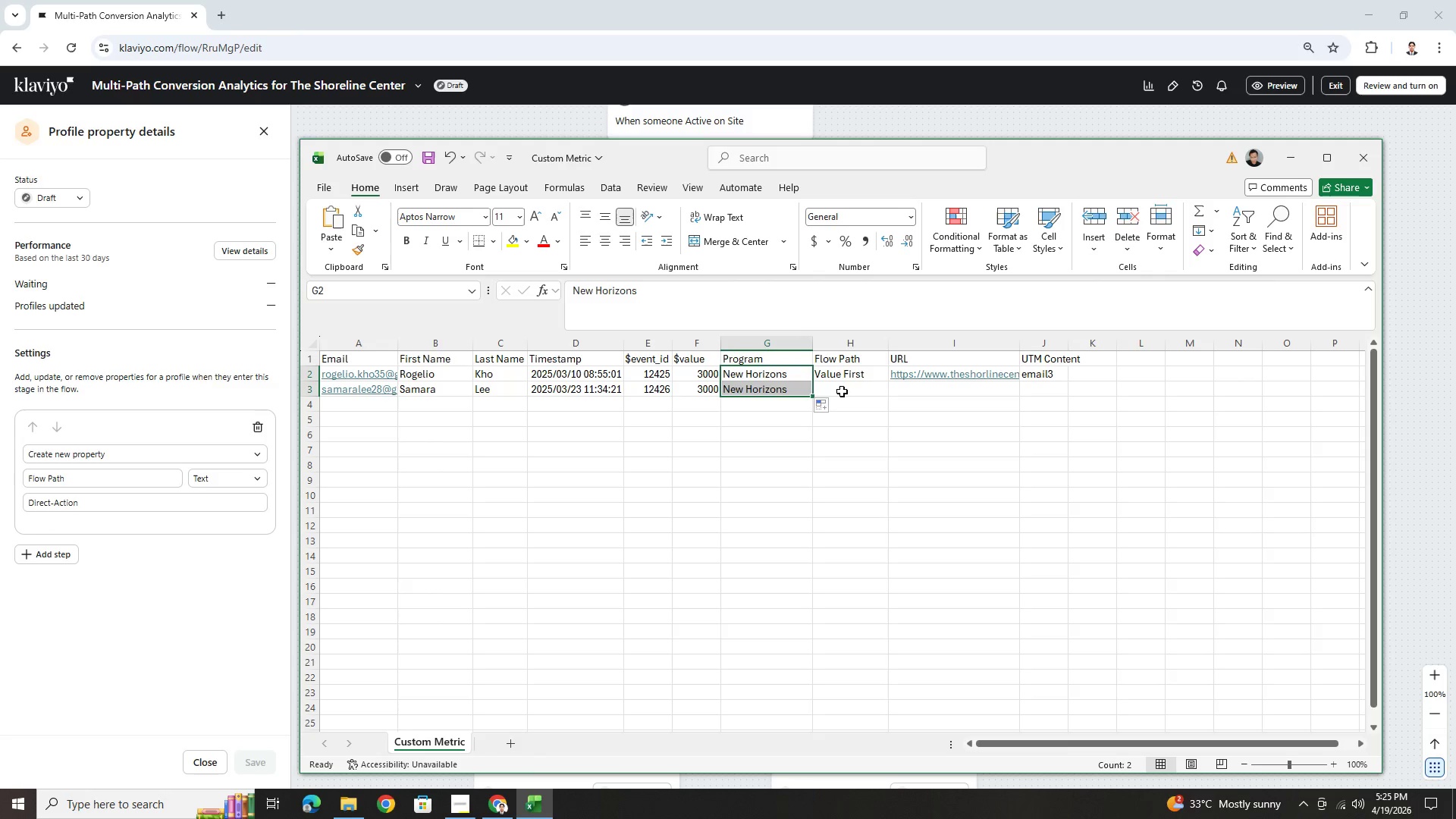 
left_click([844, 392])
 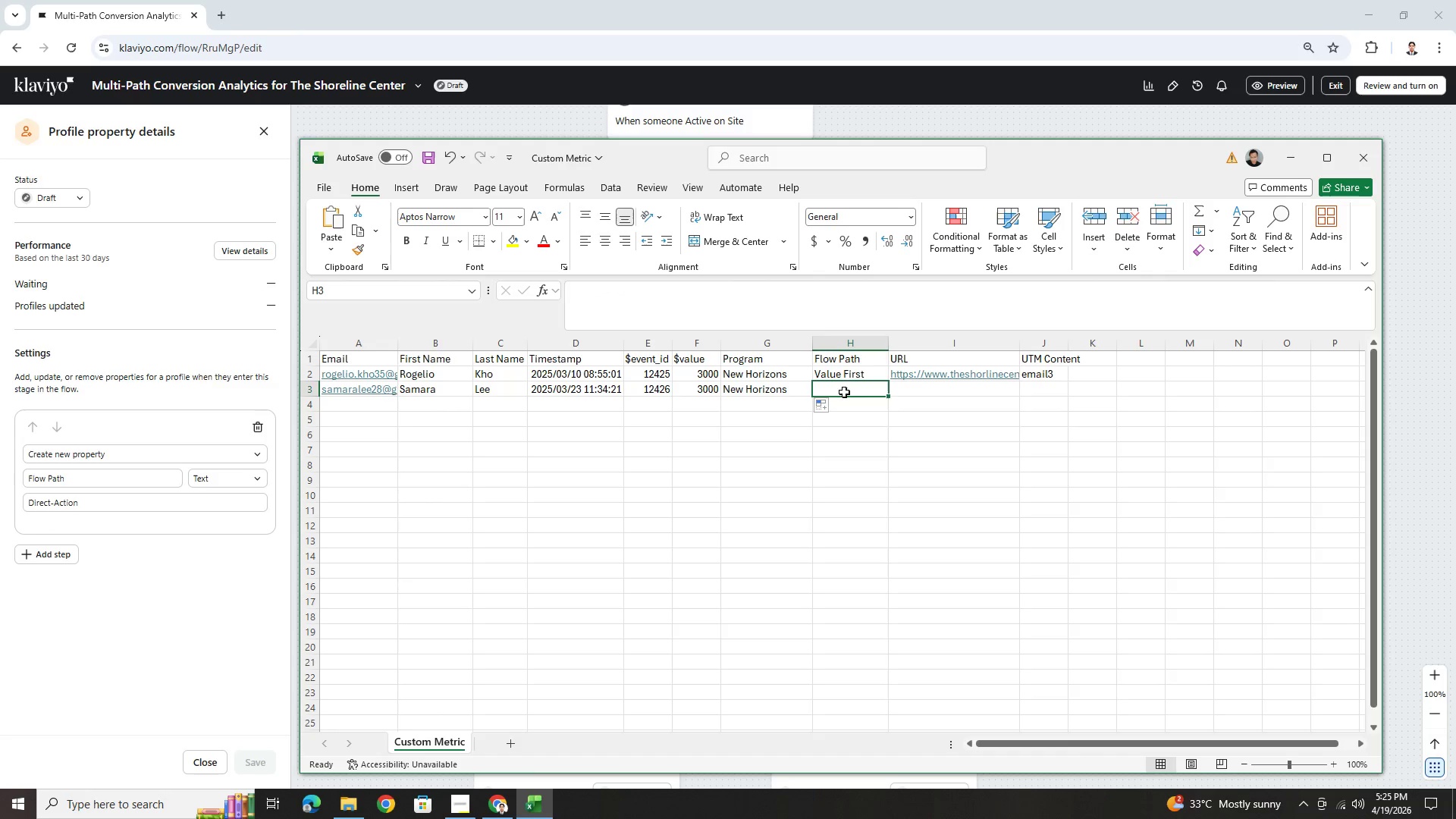 
double_click([844, 392])
 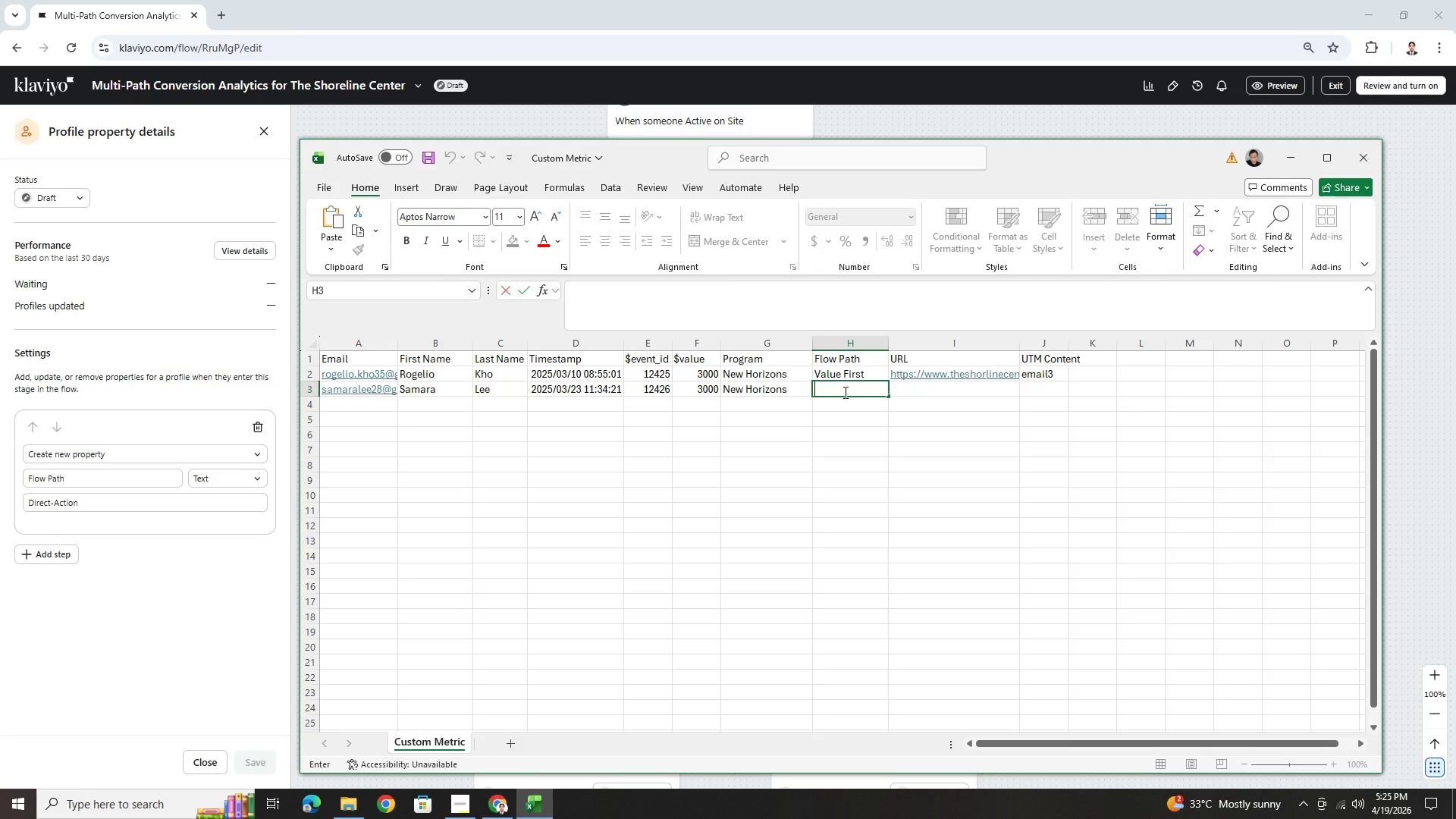 
type(Direct-Ac)
 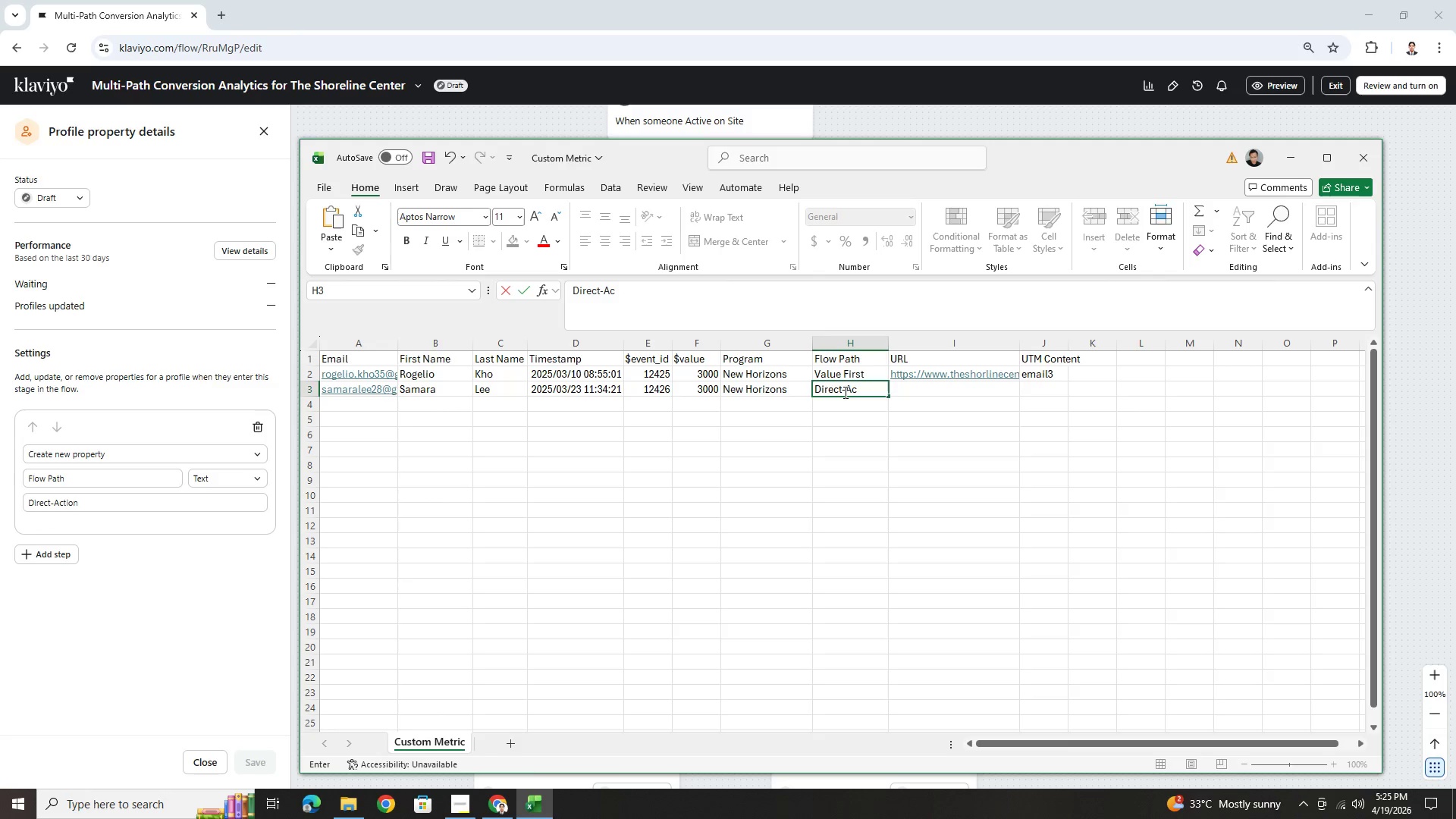 
wait(8.5)
 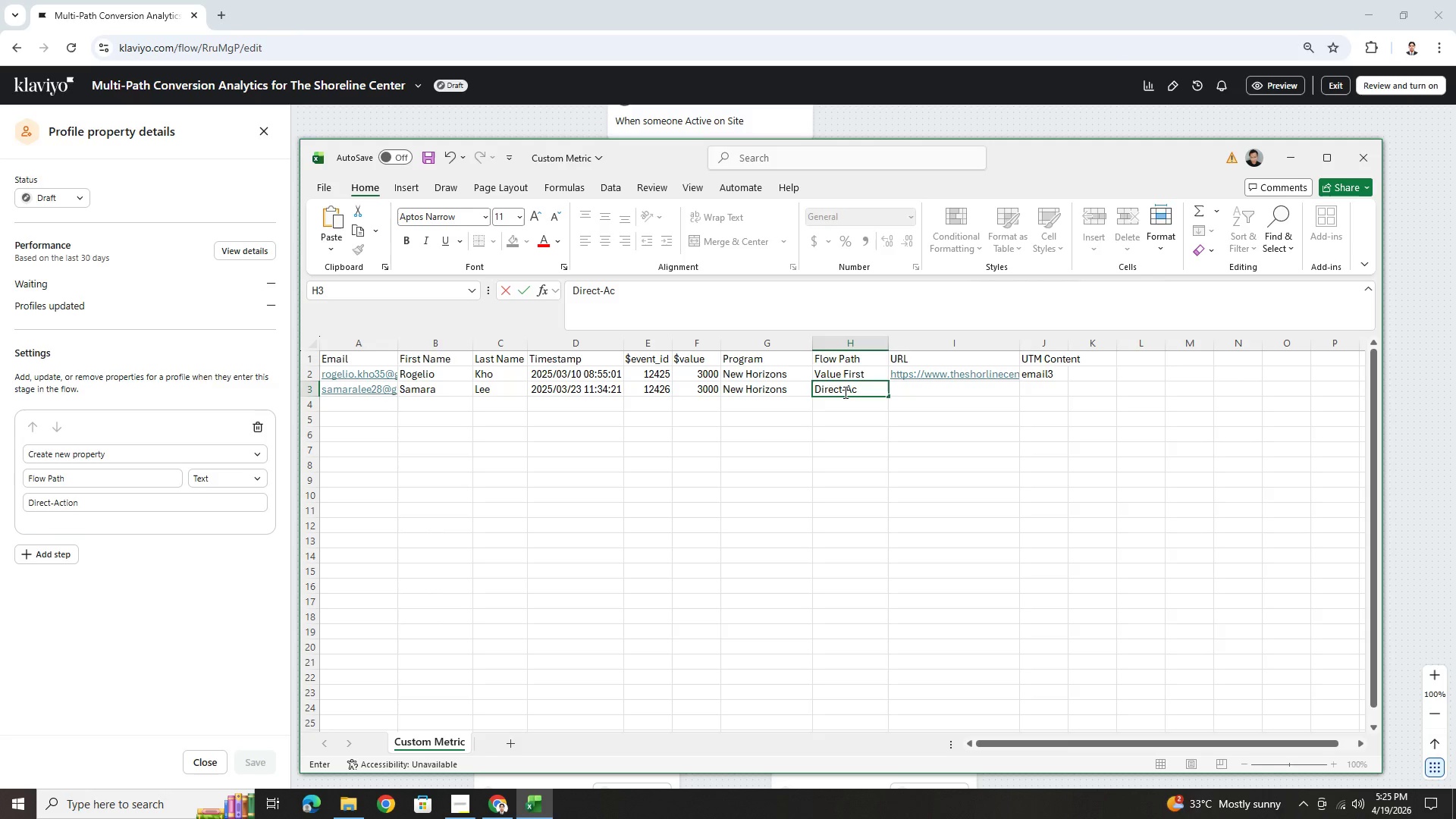 
type(tion)
key(Tab)
 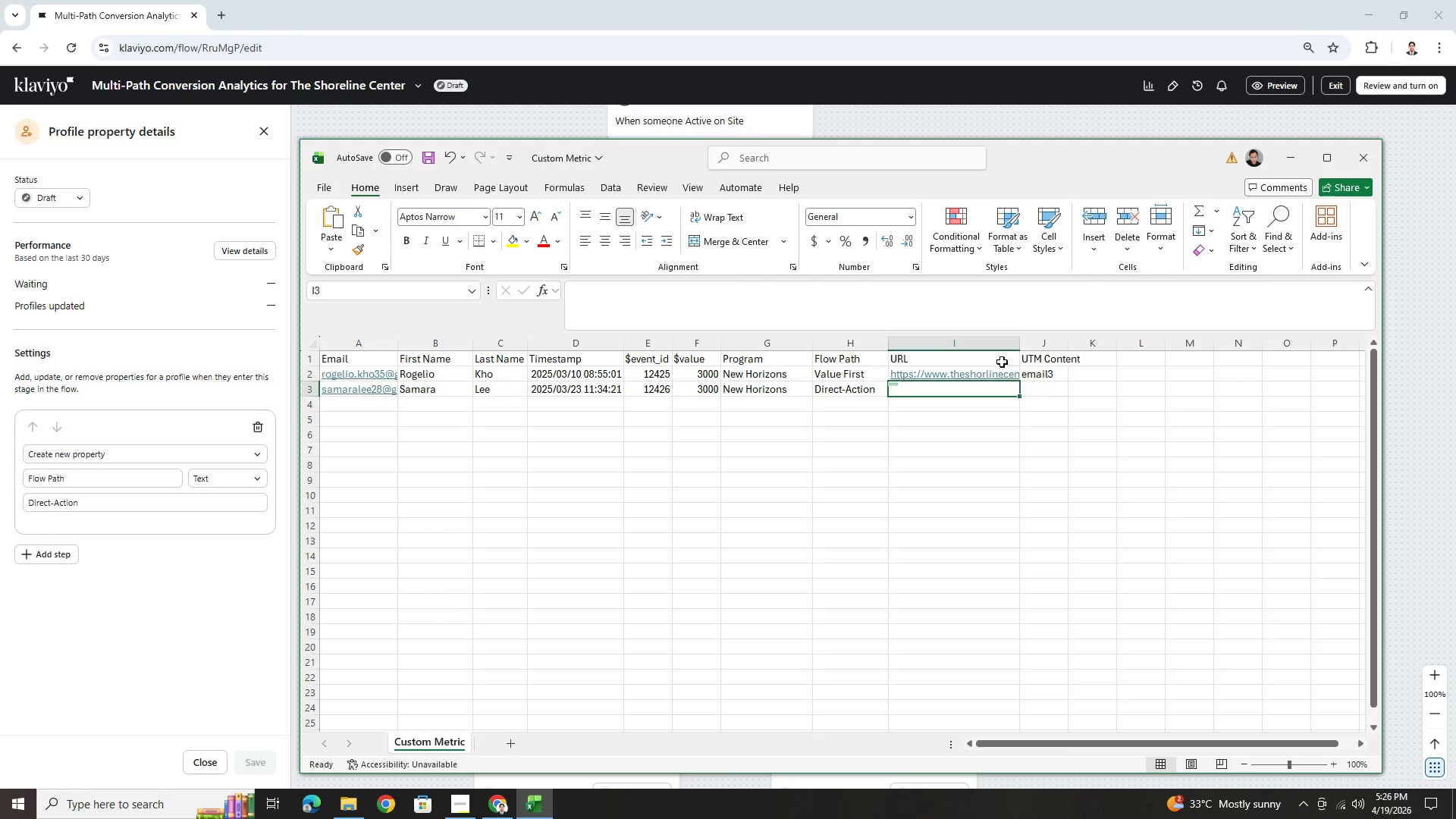 
left_click([1002, 362])
 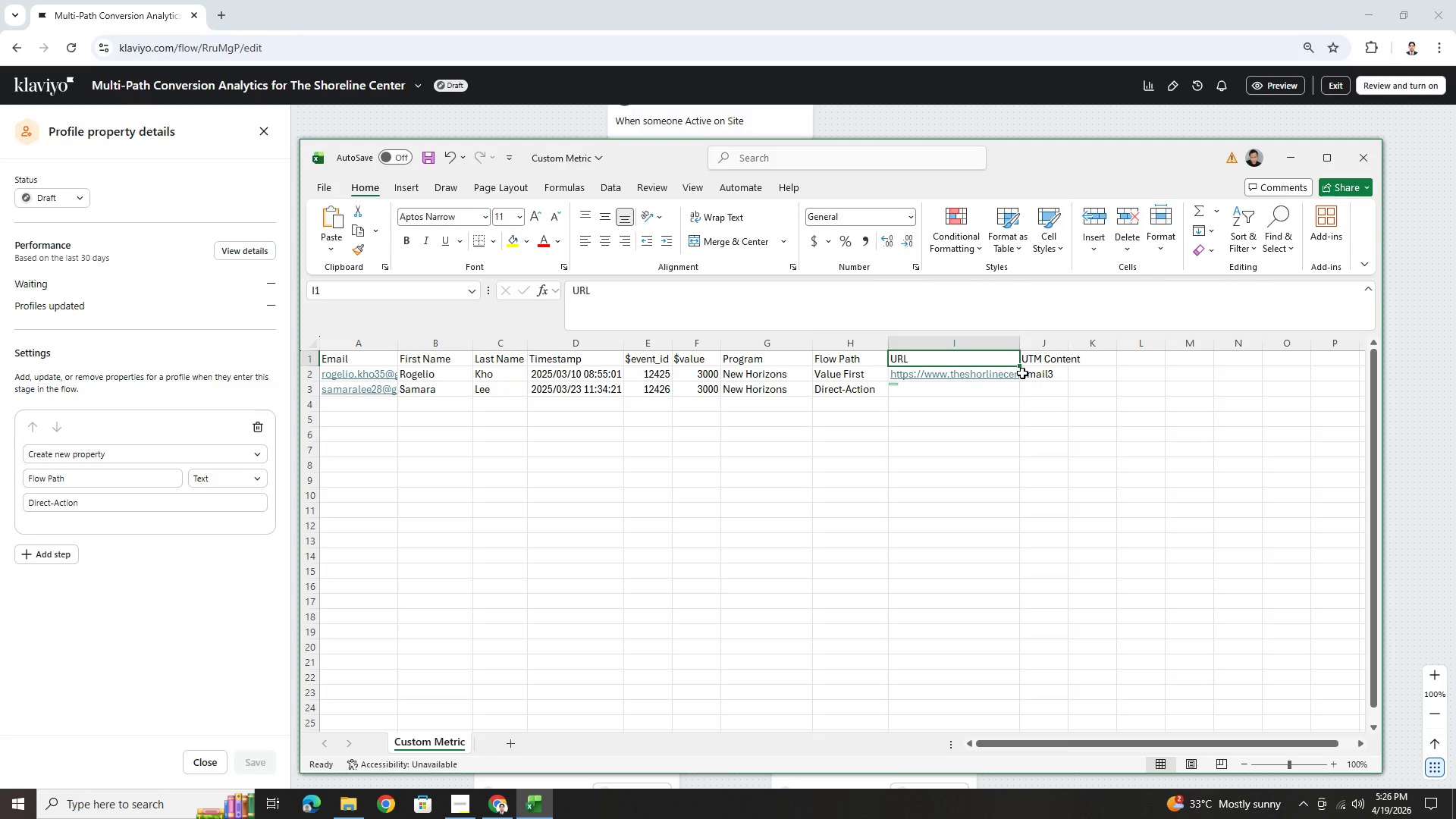 
key(ArrowDown)
 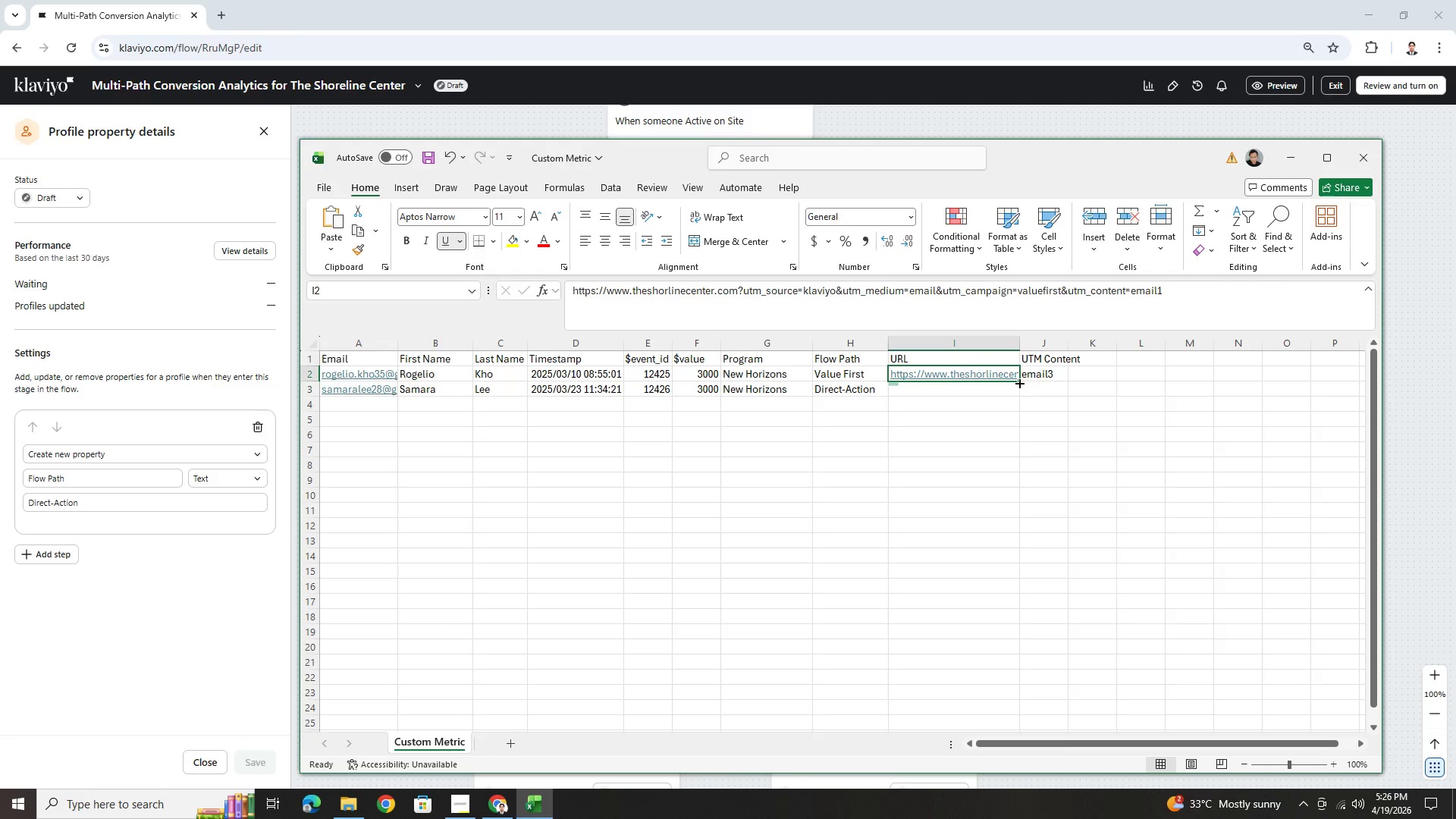 
left_click_drag(start_coordinate=[1019, 381], to_coordinate=[1016, 391])
 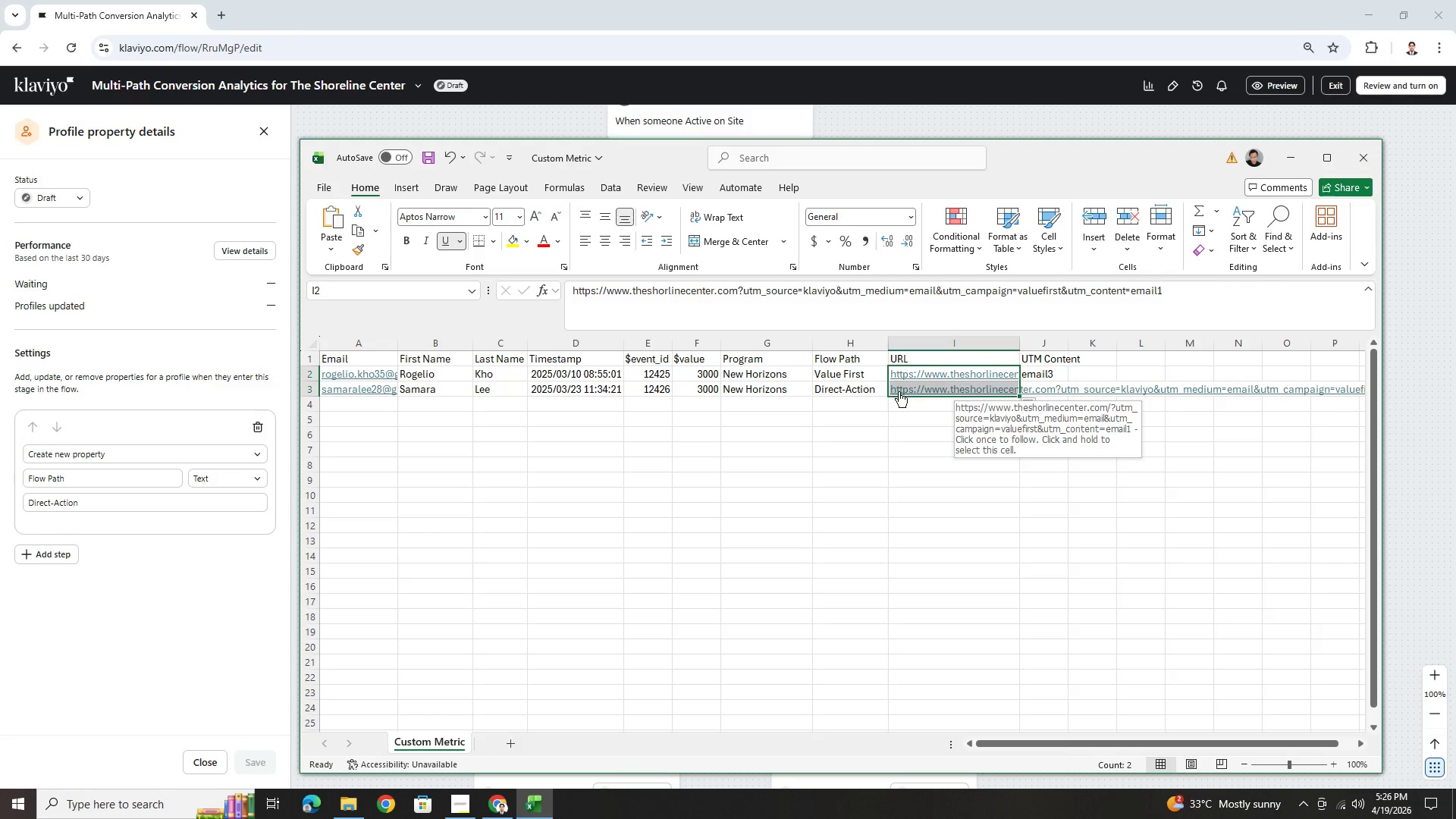 
left_click([896, 413])
 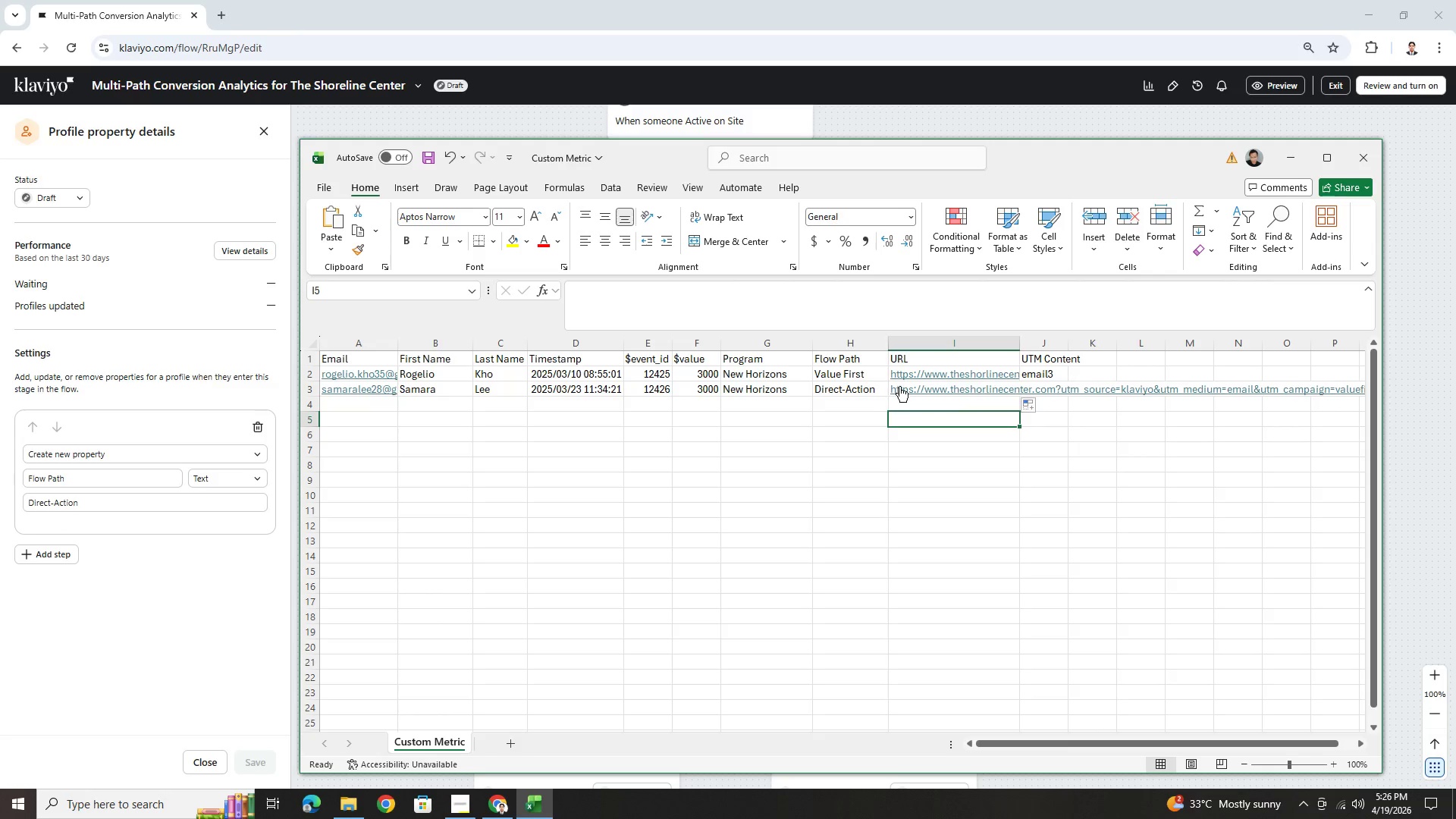 
left_click([900, 383])
 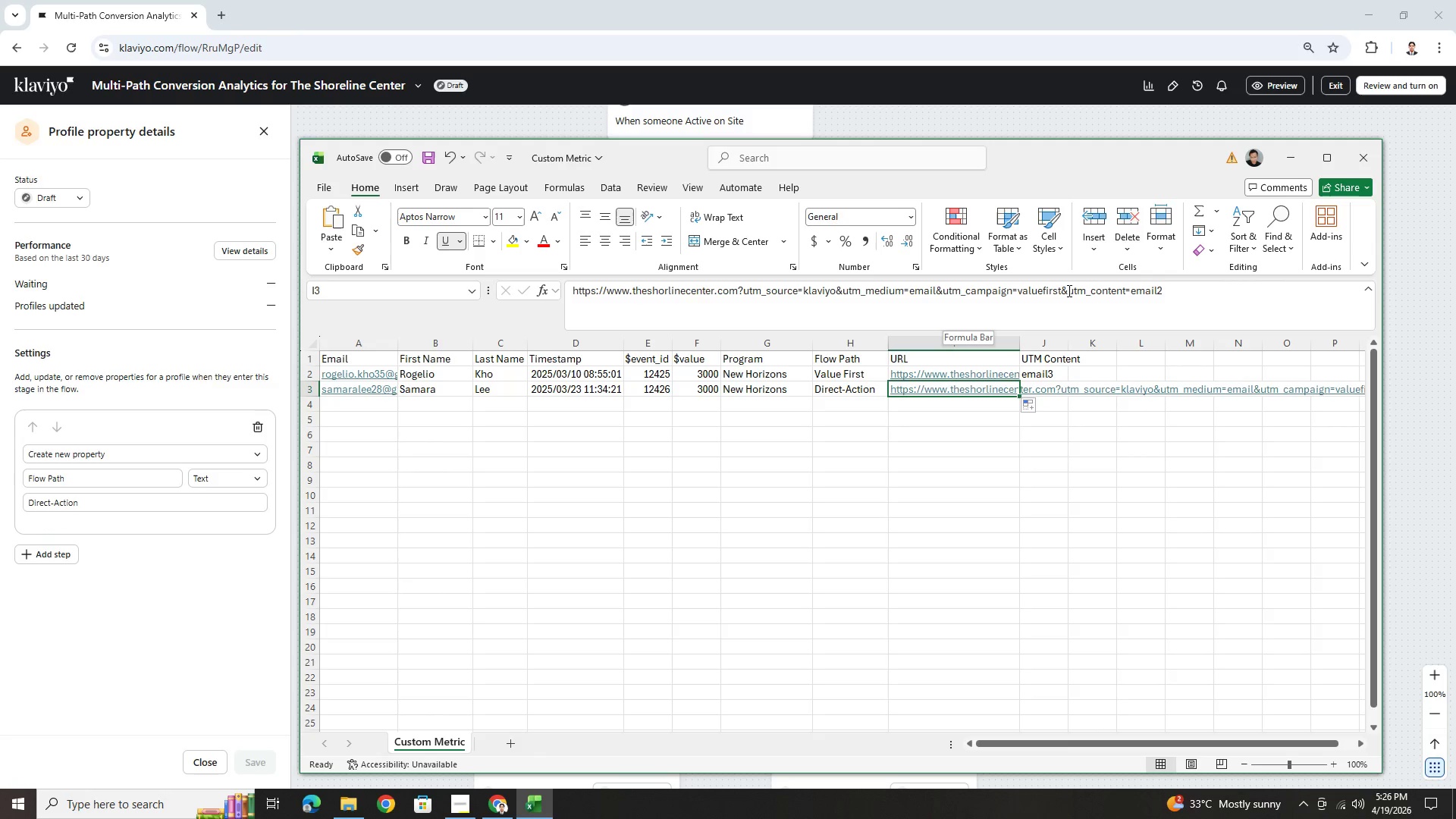 
left_click_drag(start_coordinate=[1060, 292], to_coordinate=[1018, 291])
 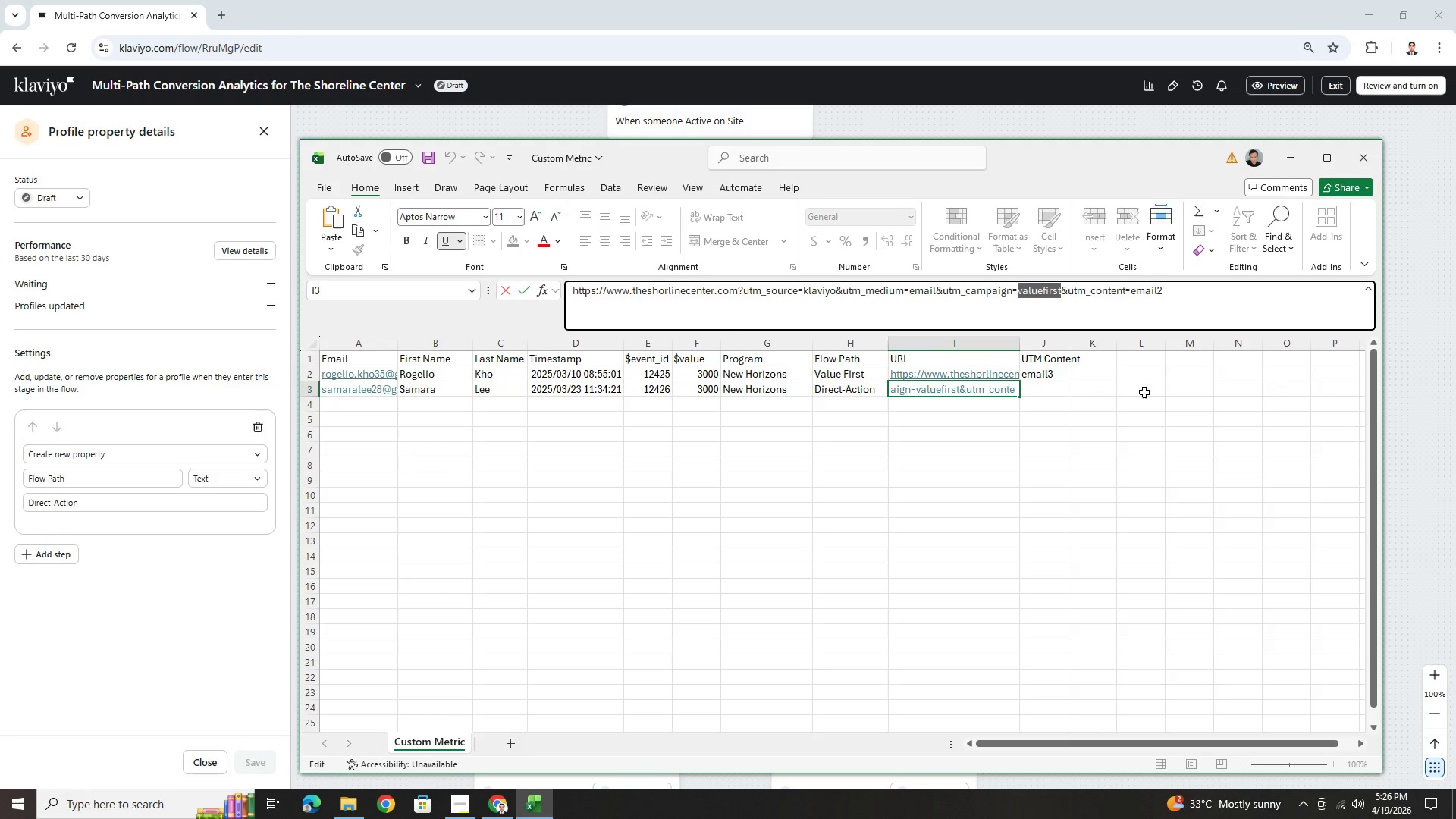 
type(directaction)
 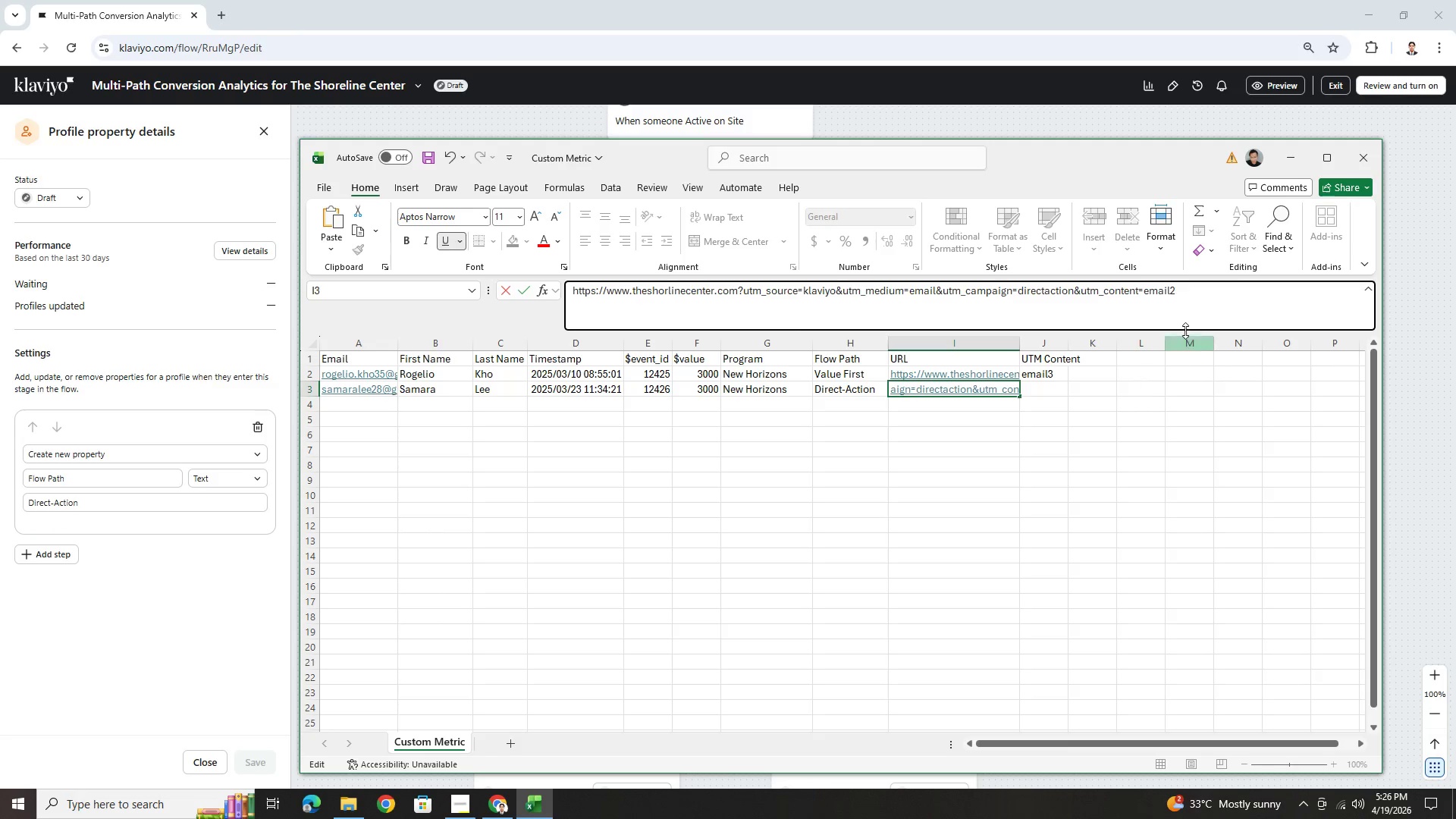 
left_click([1197, 293])
 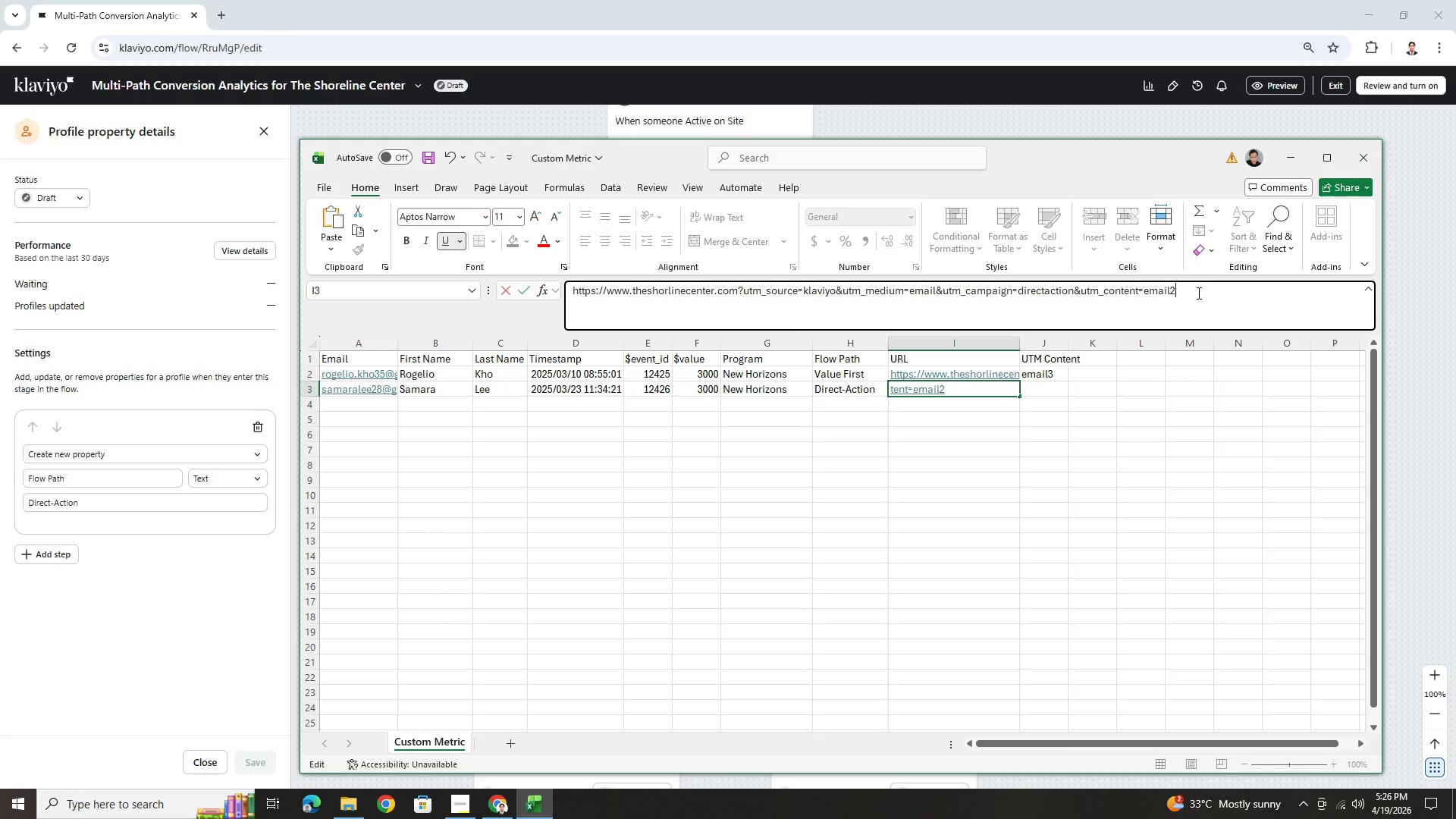 
key(Backspace)
 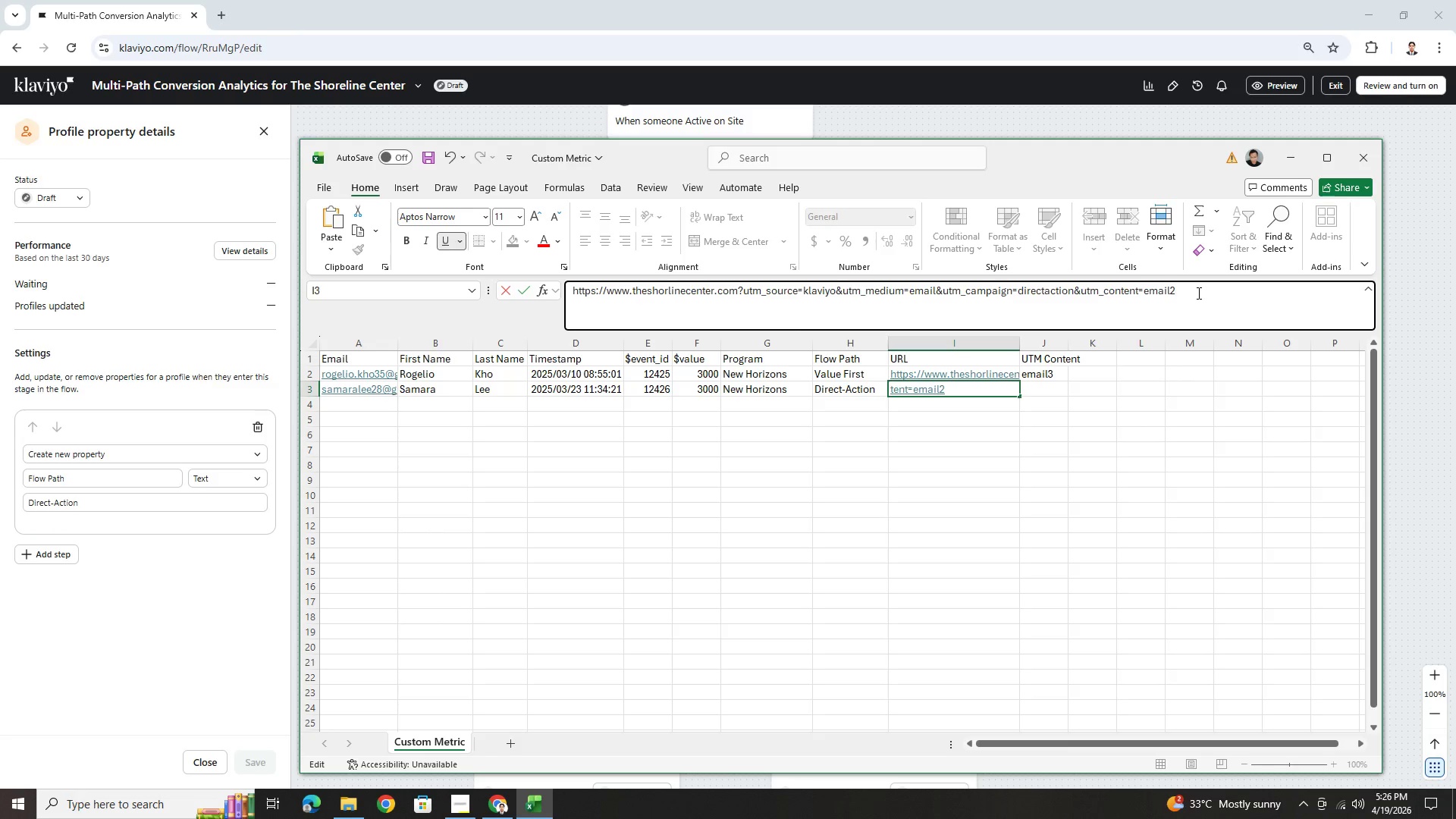 
key(1)
 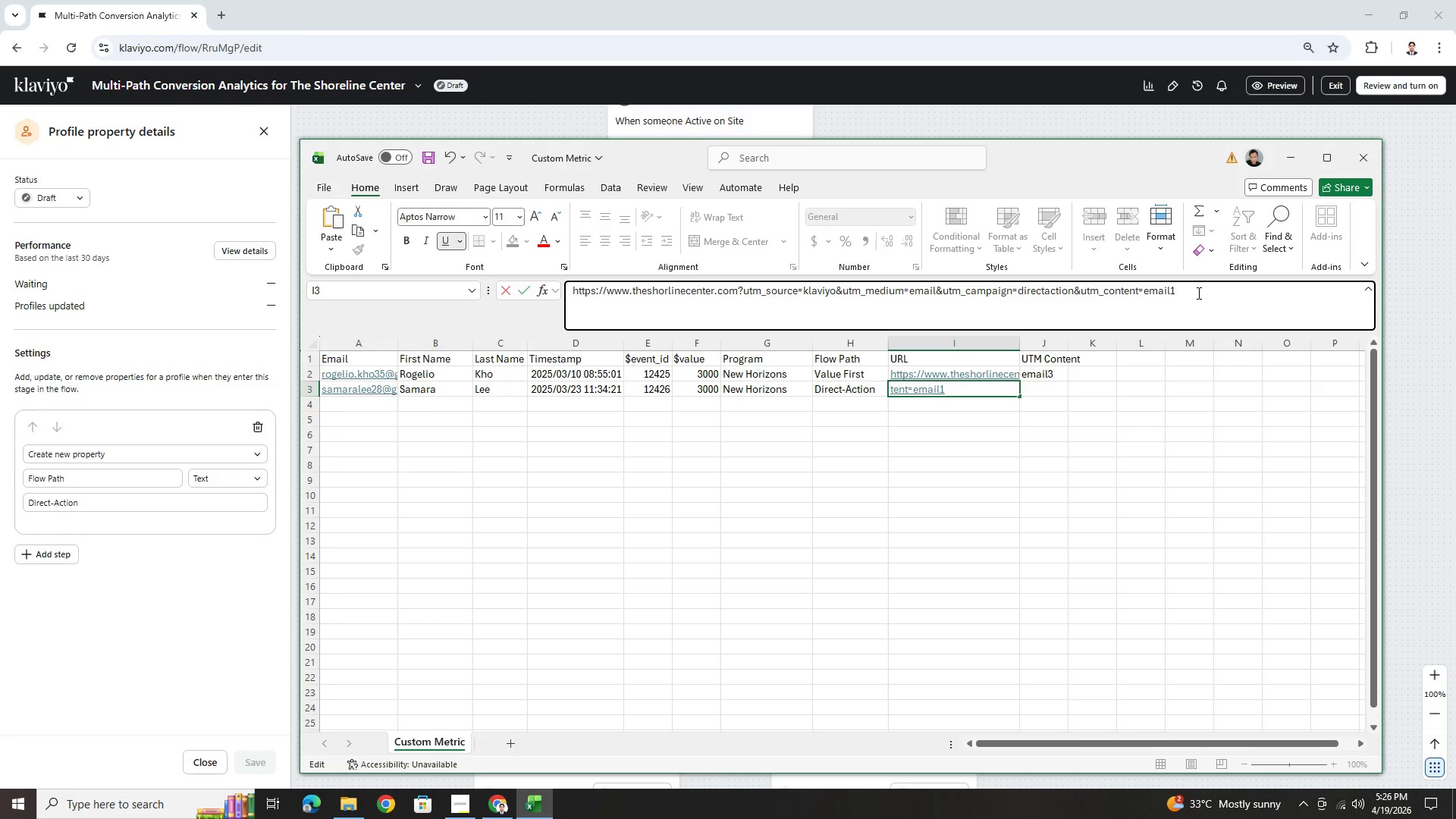 
wait(8.05)
 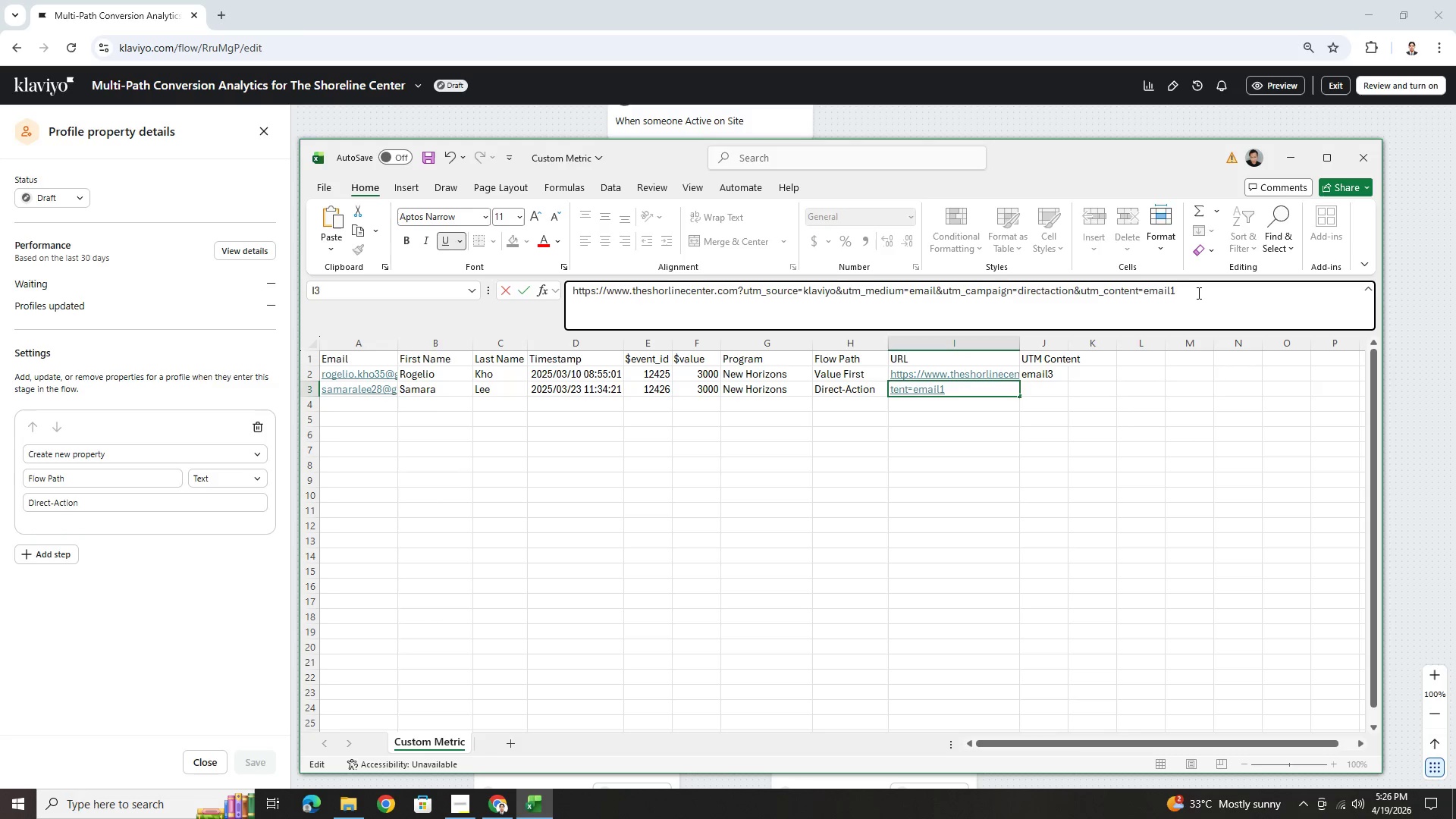 
key(Tab)
 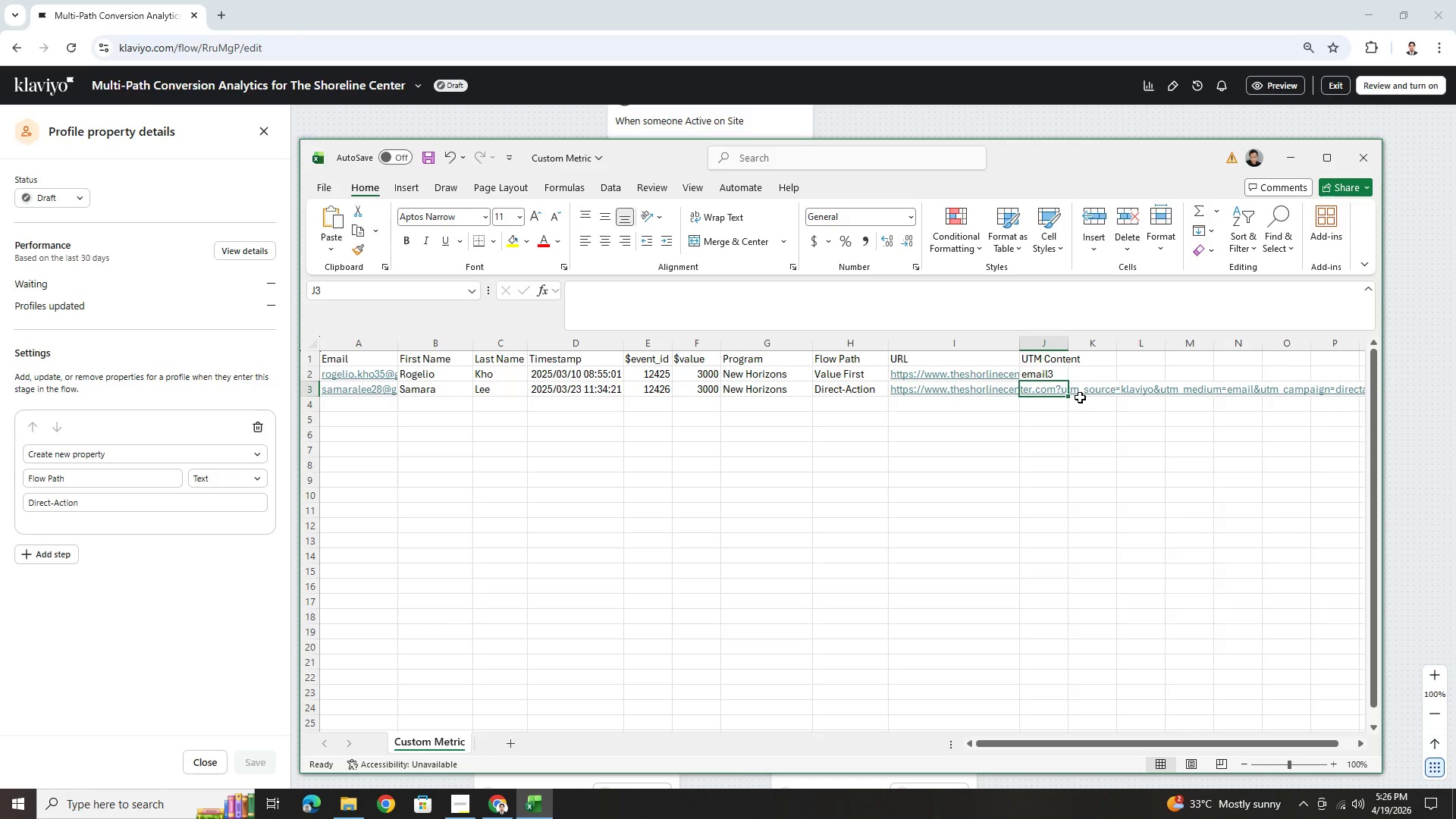 
type(email1)
 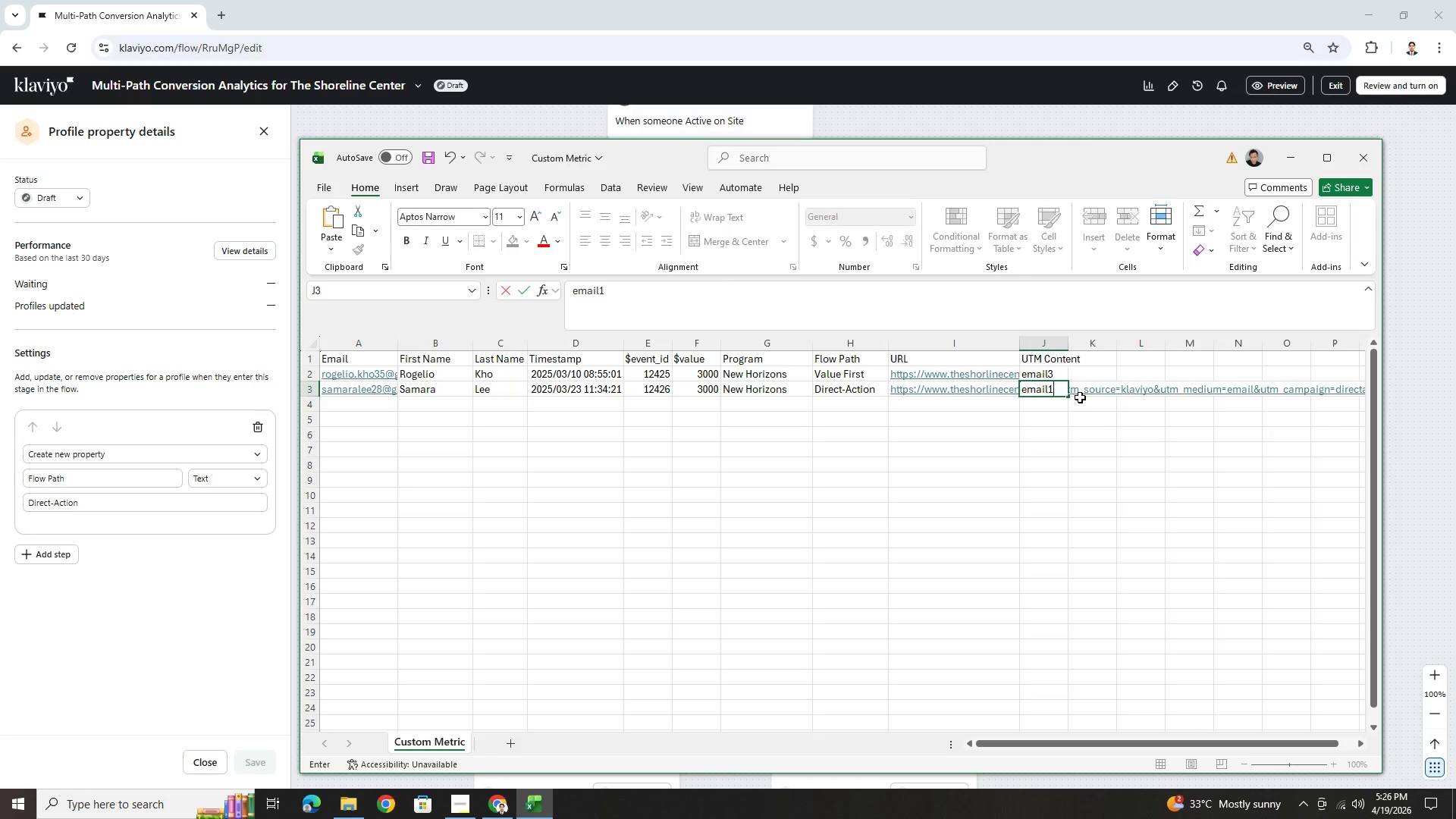 
key(Enter)
 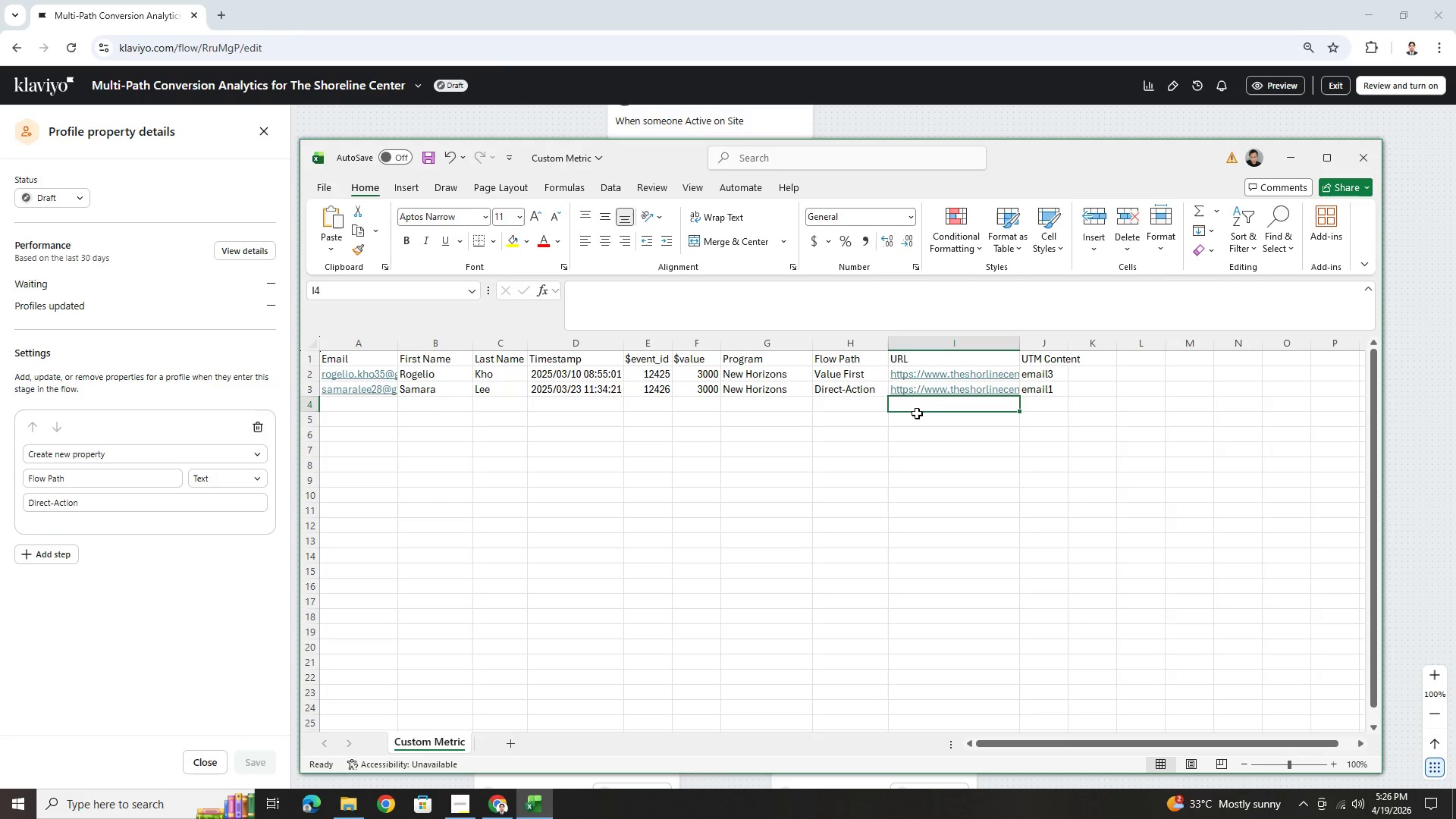 
key(ArrowUp)
 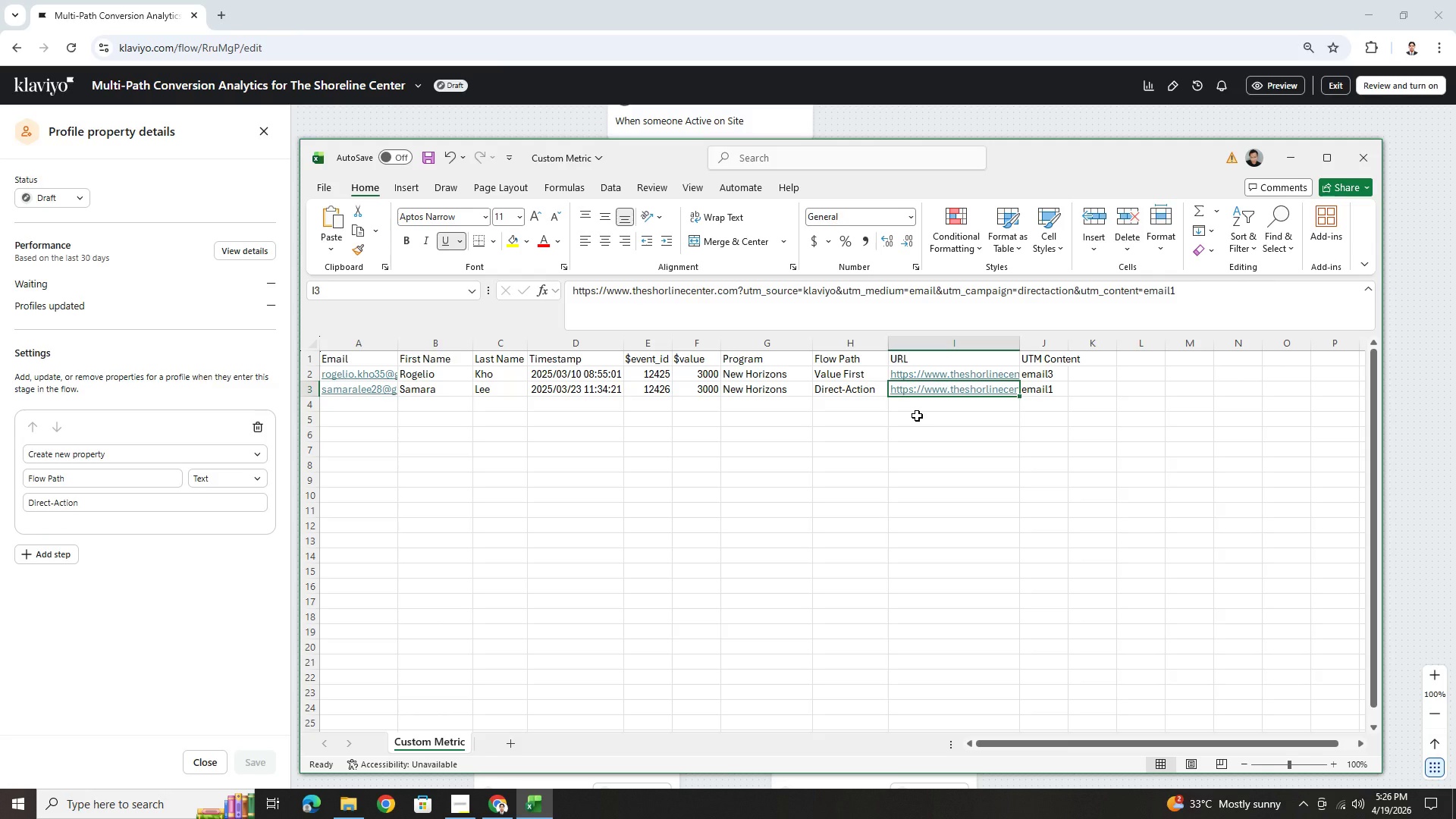 
key(ArrowDown)
 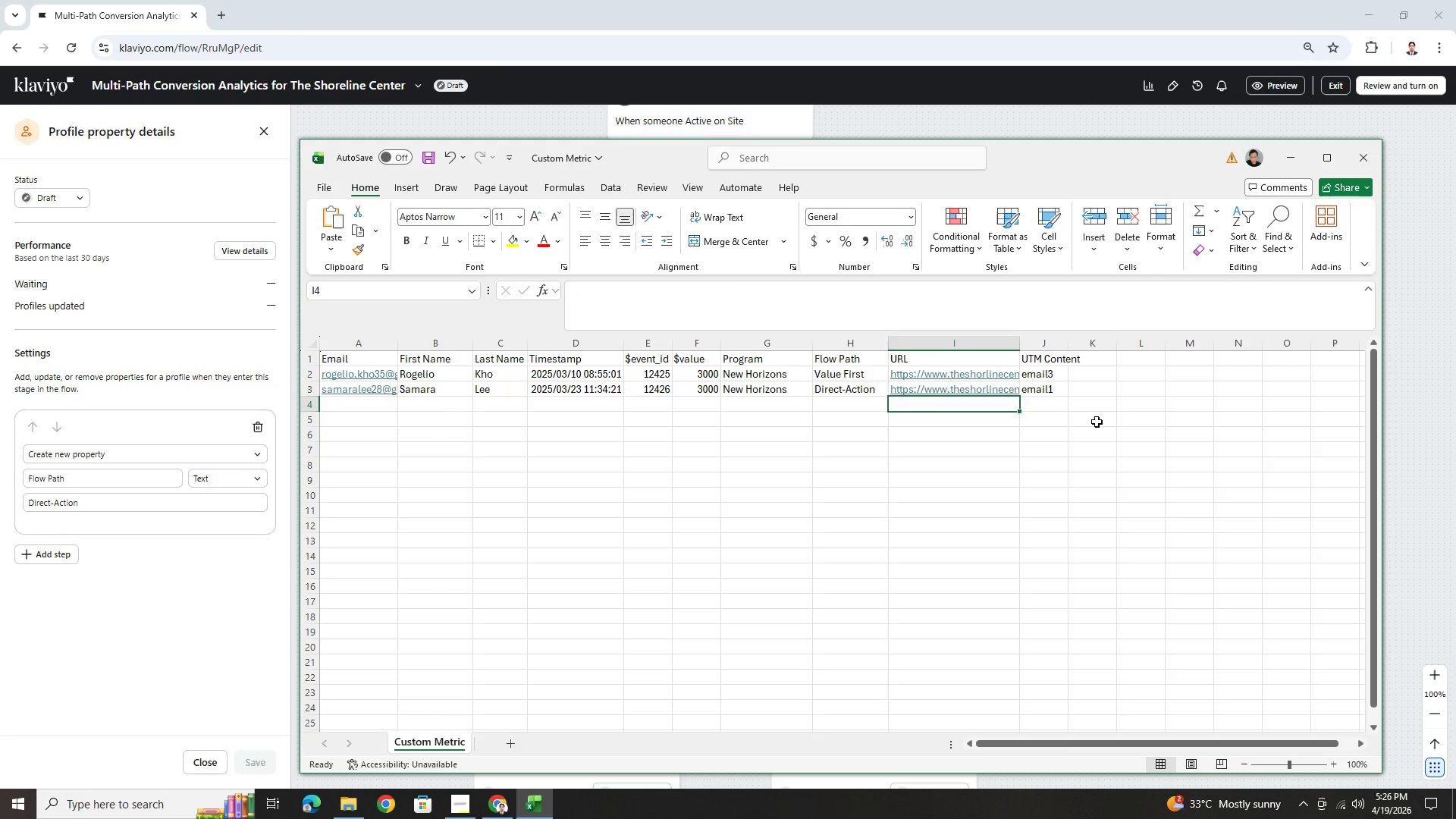 
left_click([1106, 421])
 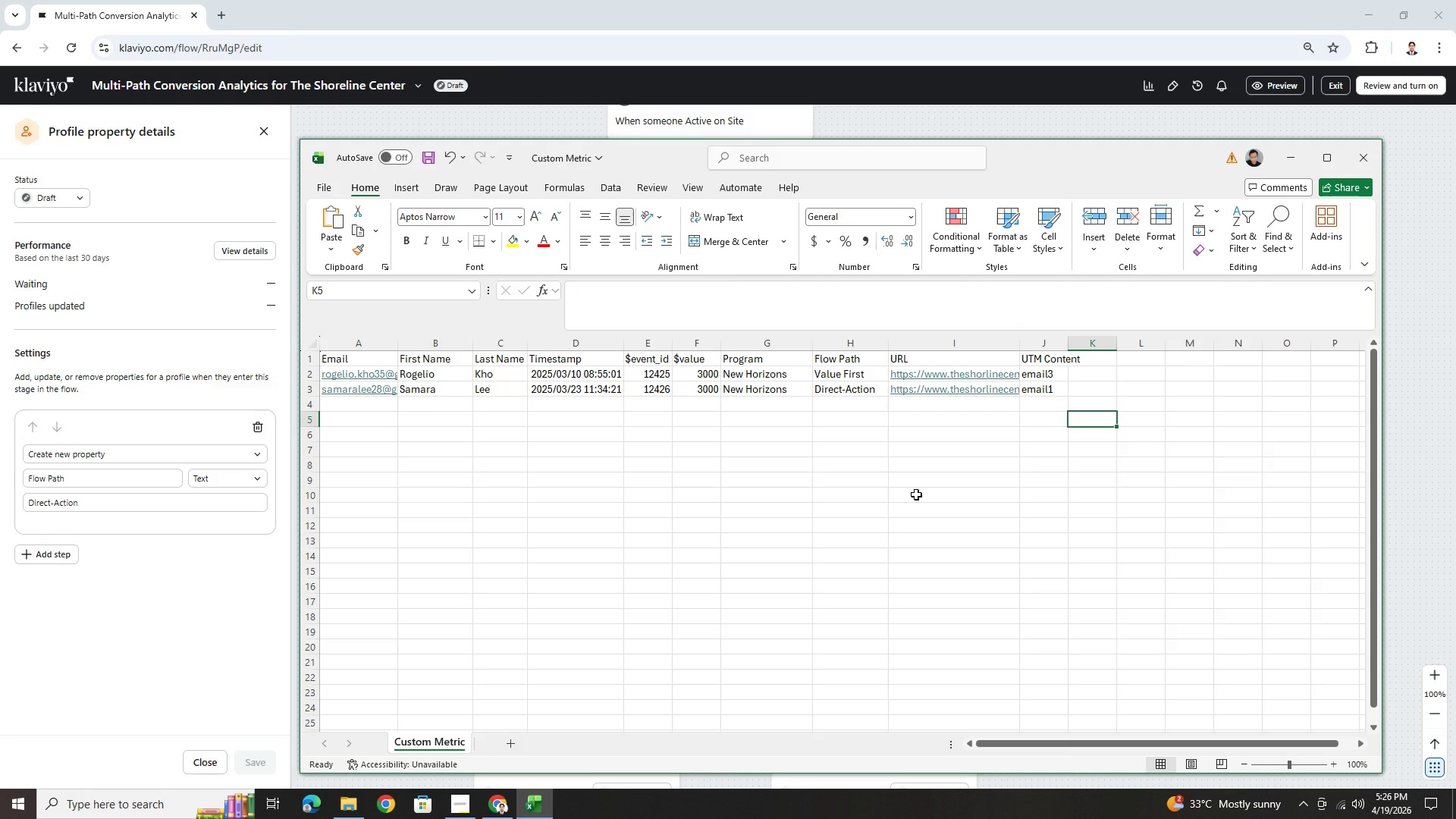 
key(Control+S)
 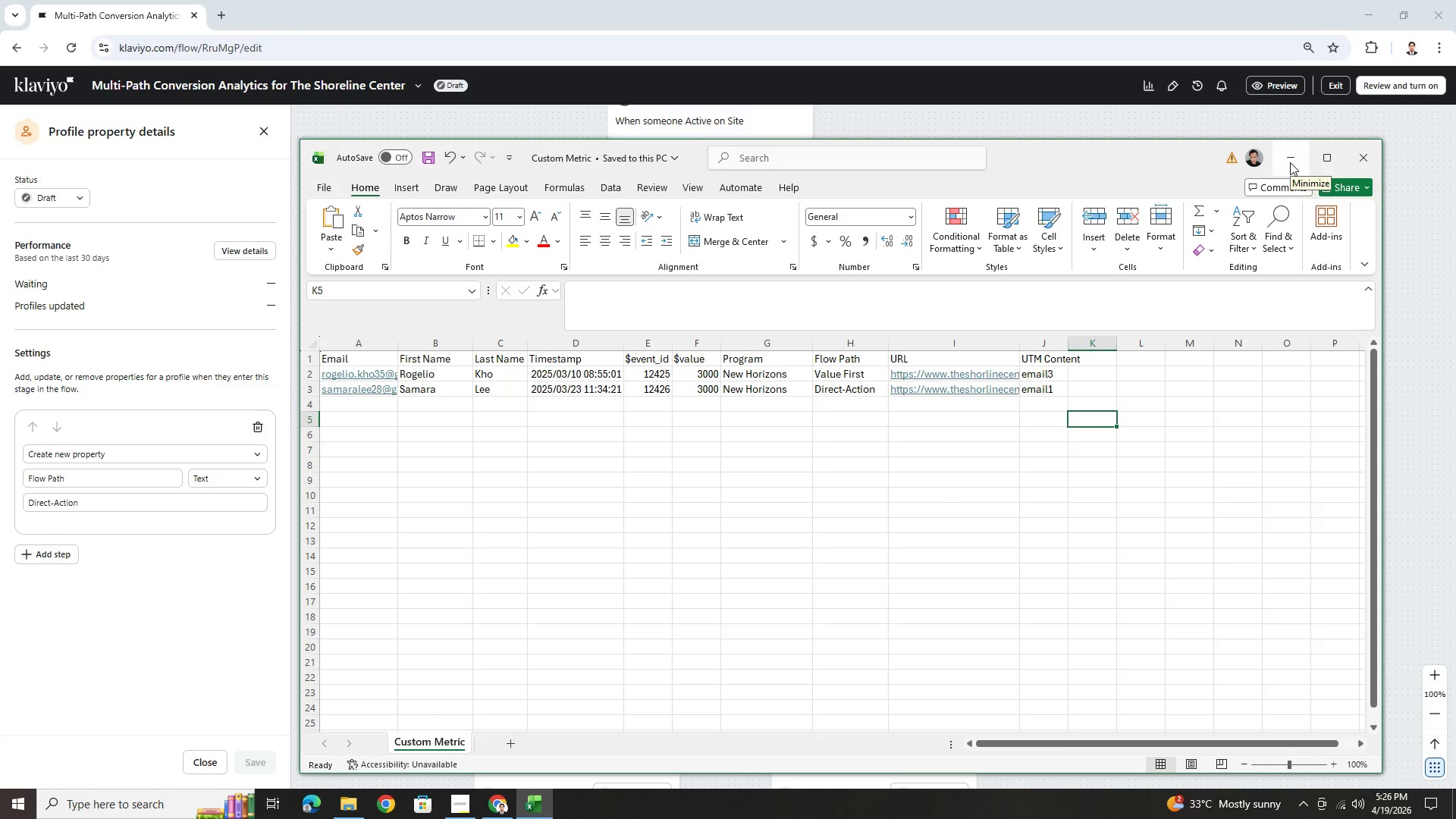 
left_click([1290, 162])
 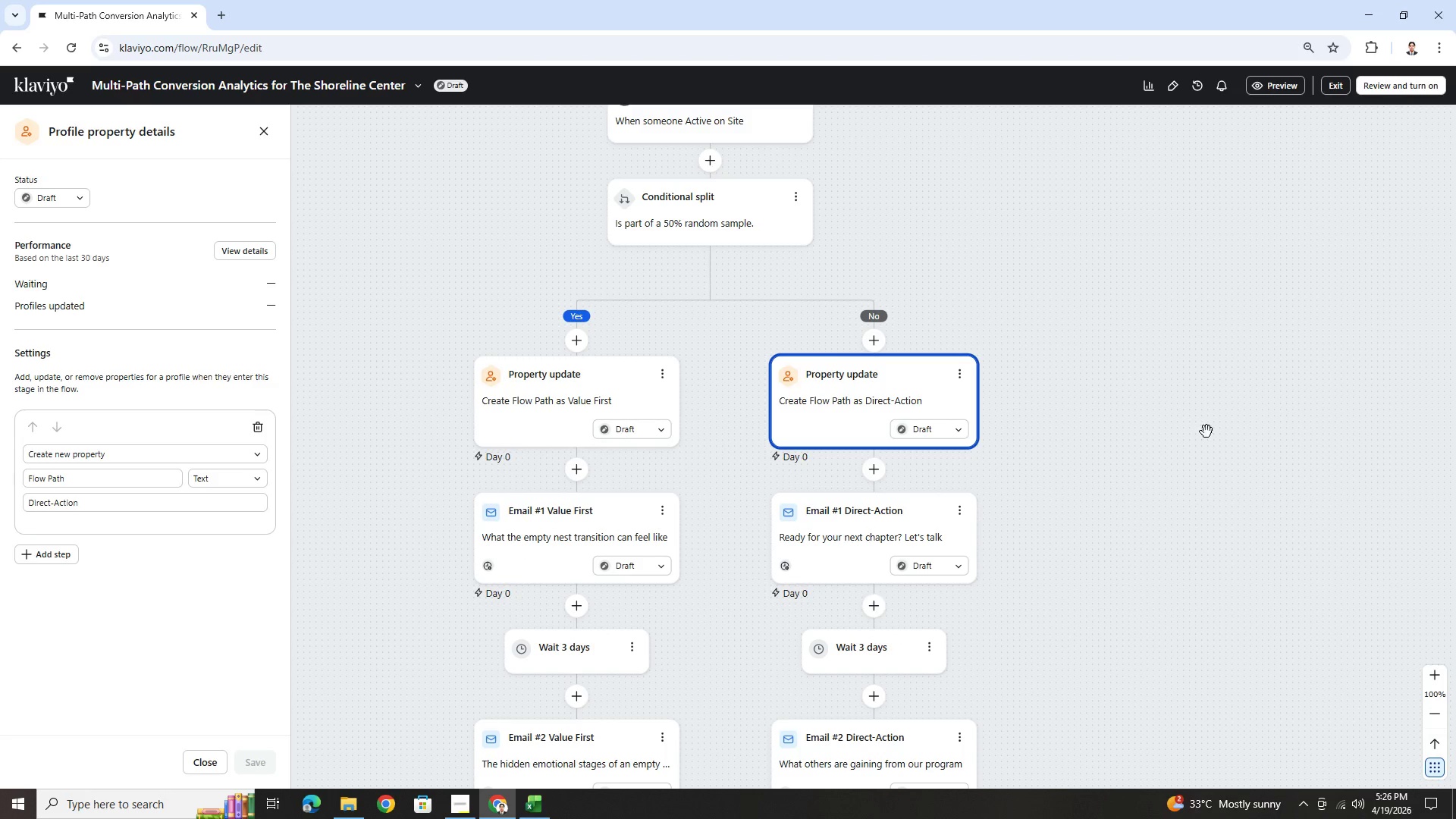 
left_click([1225, 450])
 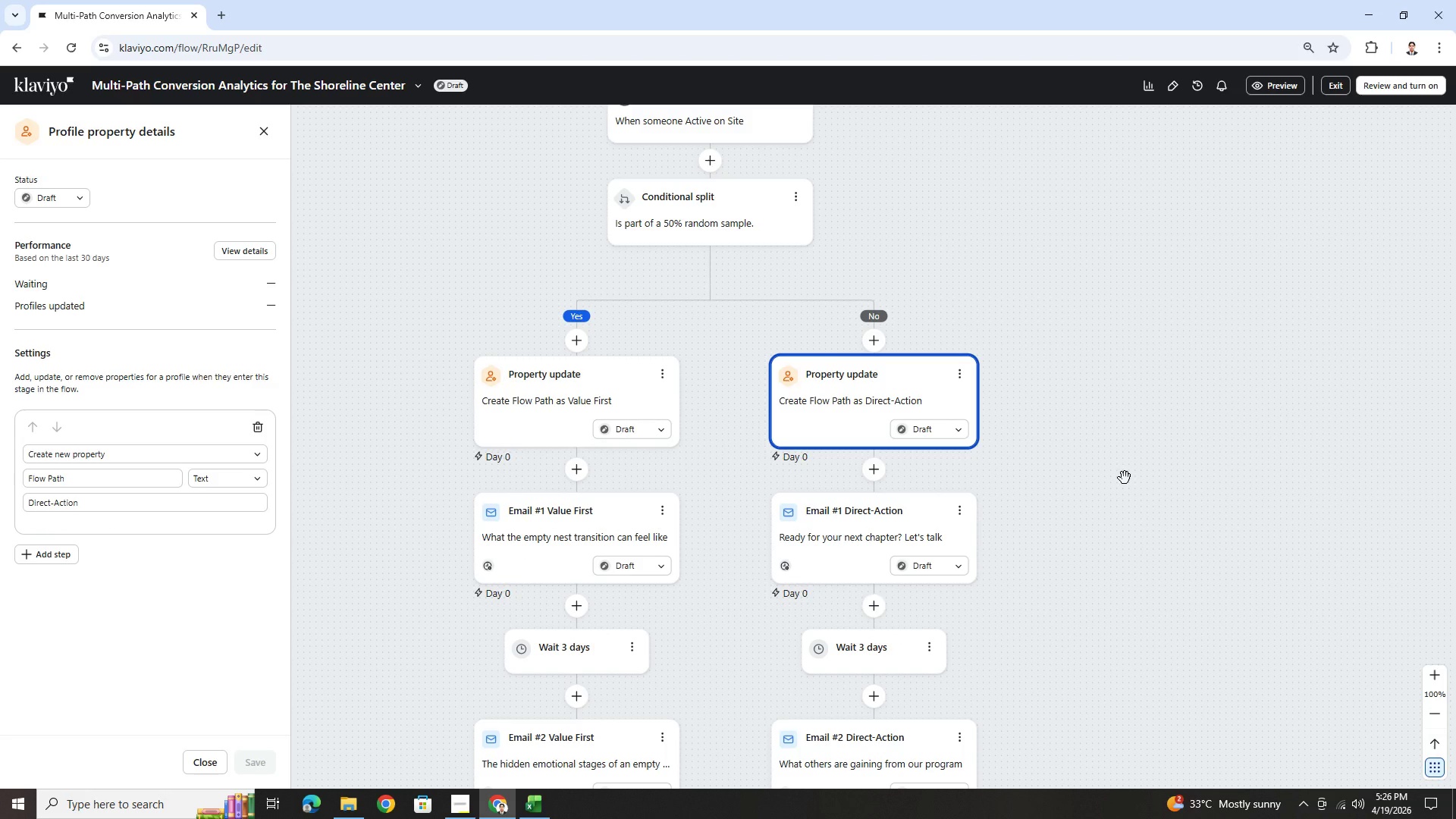 
scroll: coordinate [1125, 478], scroll_direction: down, amount: 1.0
 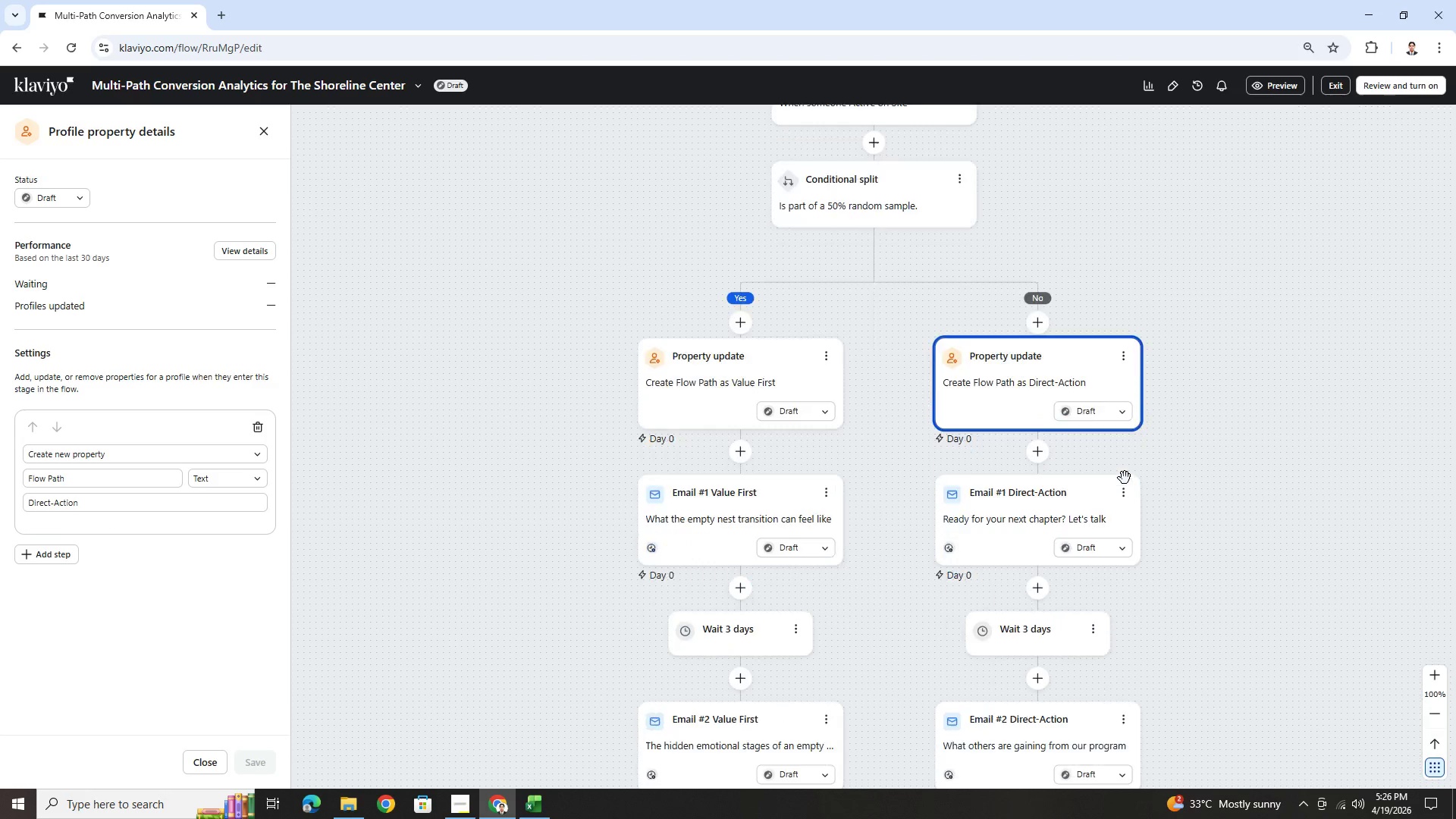 
scroll: coordinate [1125, 478], scroll_direction: up, amount: 4.0
 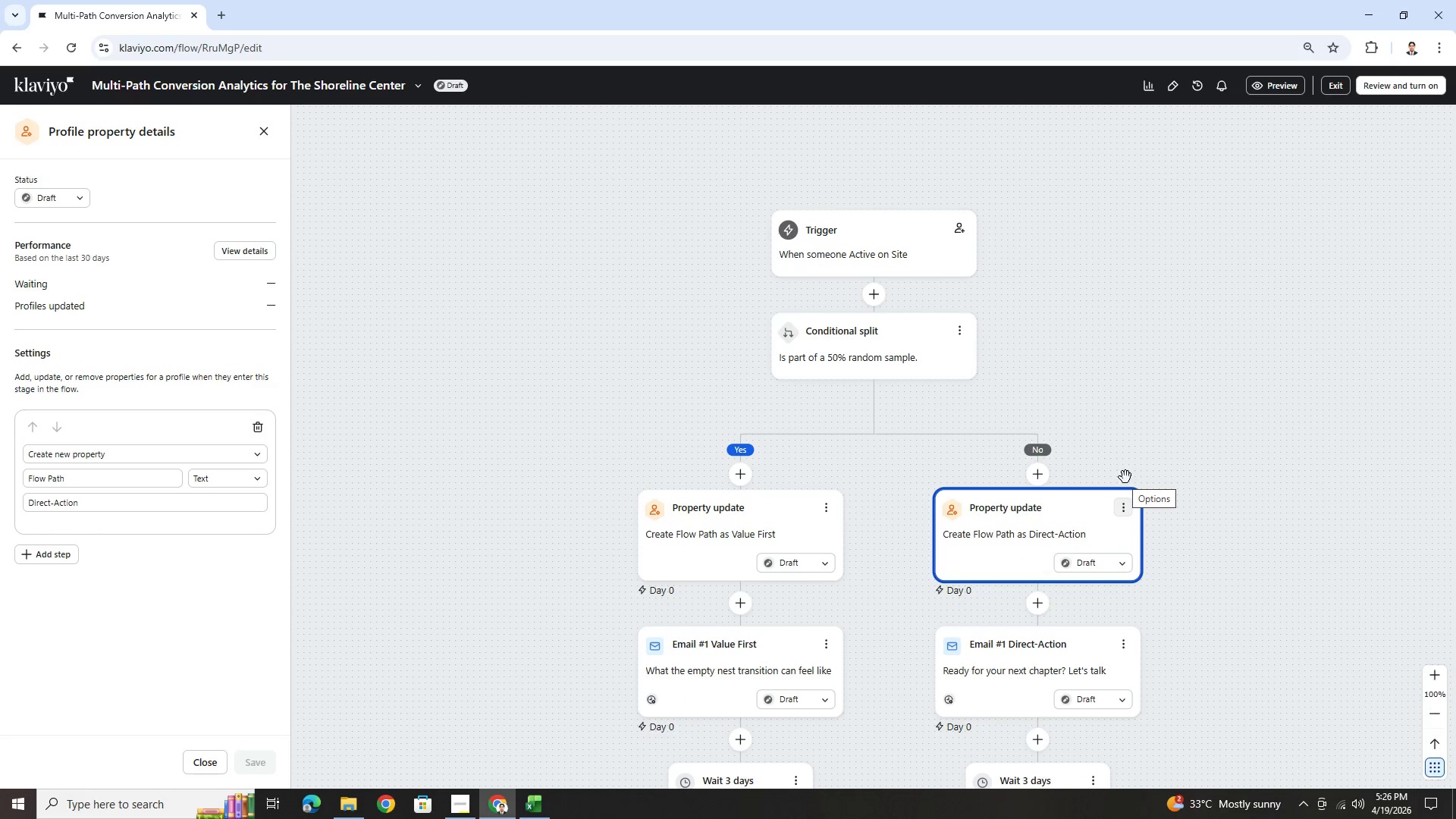 
key(Alt+AltLeft)
 